 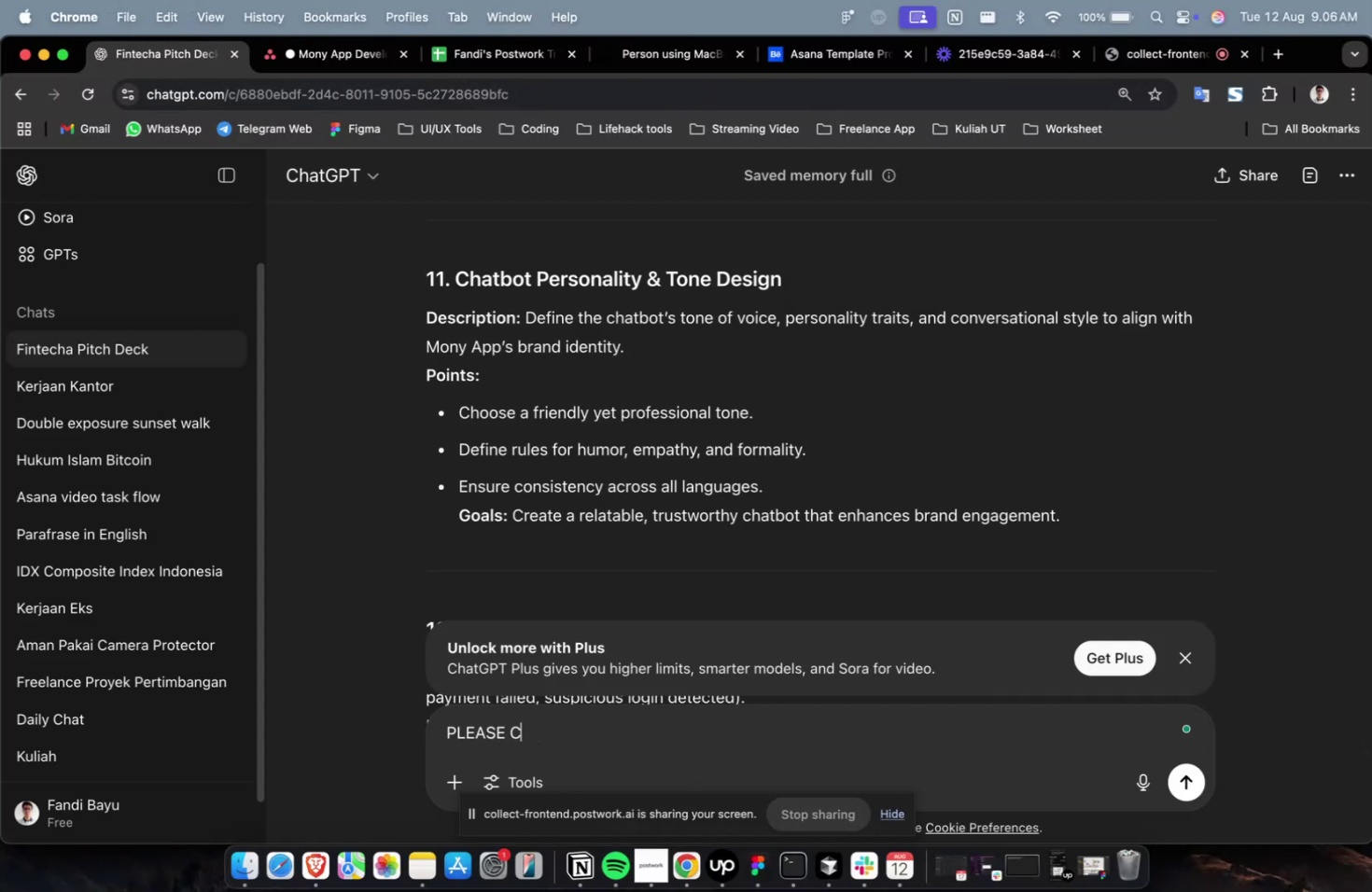 
key(Meta+A)
 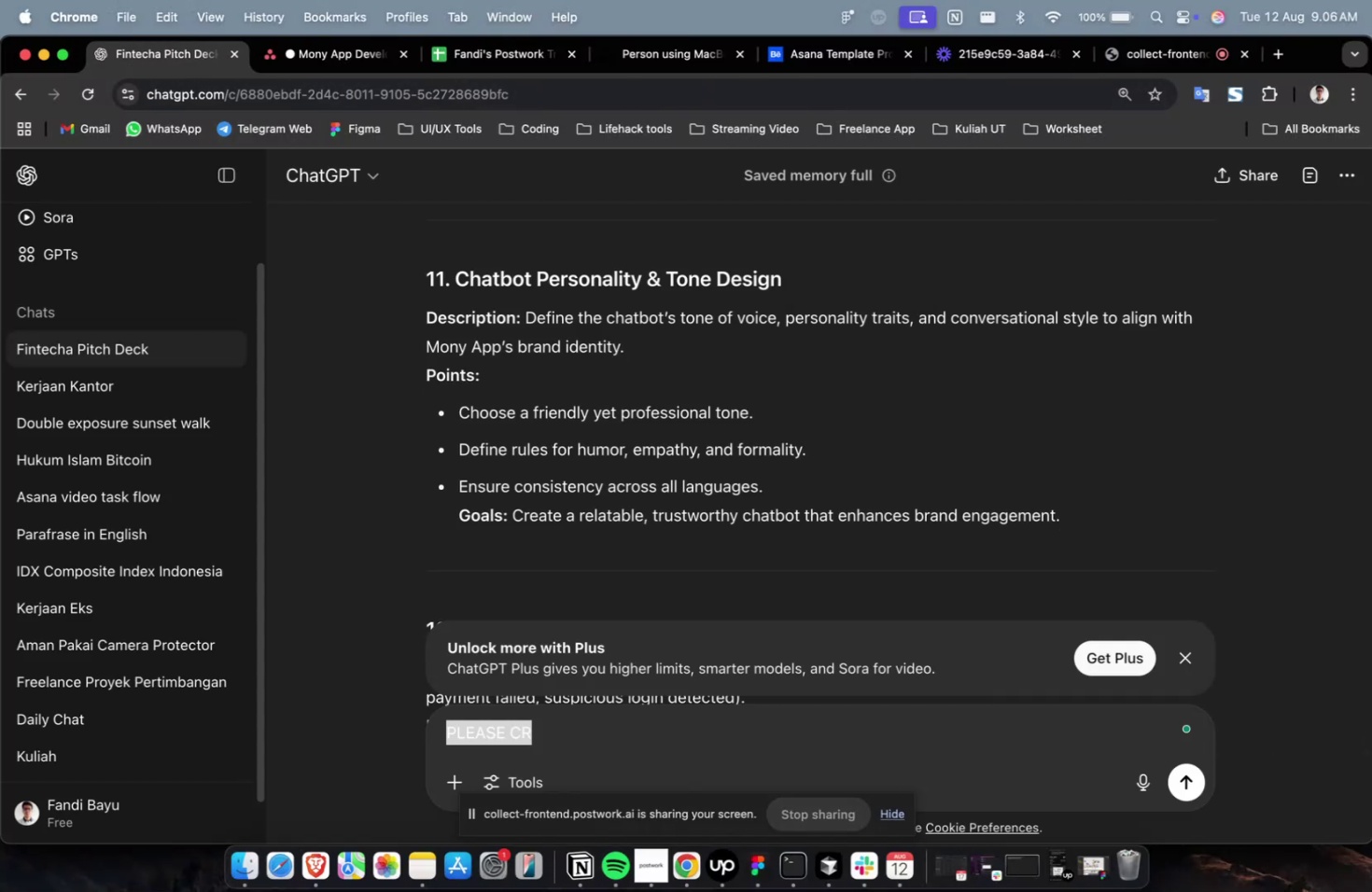 
key(Backspace)
type(PLEASE CREATE 4 MAIN TASK)
 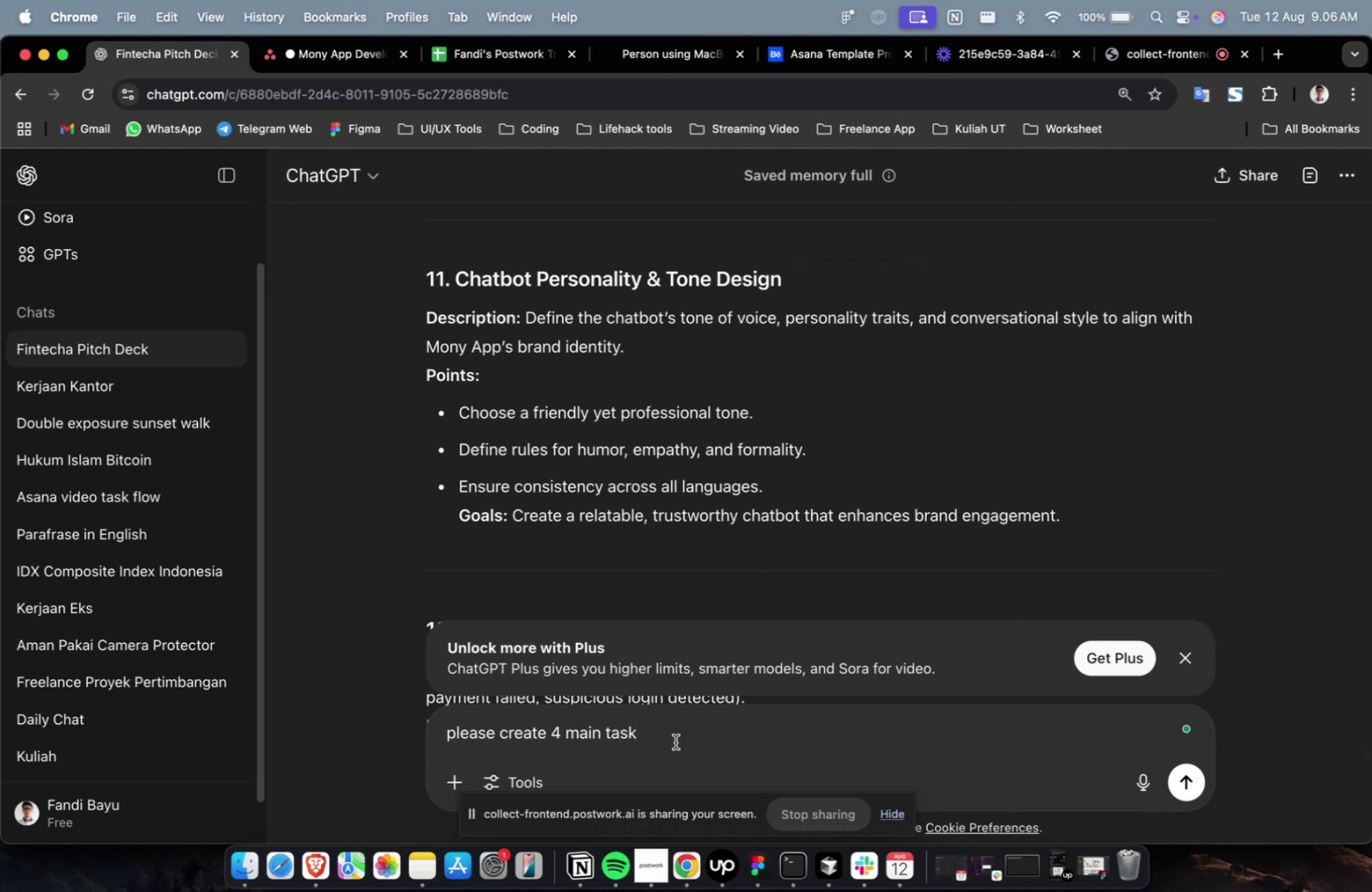 
left_click([503, 739])
 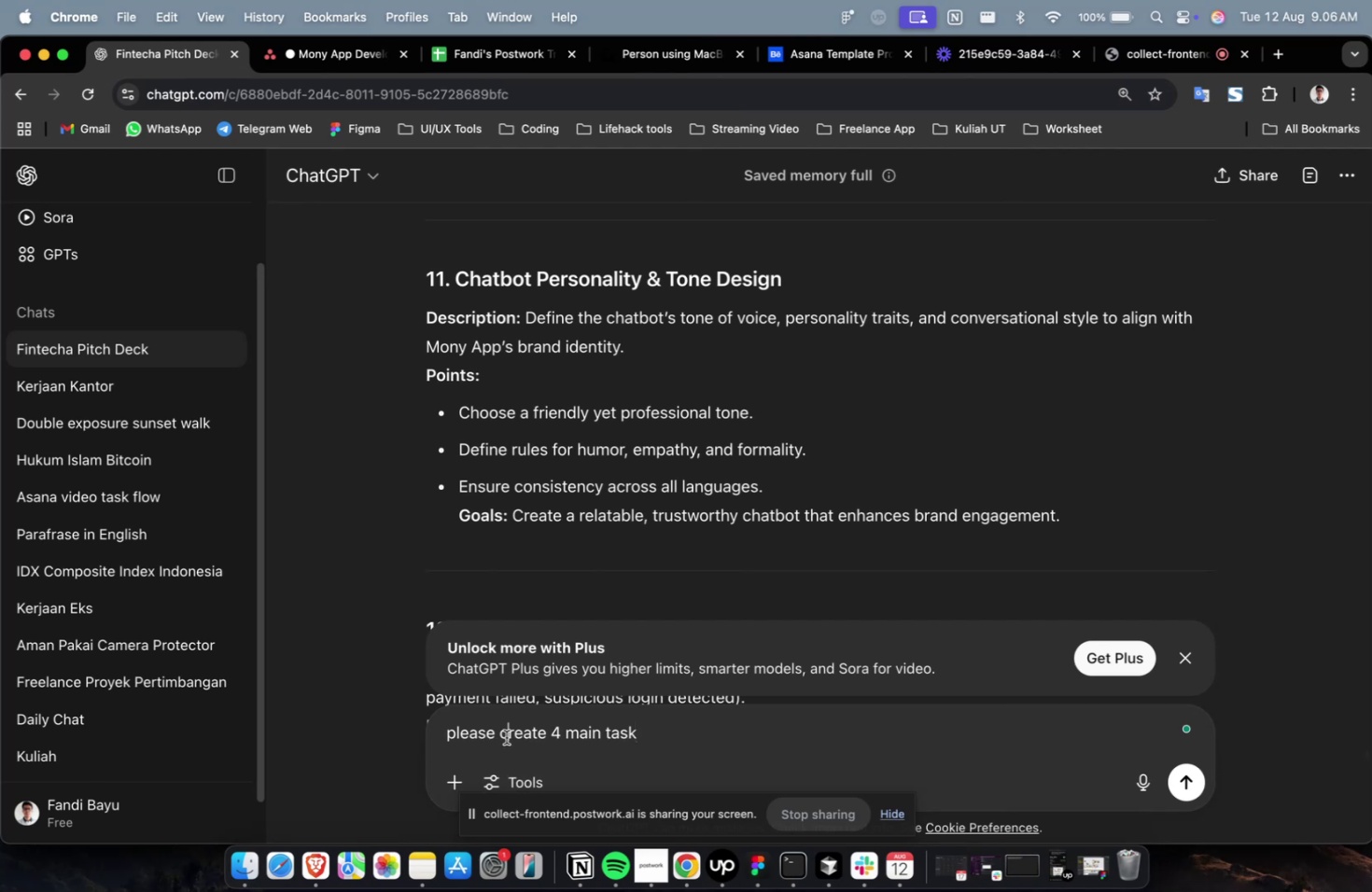 
double_click([506, 736])
 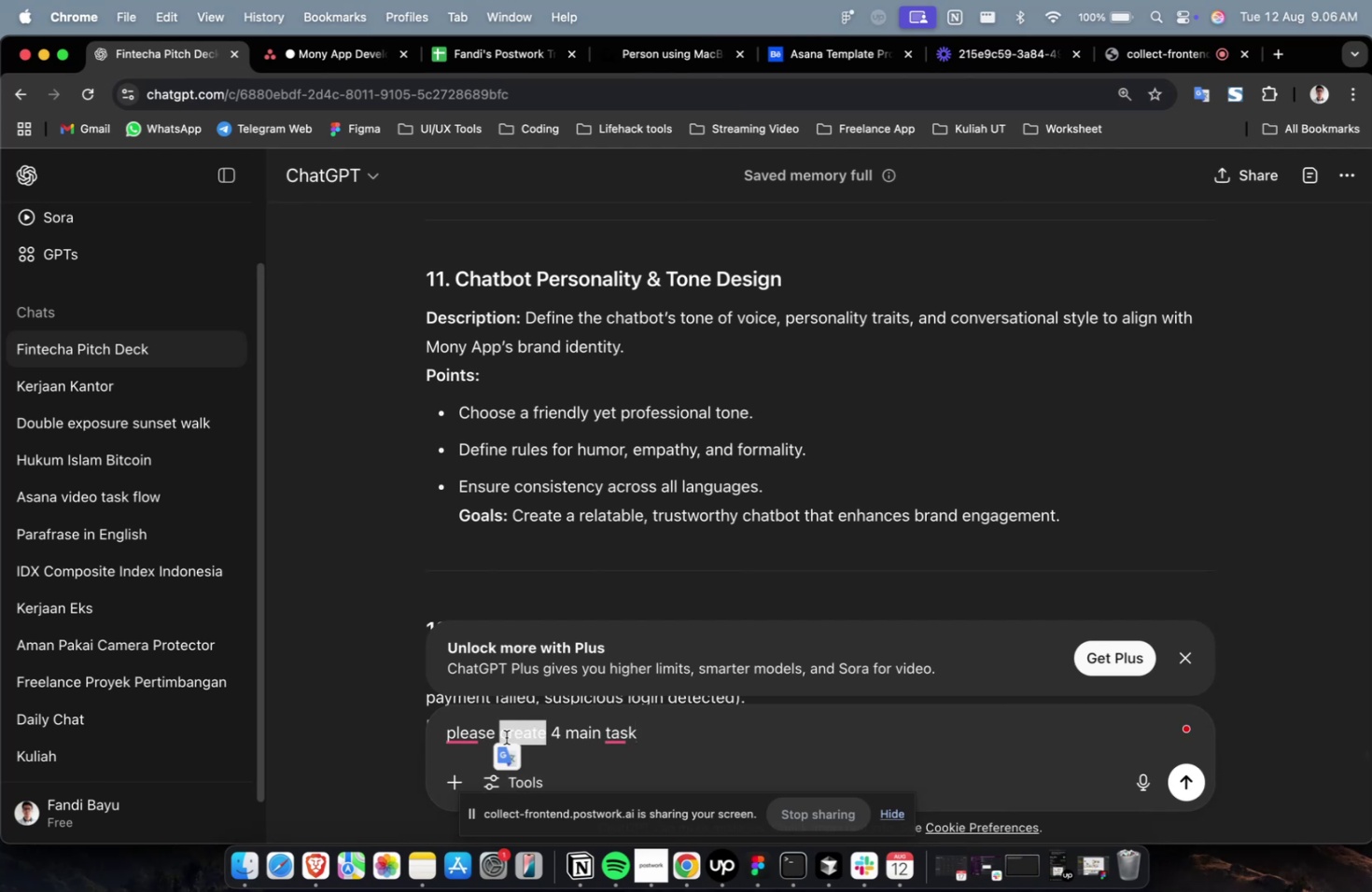 
type(CONTINUE)
 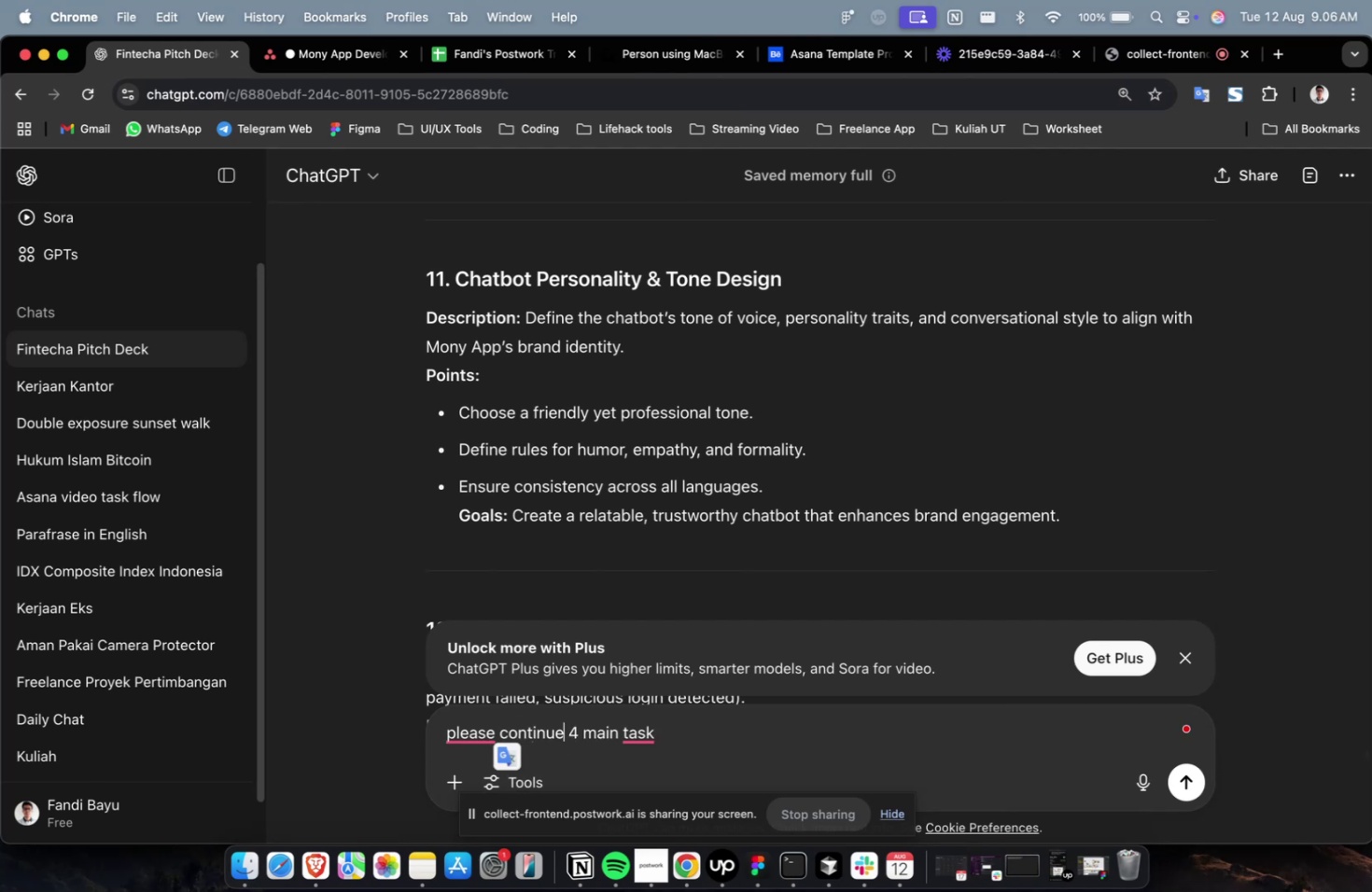 
key(Enter)
 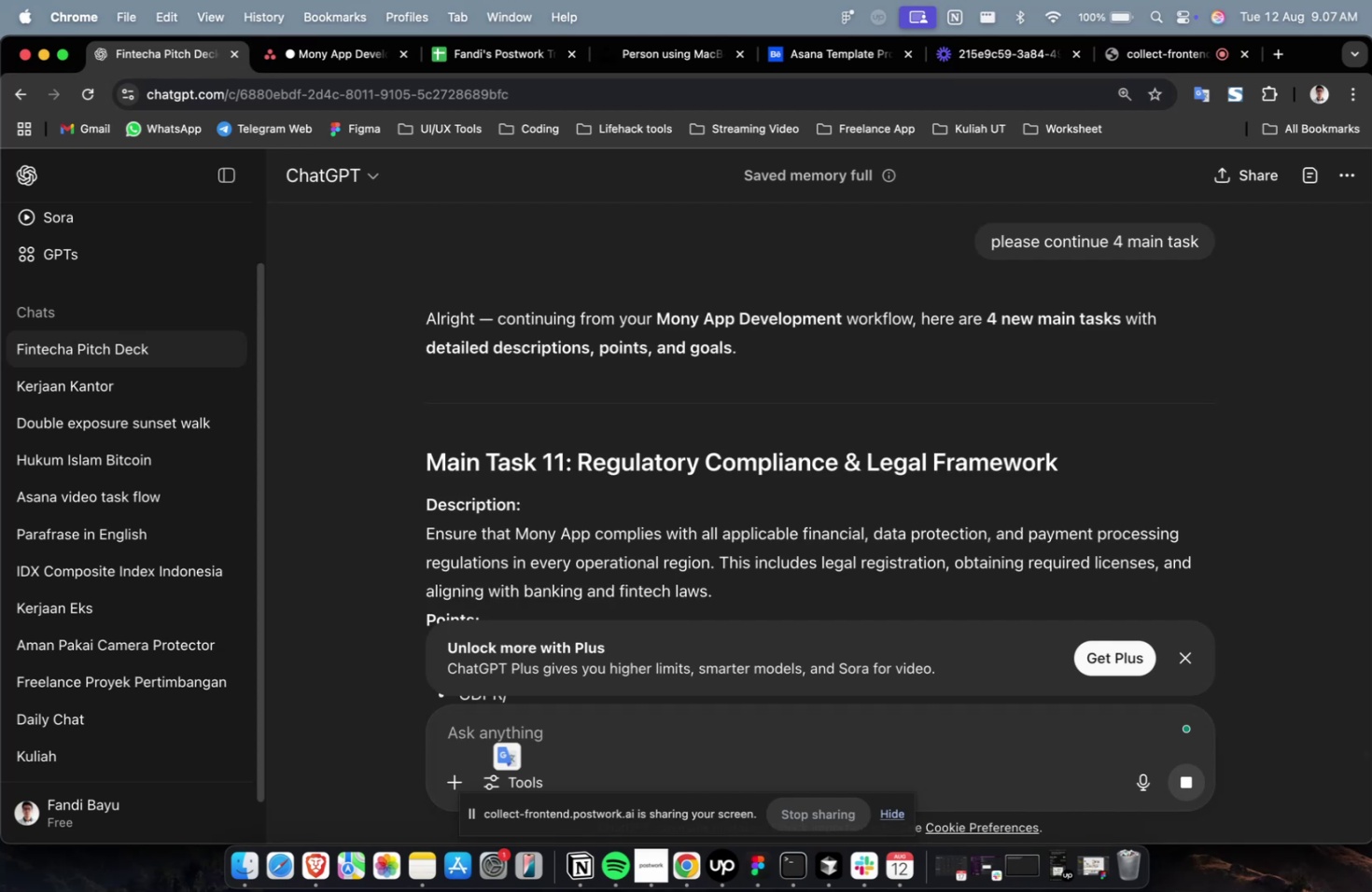 
wait(40.27)
 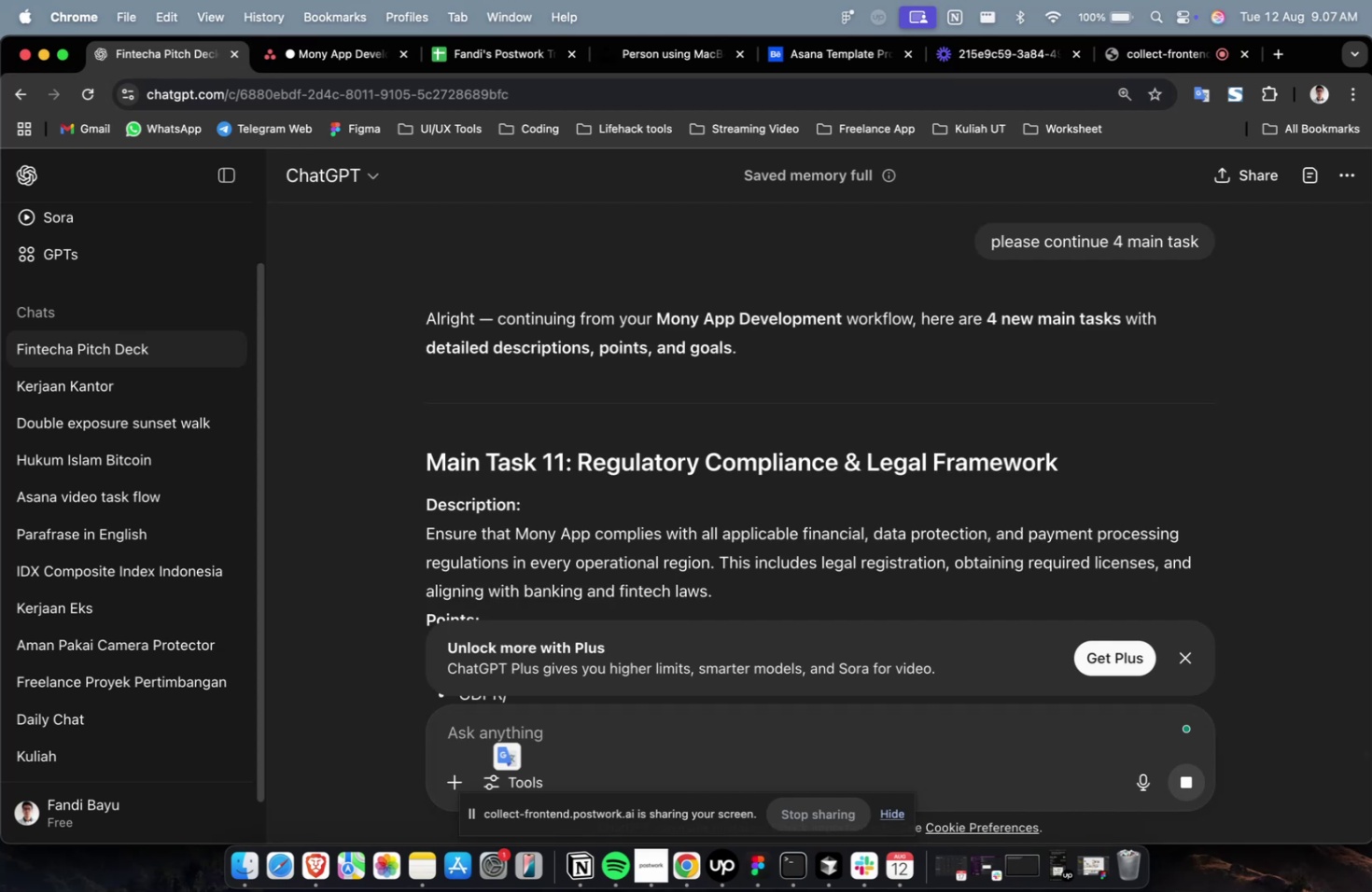 
scroll: coordinate [774, 267], scroll_direction: down, amount: 6.0
 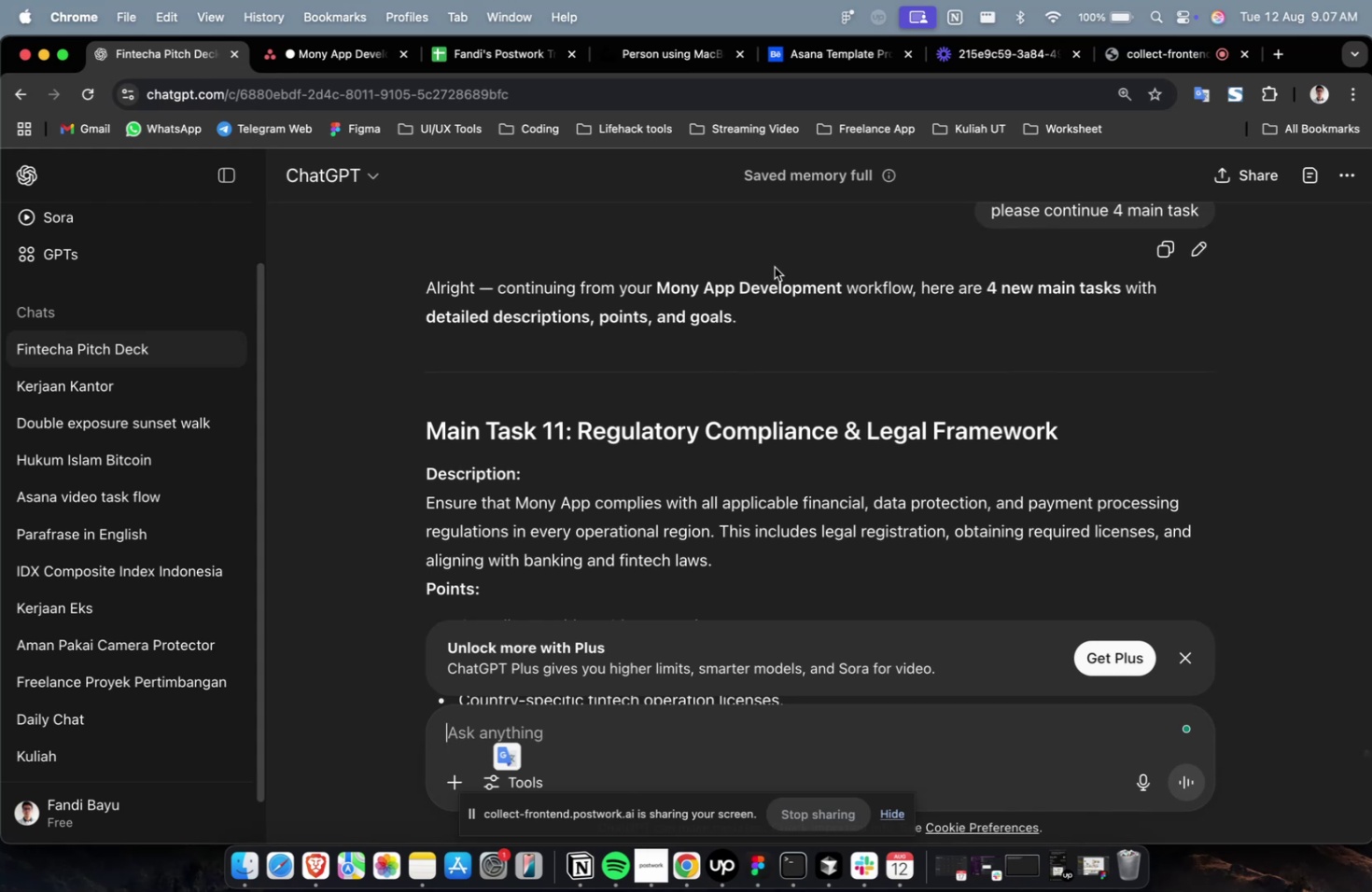 
wait(36.81)
 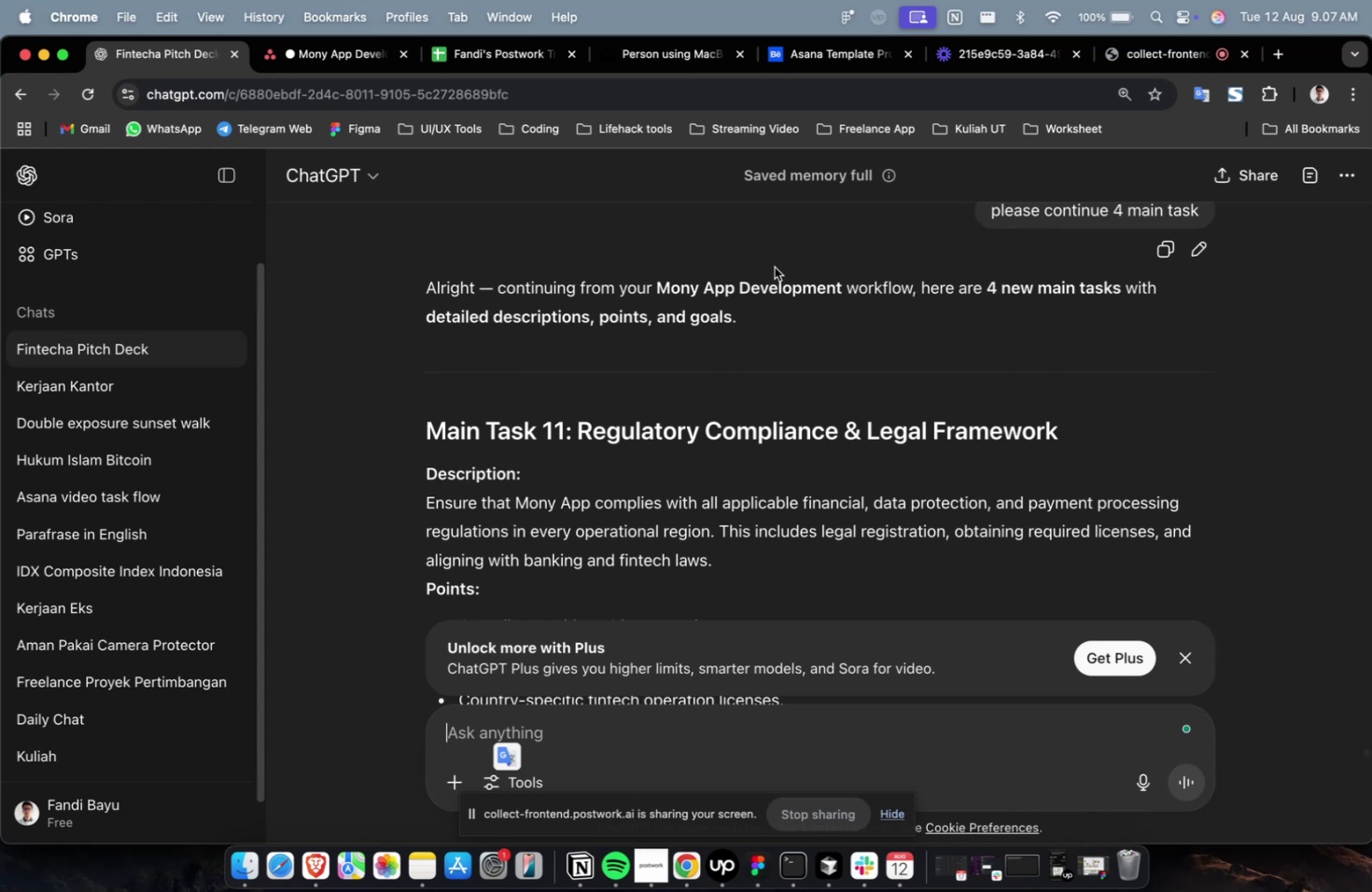 
left_click_drag(start_coordinate=[1086, 446], to_coordinate=[576, 438])
 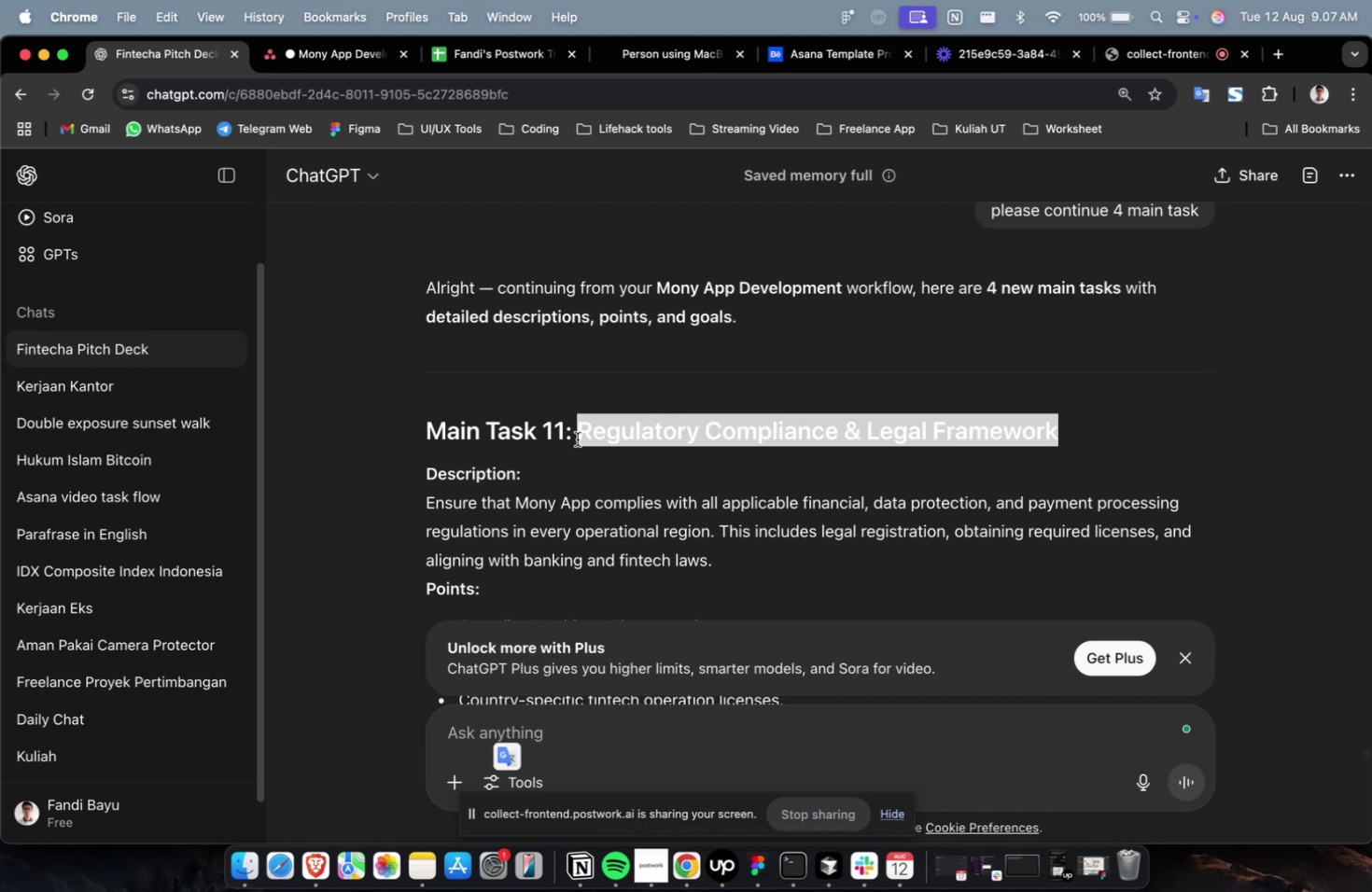 
key(Meta+C)
 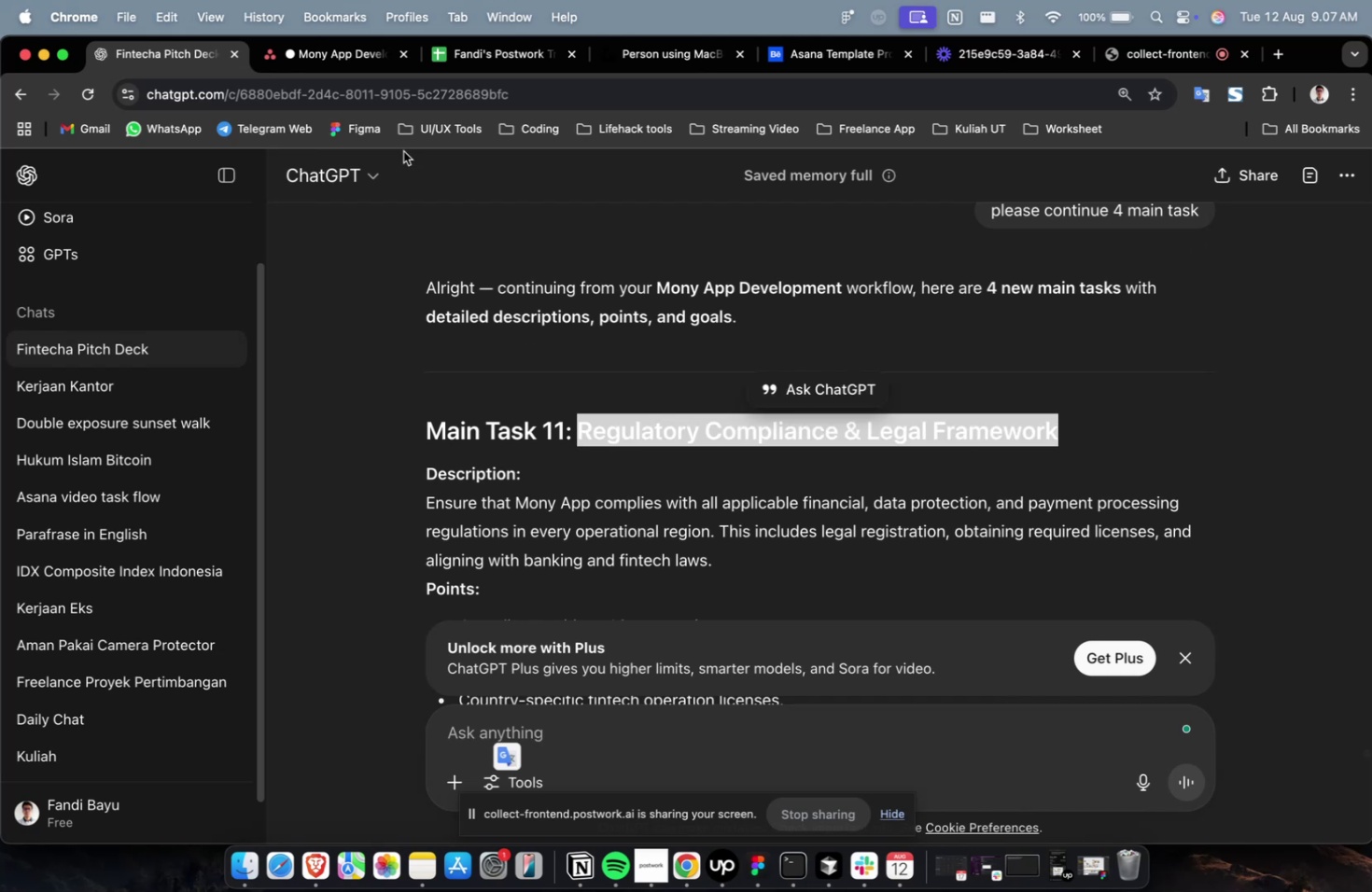 
key(Meta+C)
 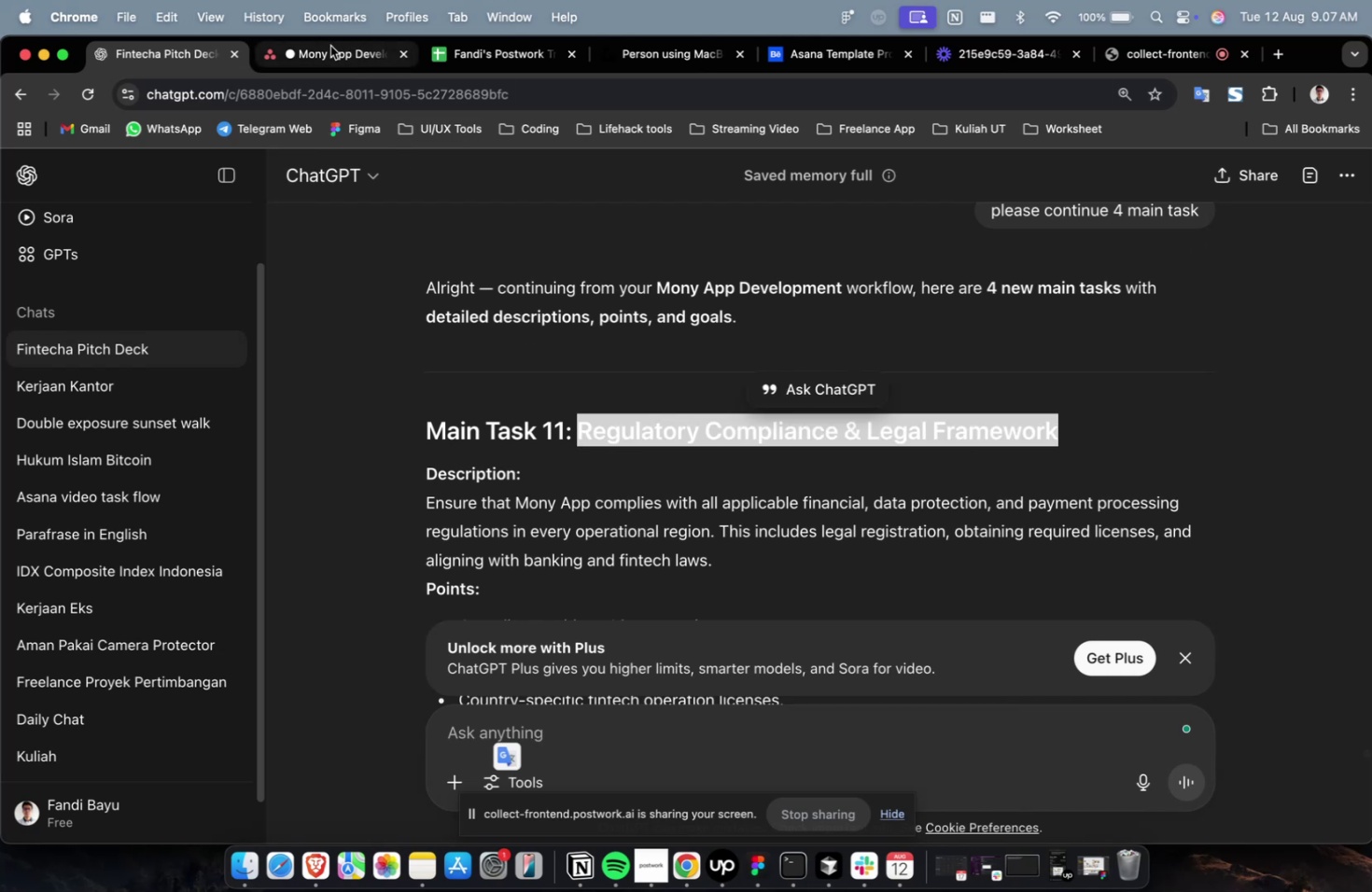 
left_click_drag(start_coordinate=[325, 55], to_coordinate=[325, 62])
 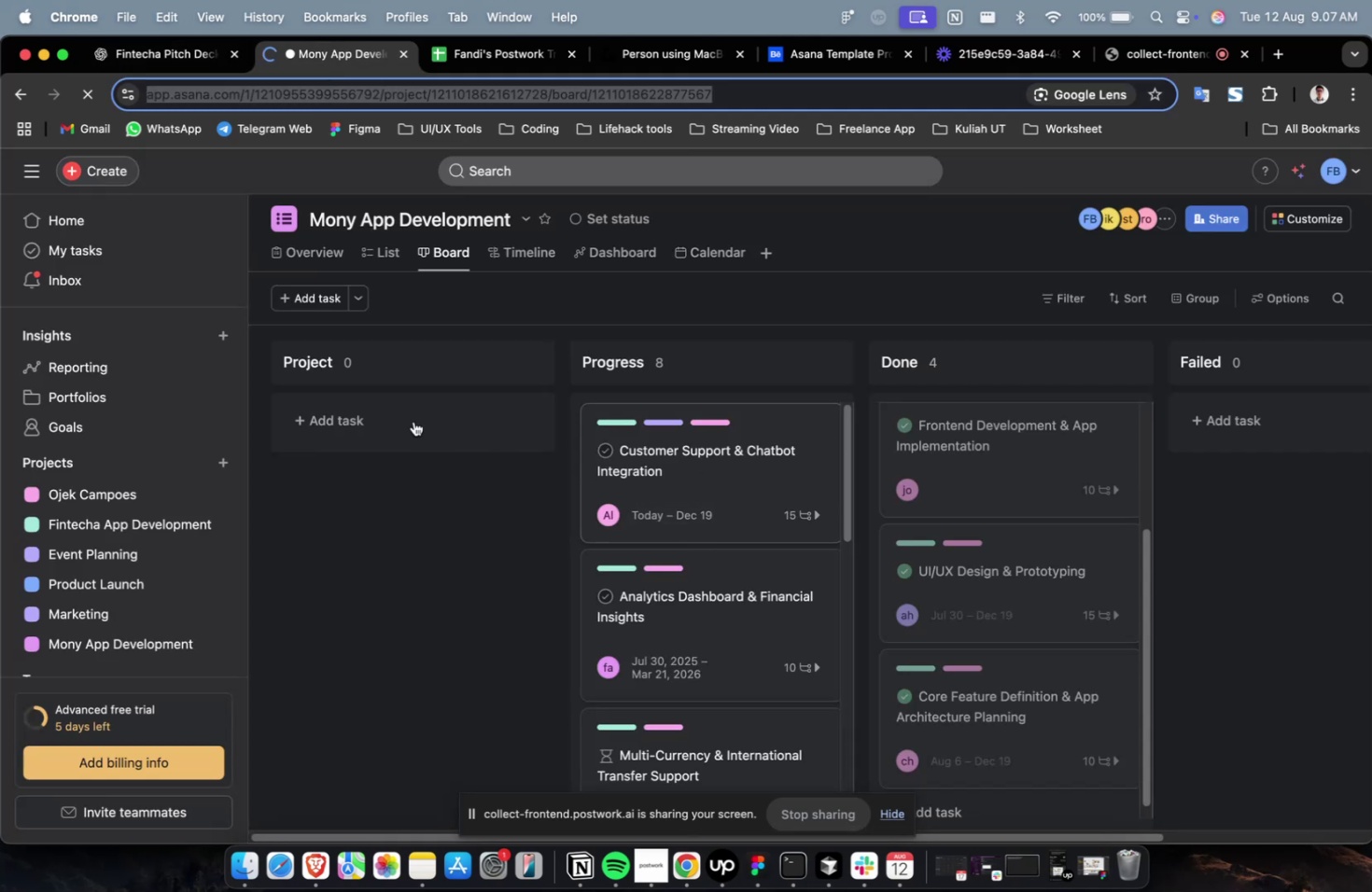 
left_click([399, 413])
 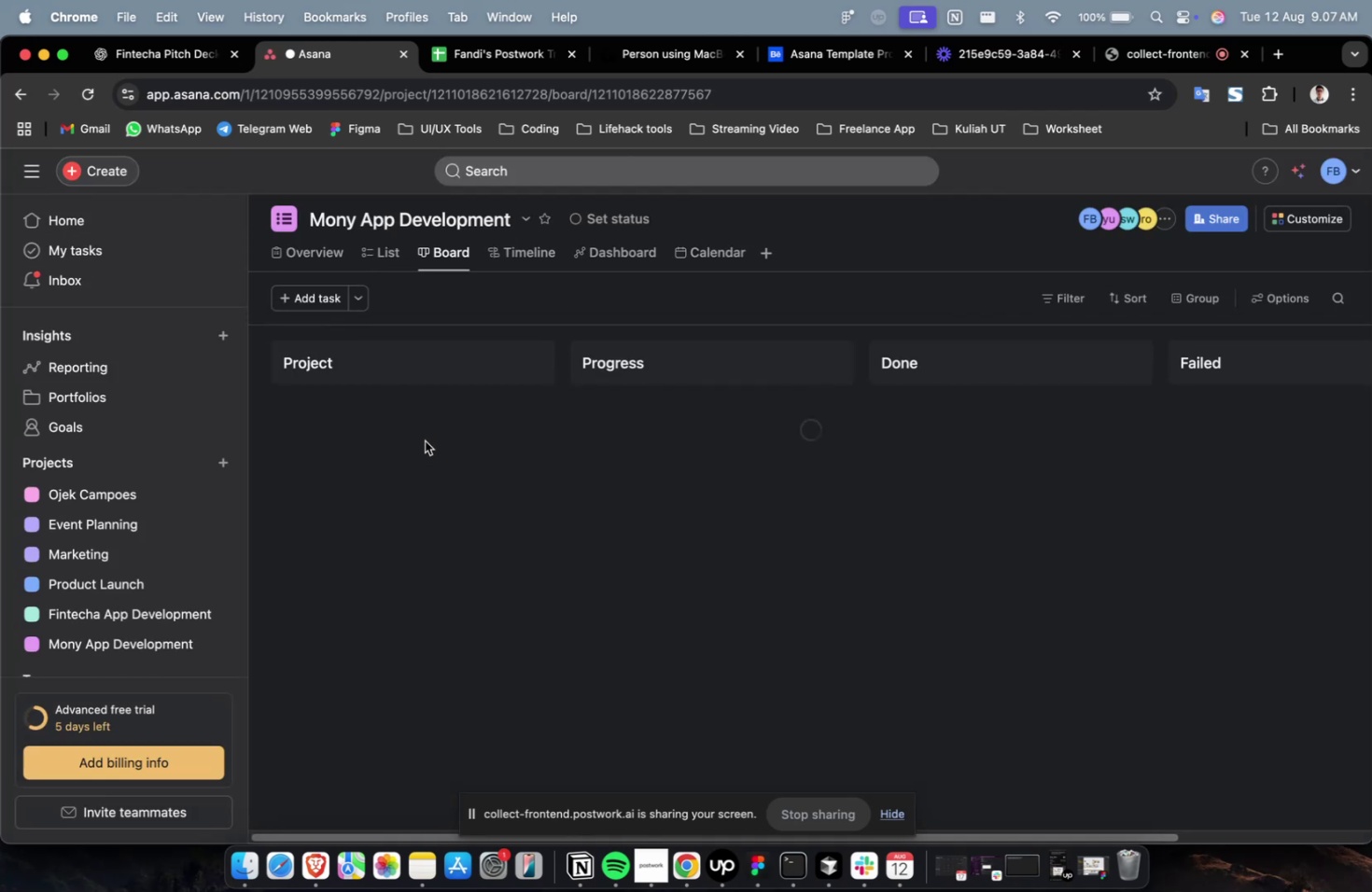 
left_click([381, 419])
 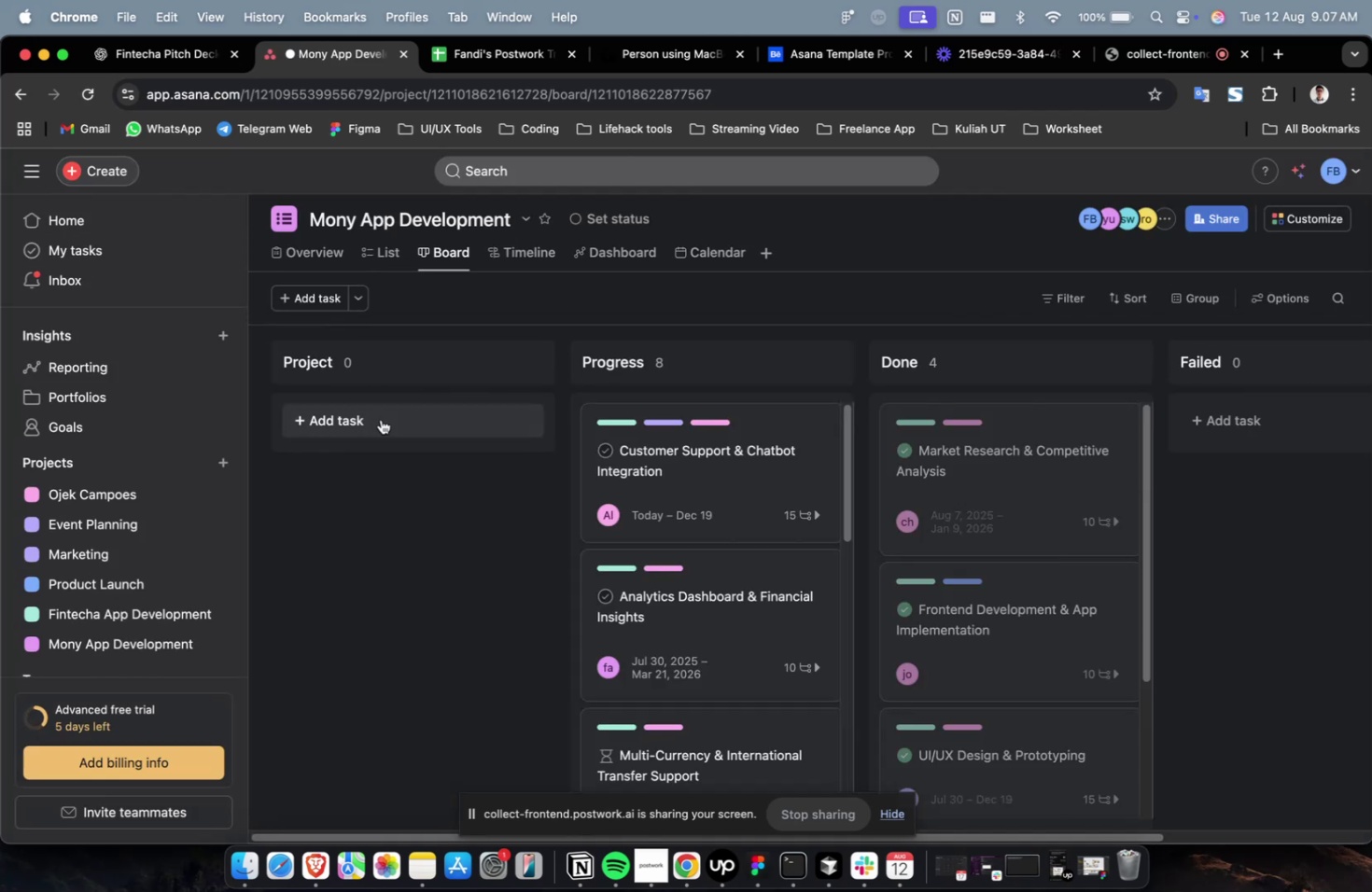 
hold_key(key=CommandLeft, duration=0.44)
 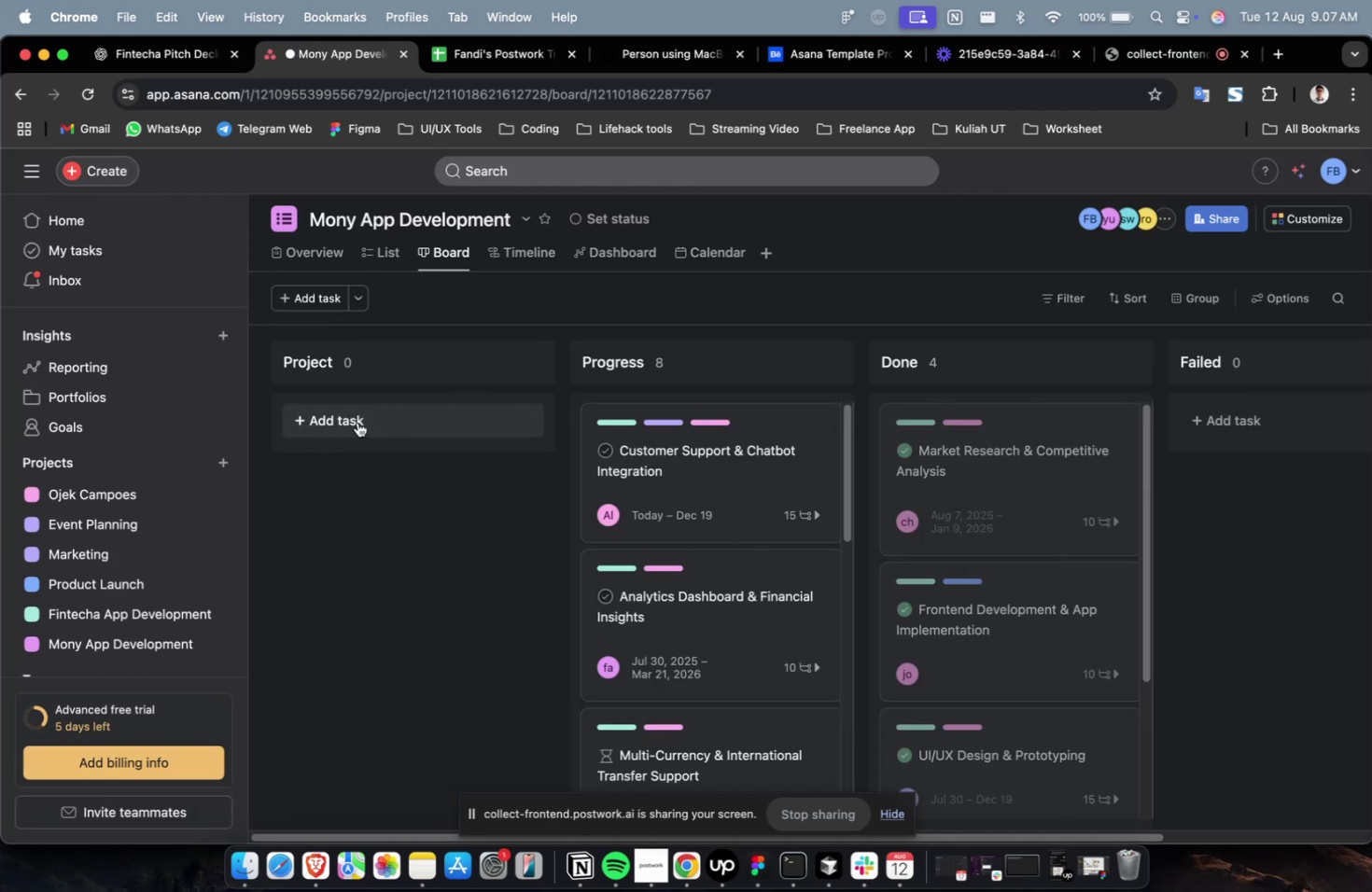 
left_click([357, 422])
 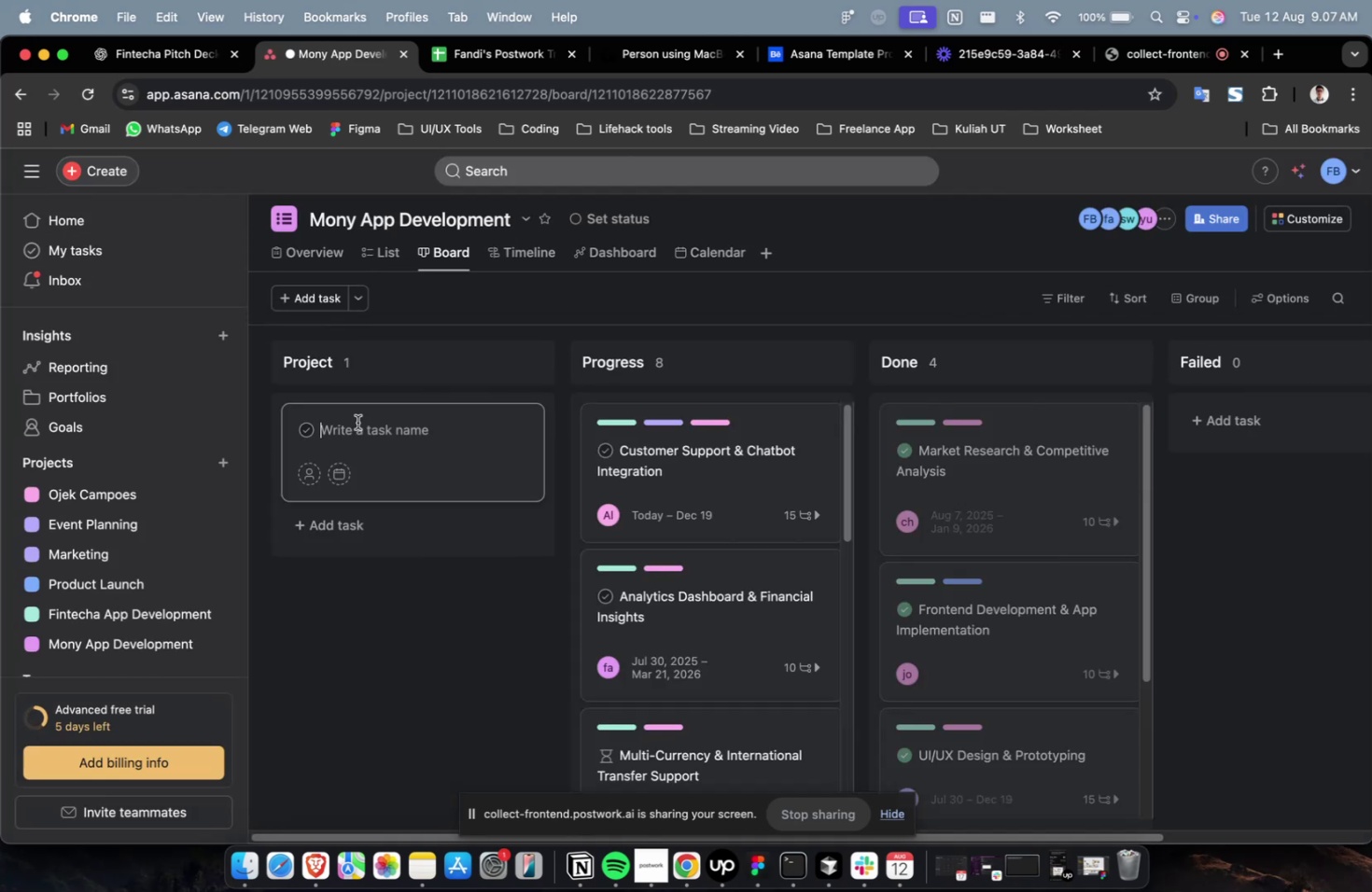 
key(Meta+V)
 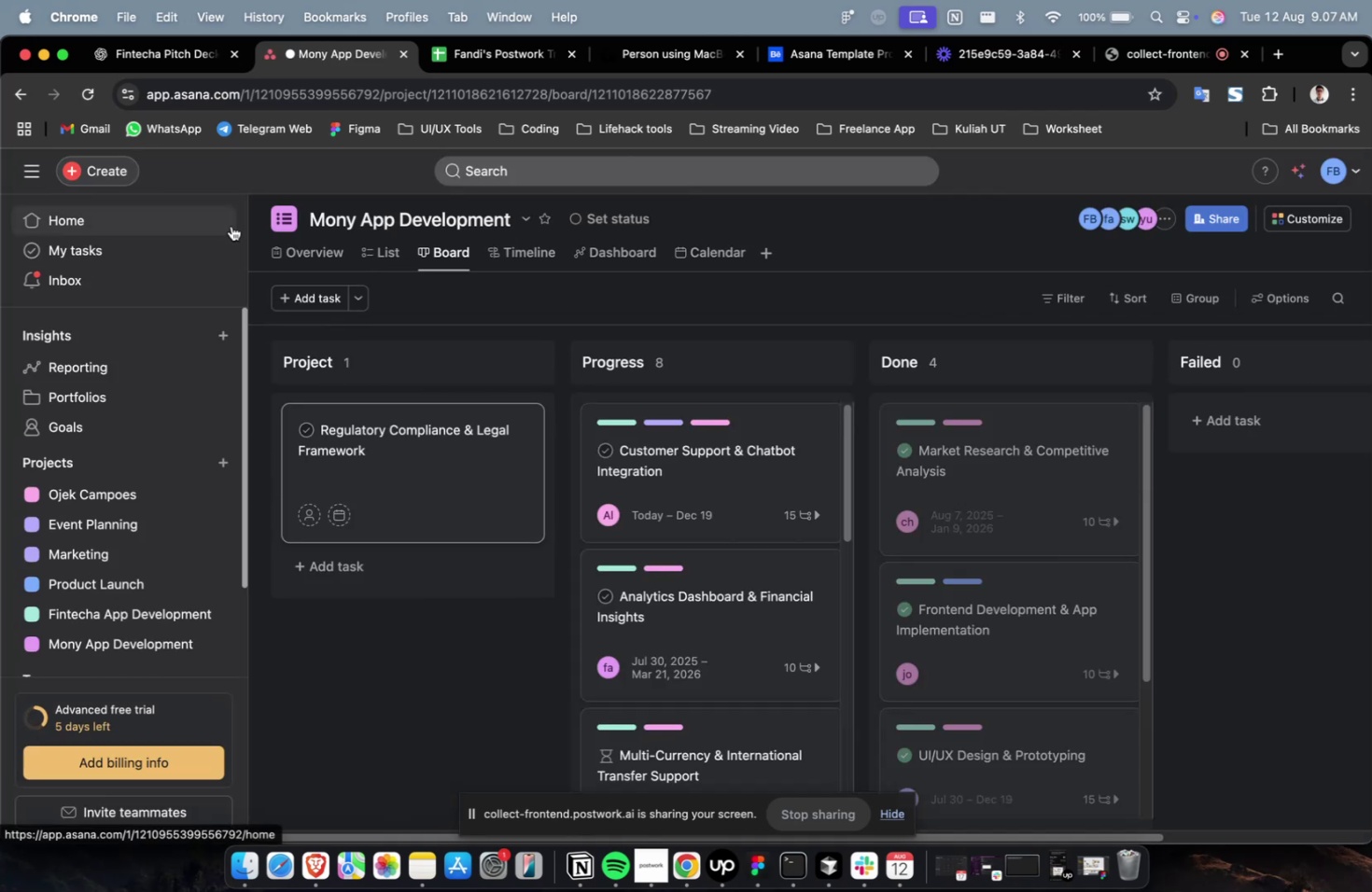 
key(Backspace)
 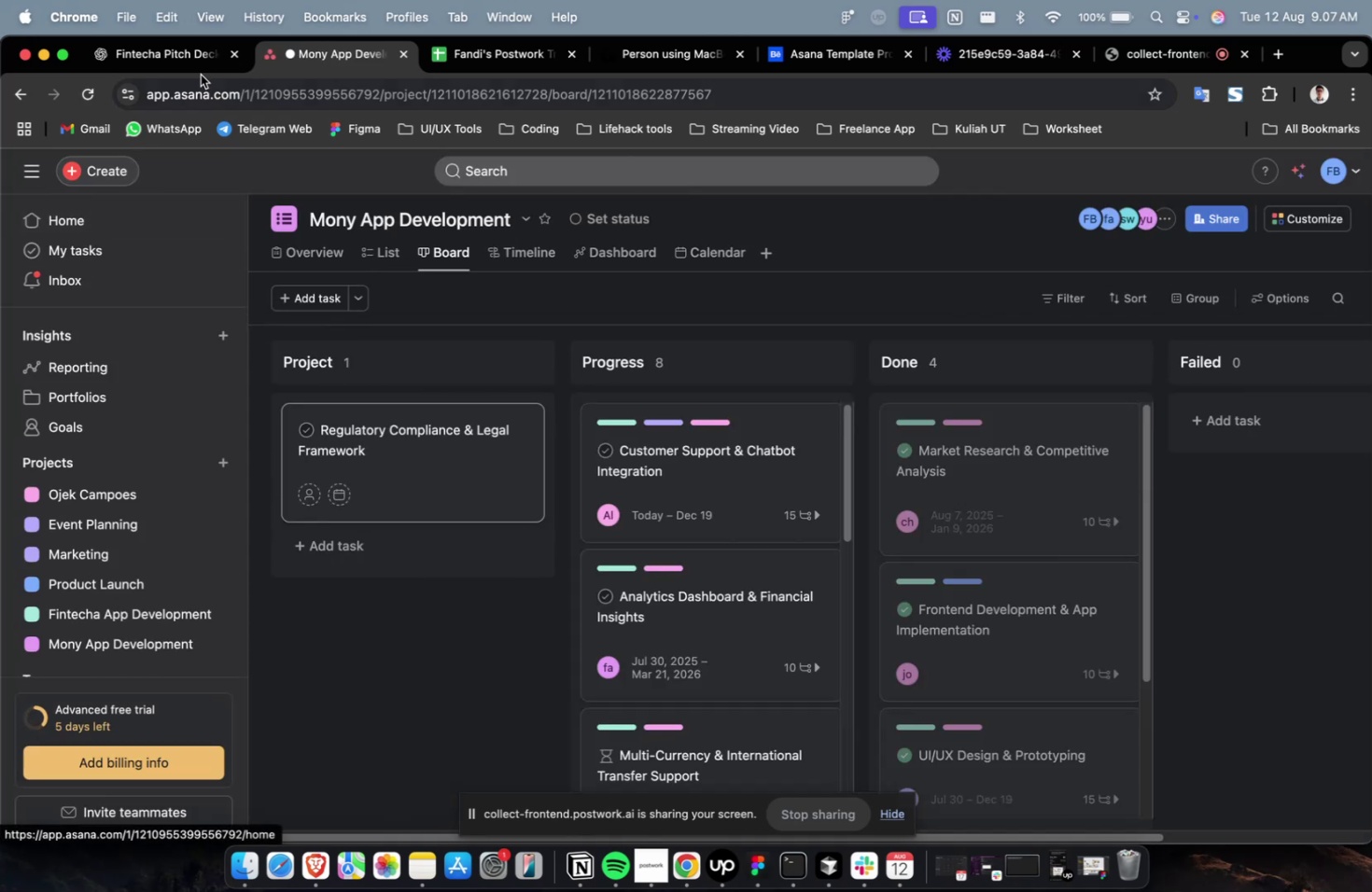 
left_click([187, 68])
 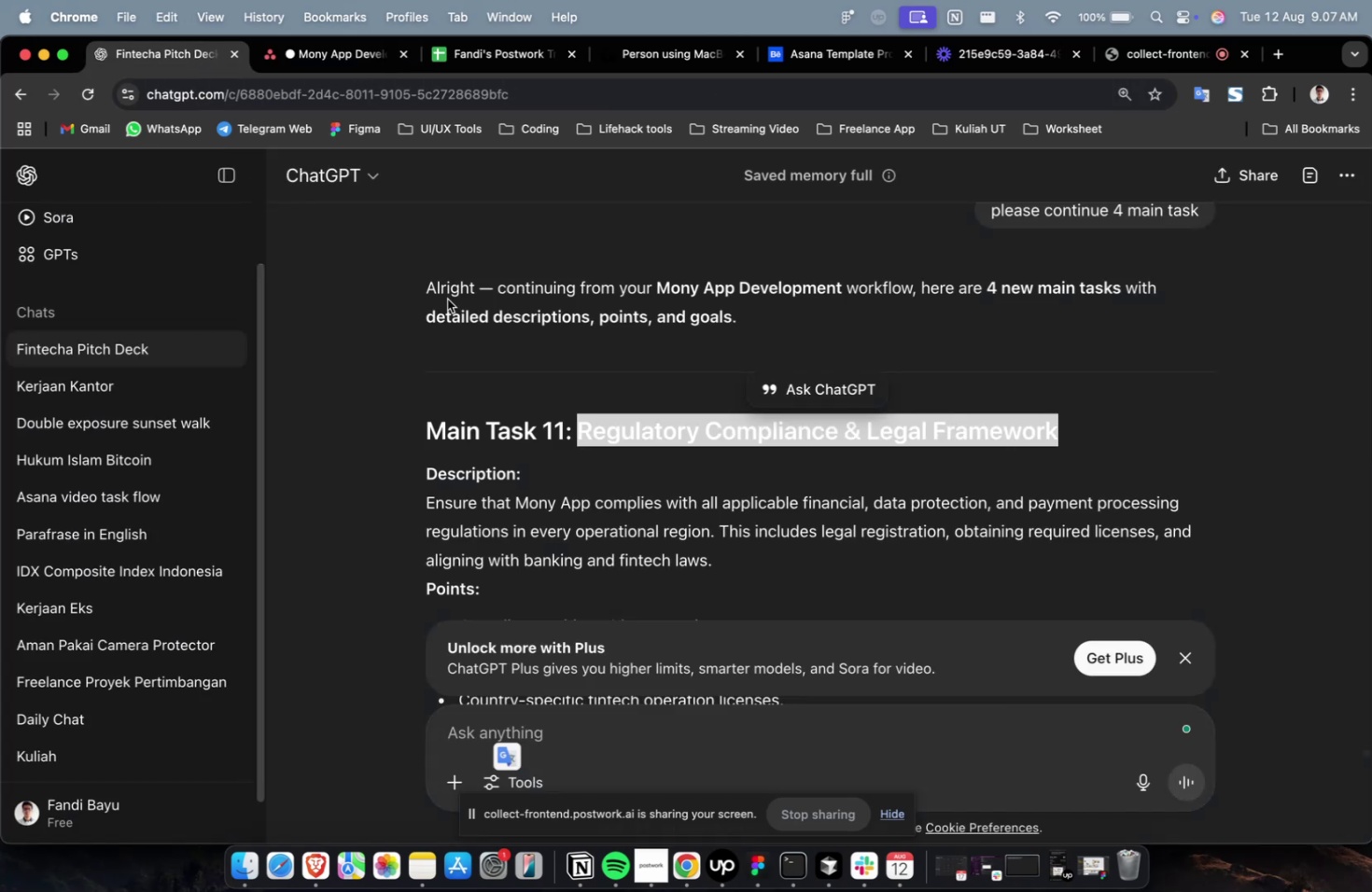 
scroll: coordinate [912, 559], scroll_direction: down, amount: 14.0
 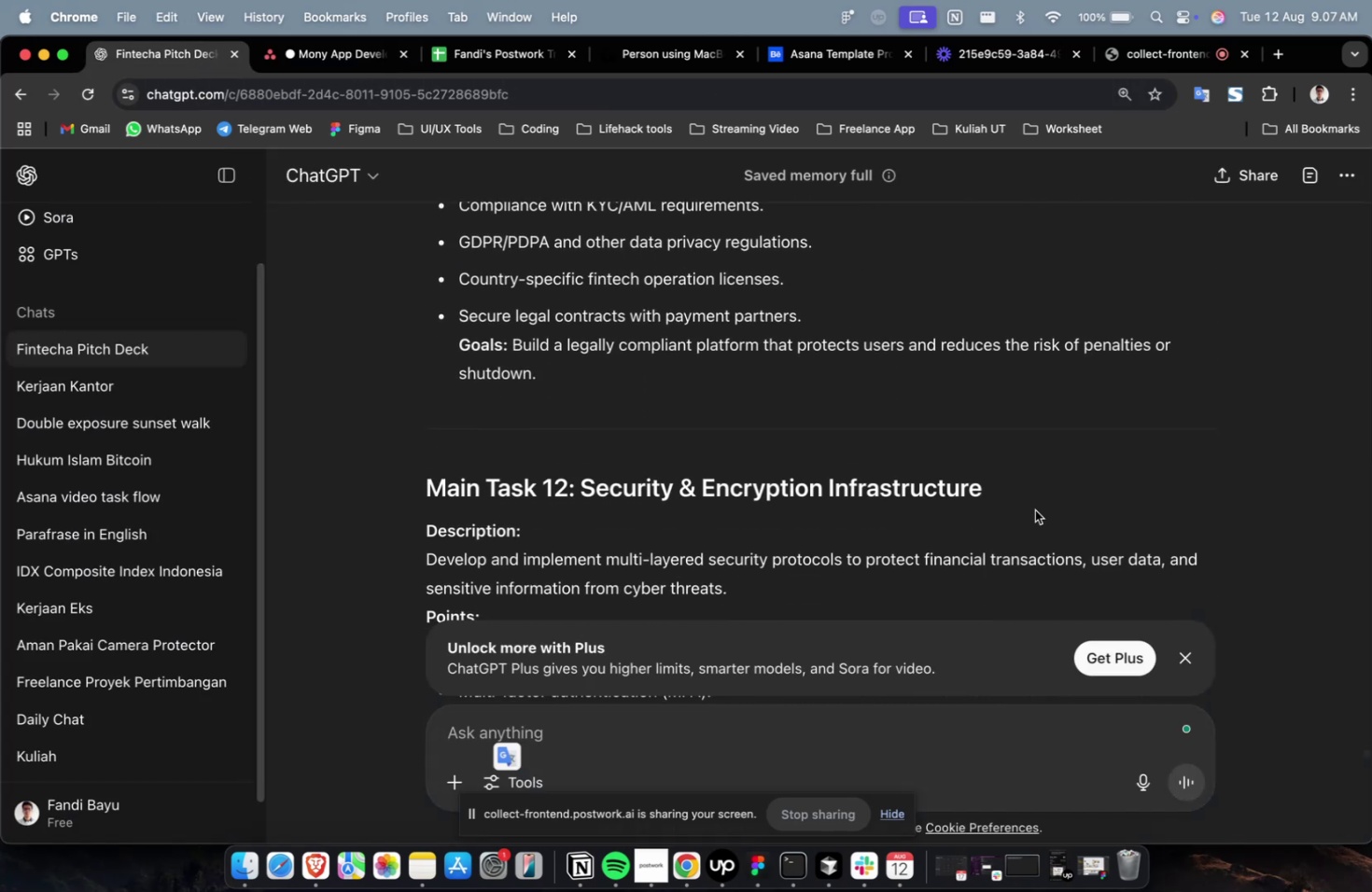 
left_click_drag(start_coordinate=[1033, 497], to_coordinate=[587, 498])
 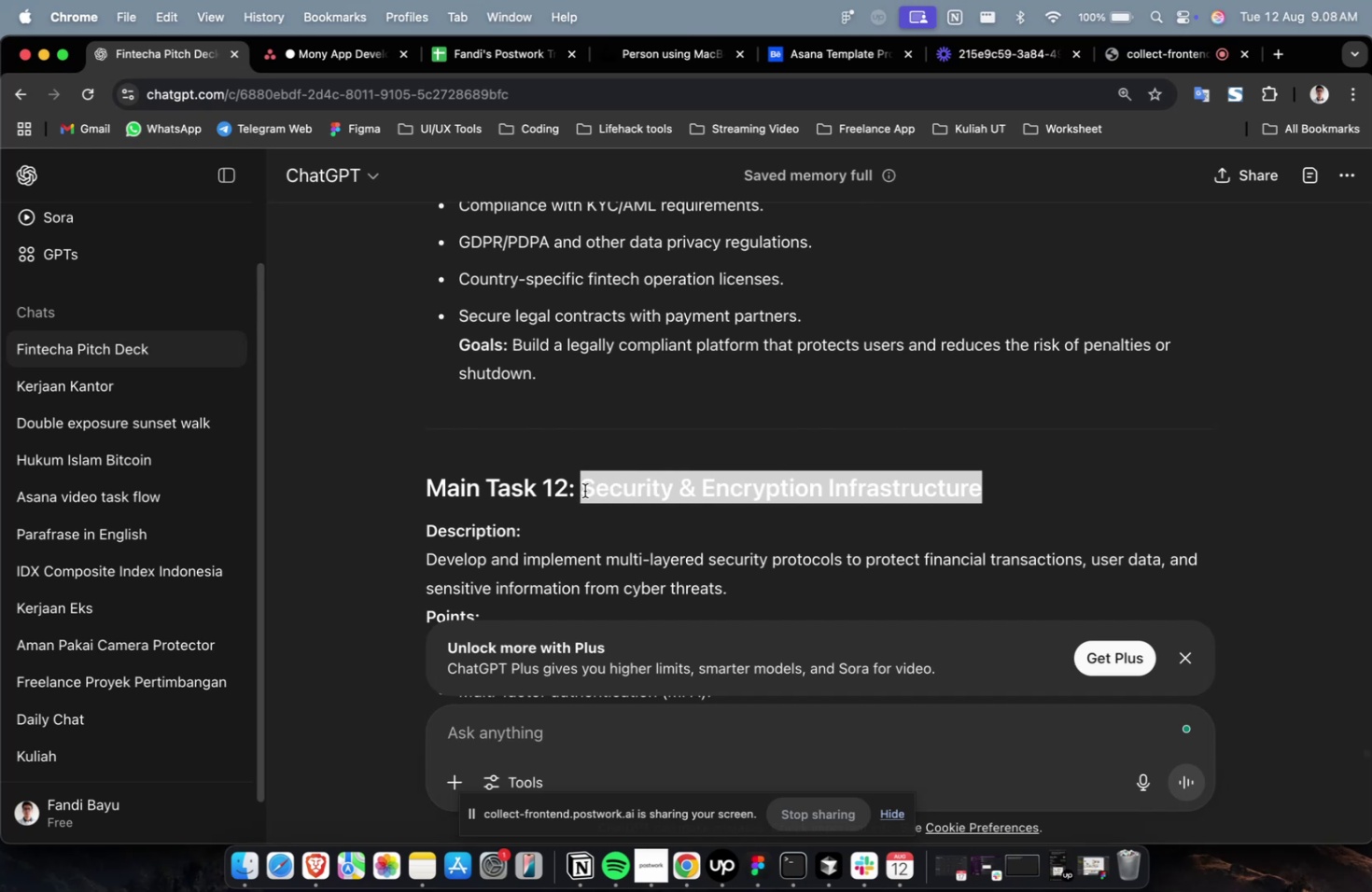 
key(Meta+C)
 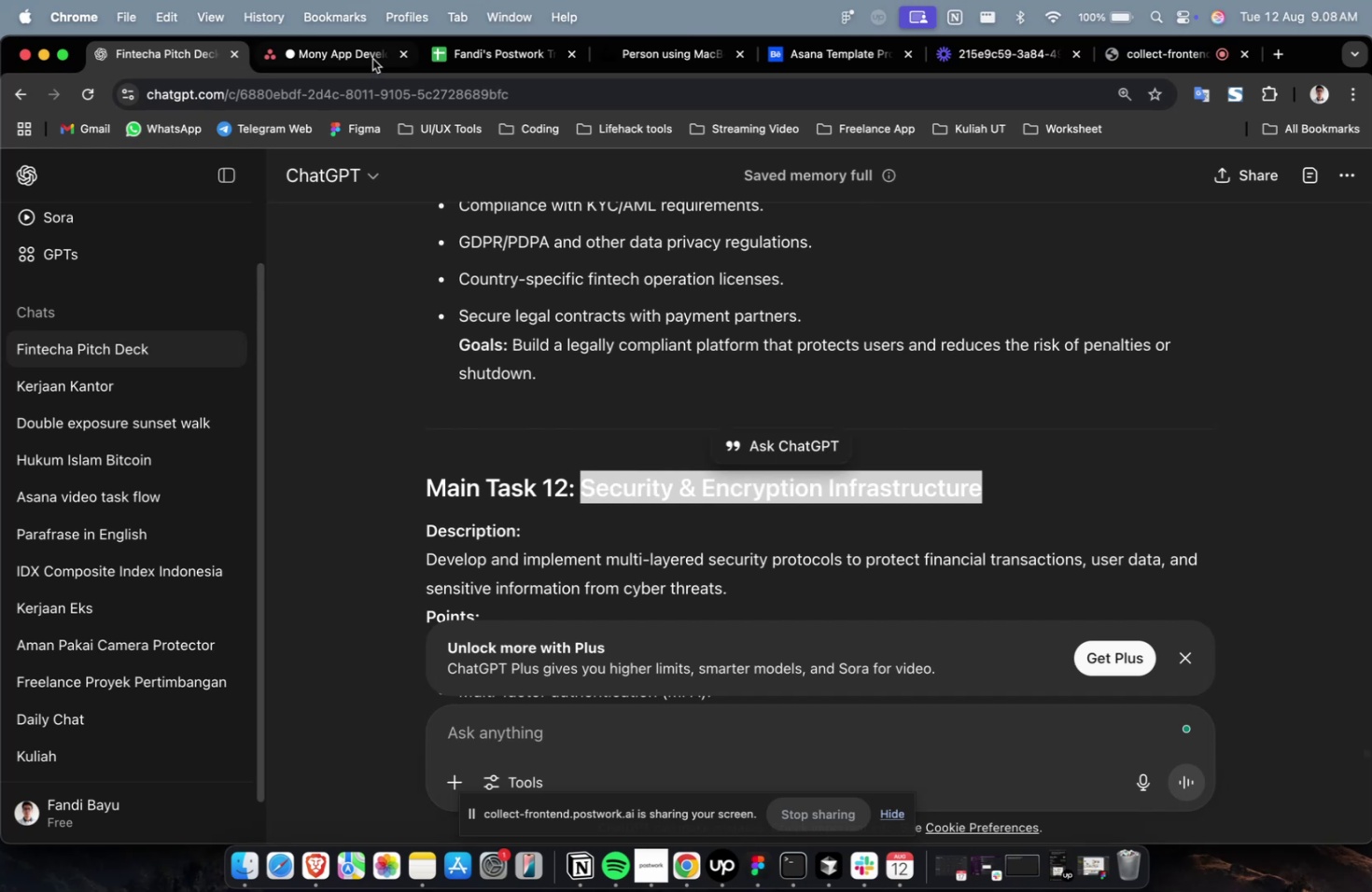 
key(Meta+C)
 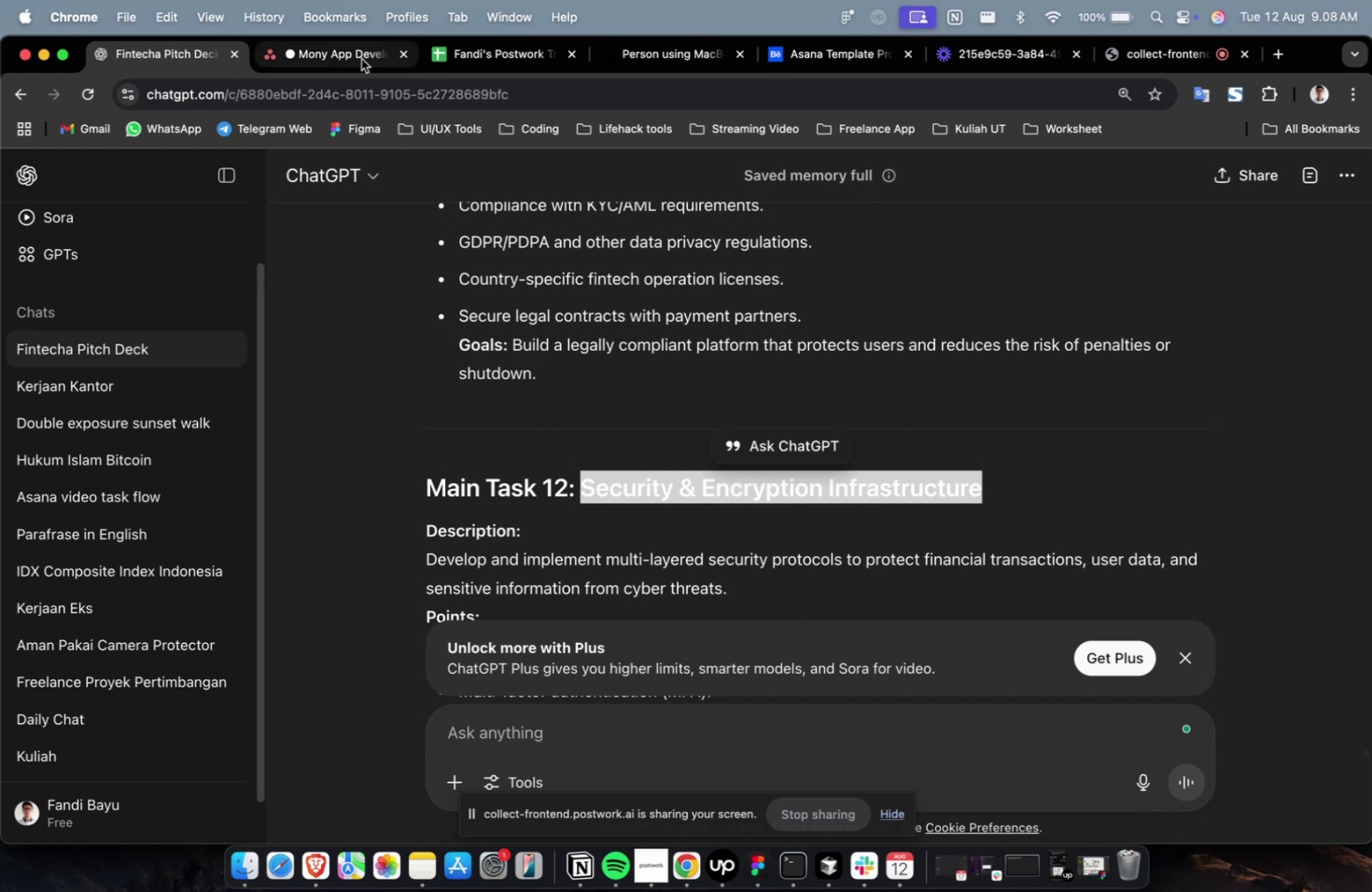 
left_click([361, 59])
 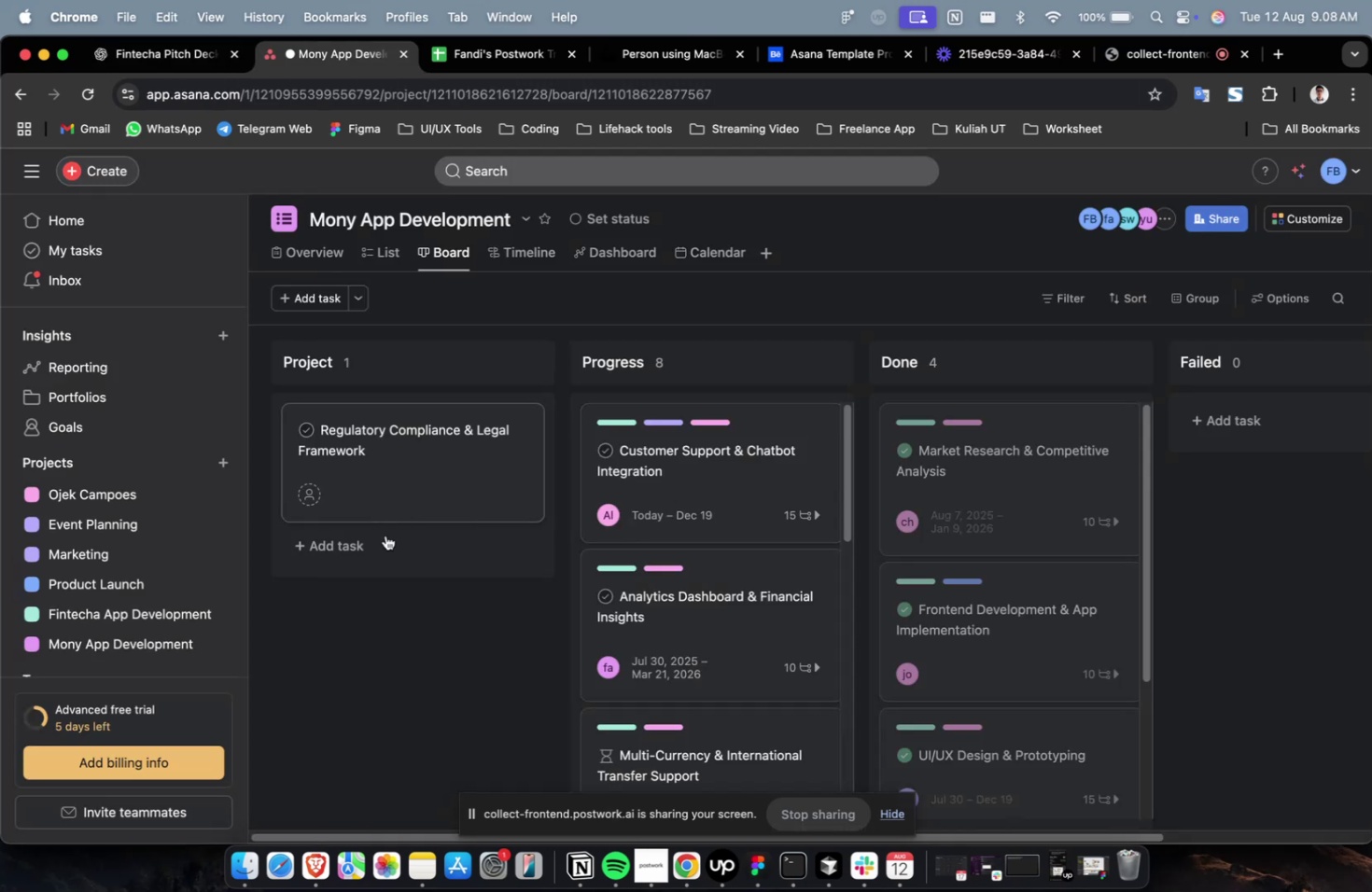 
left_click([374, 544])
 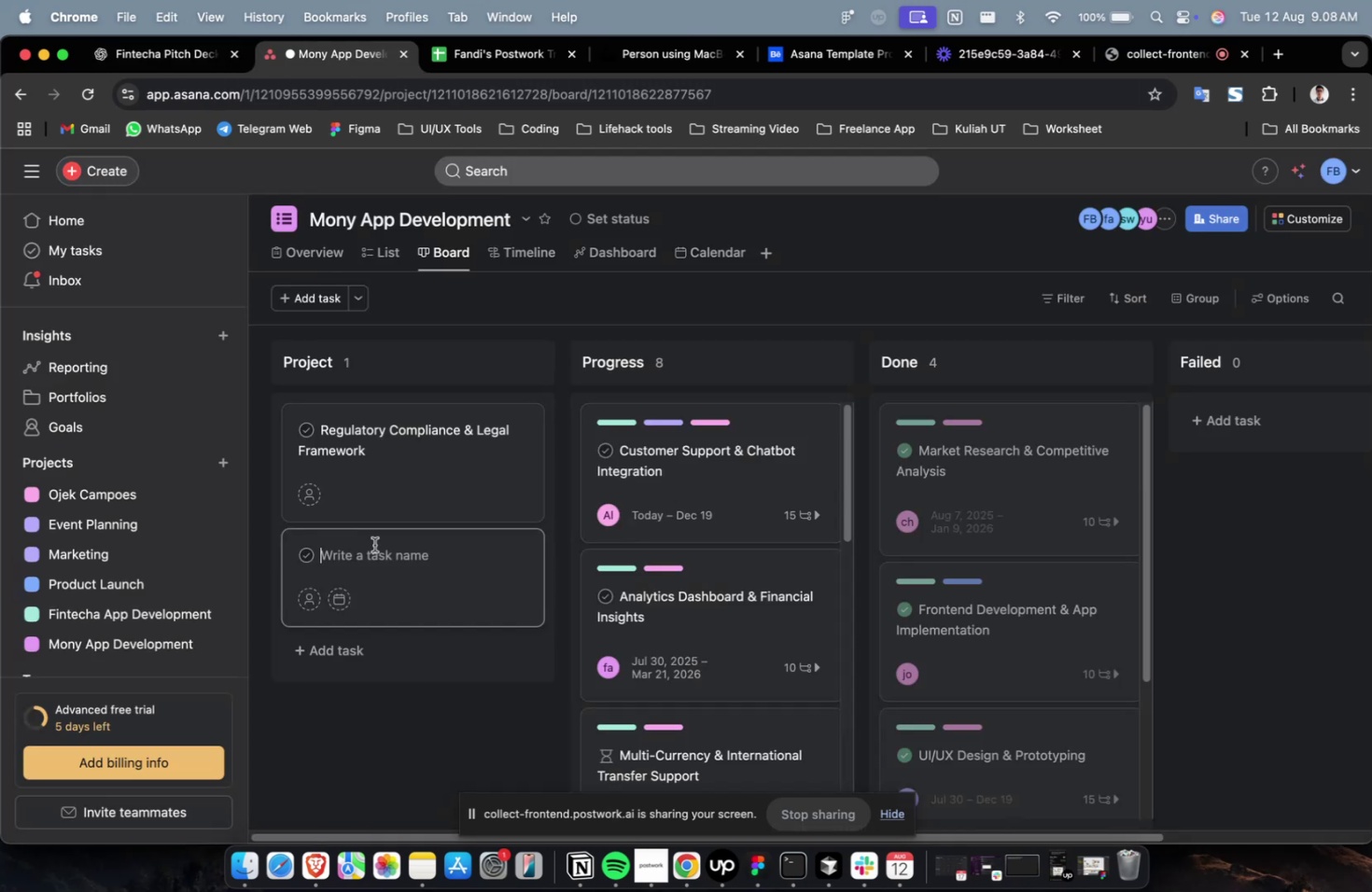 
key(Meta+V)
 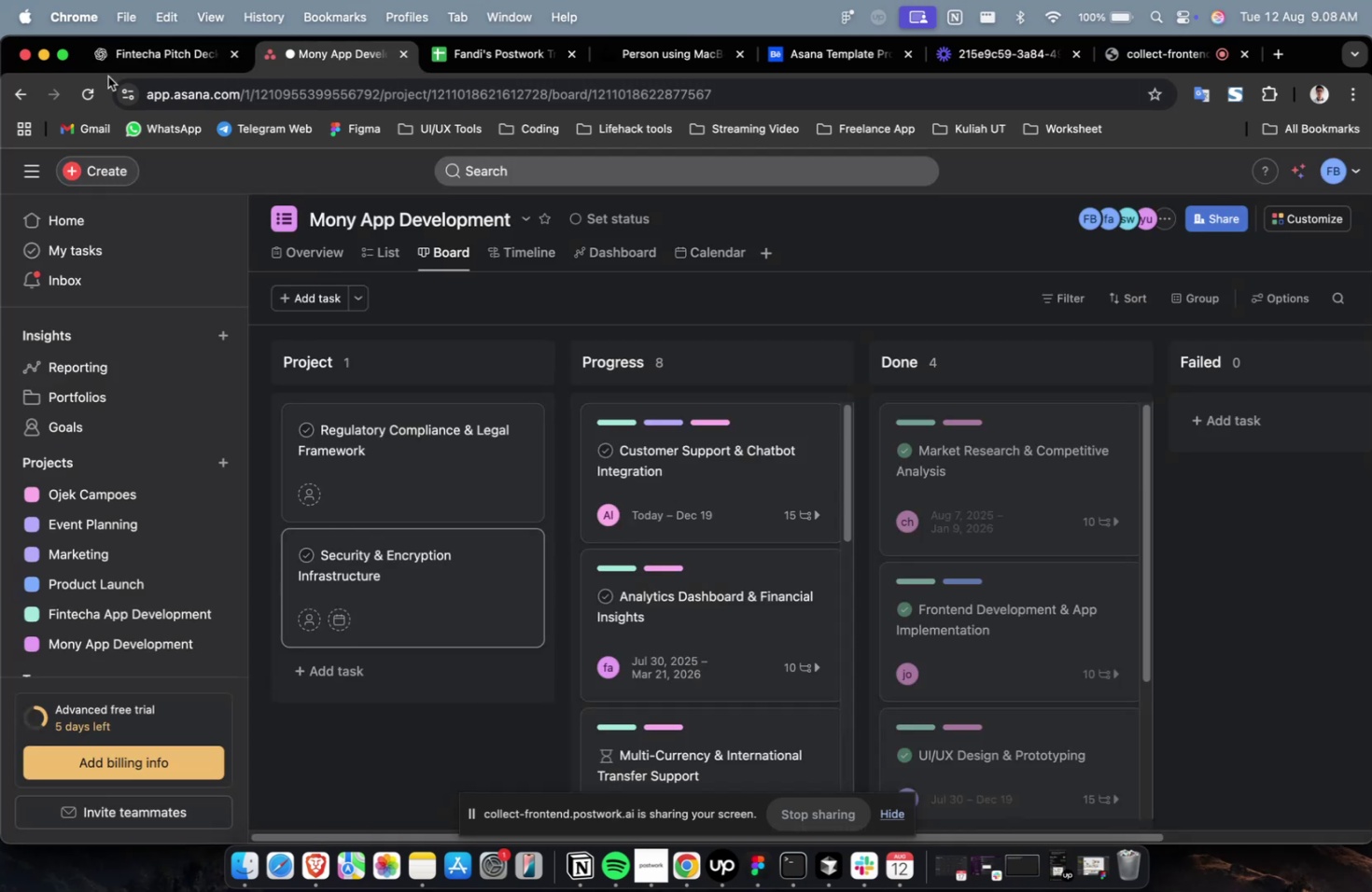 
left_click([160, 55])
 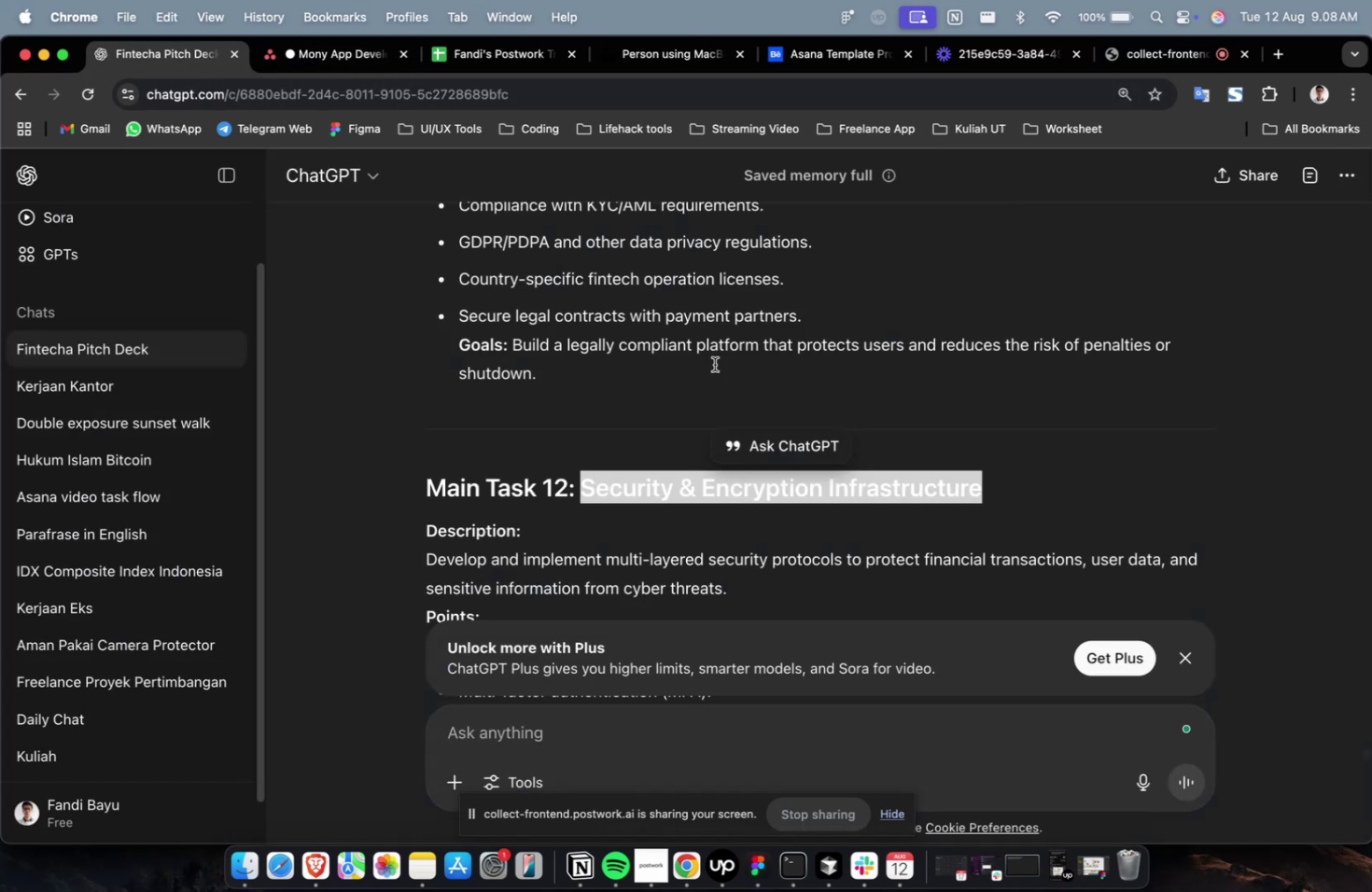 
scroll: coordinate [845, 406], scroll_direction: down, amount: 11.0
 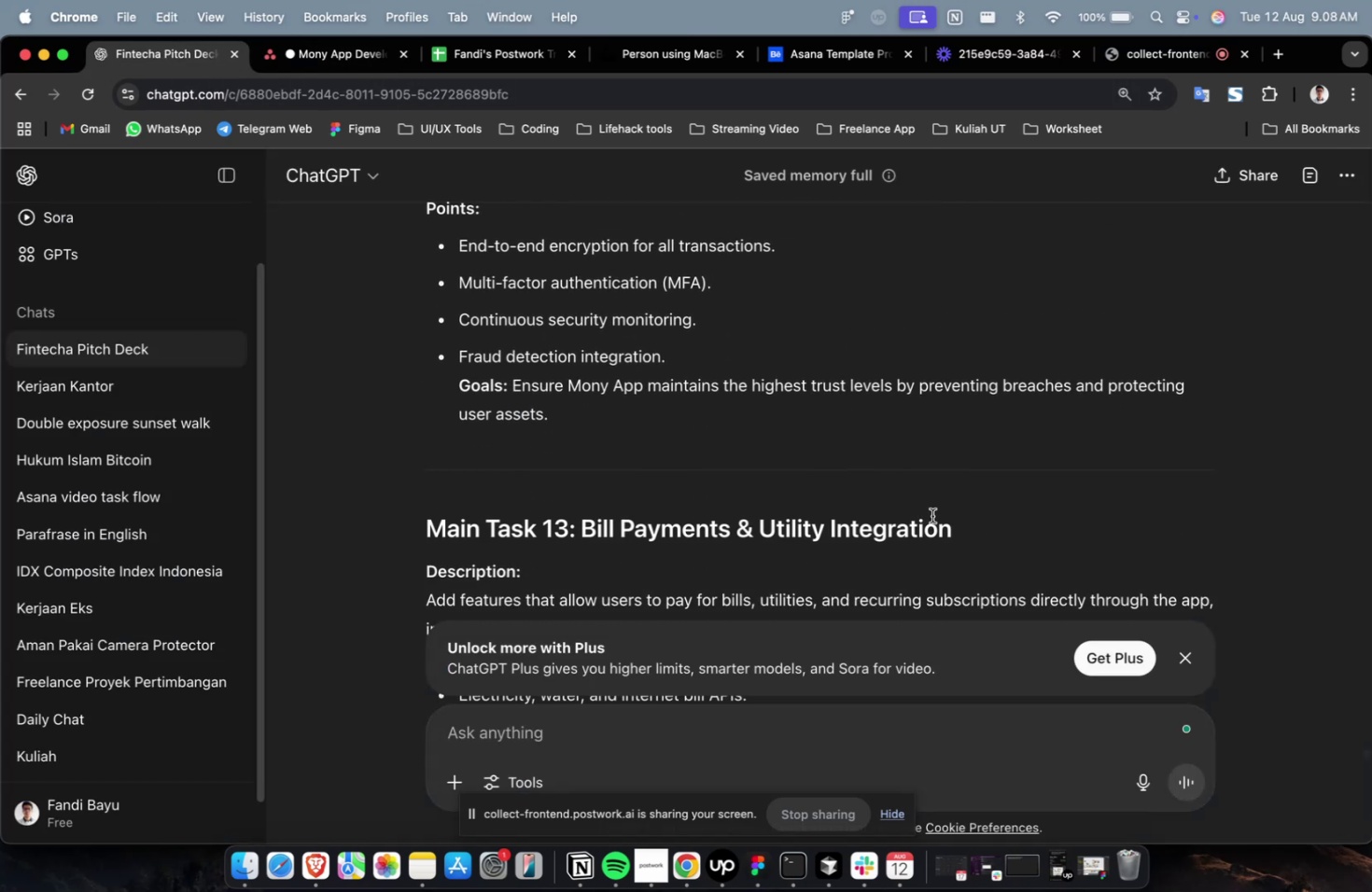 
left_click_drag(start_coordinate=[960, 523], to_coordinate=[581, 537])
 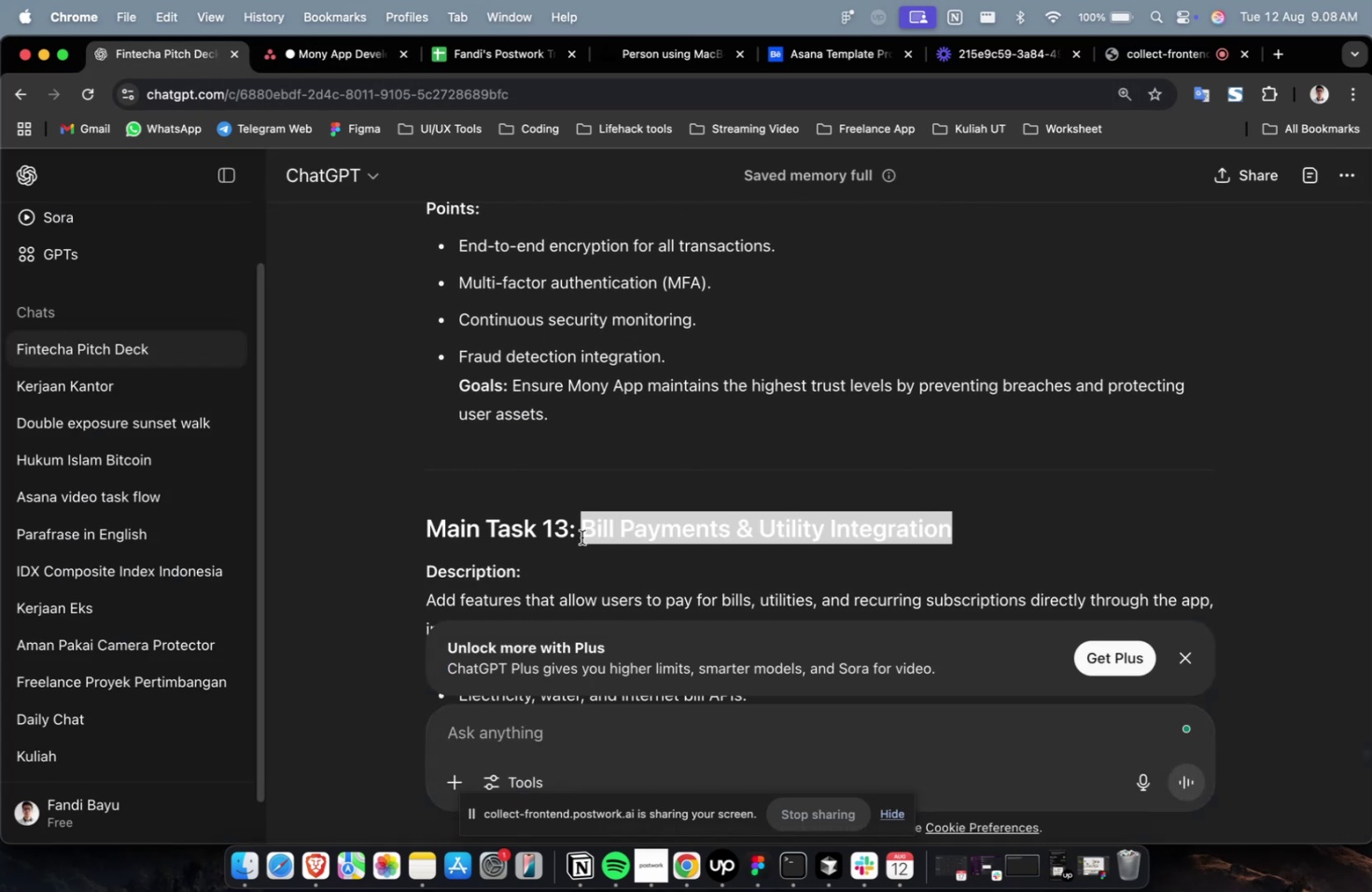 
key(Meta+C)
 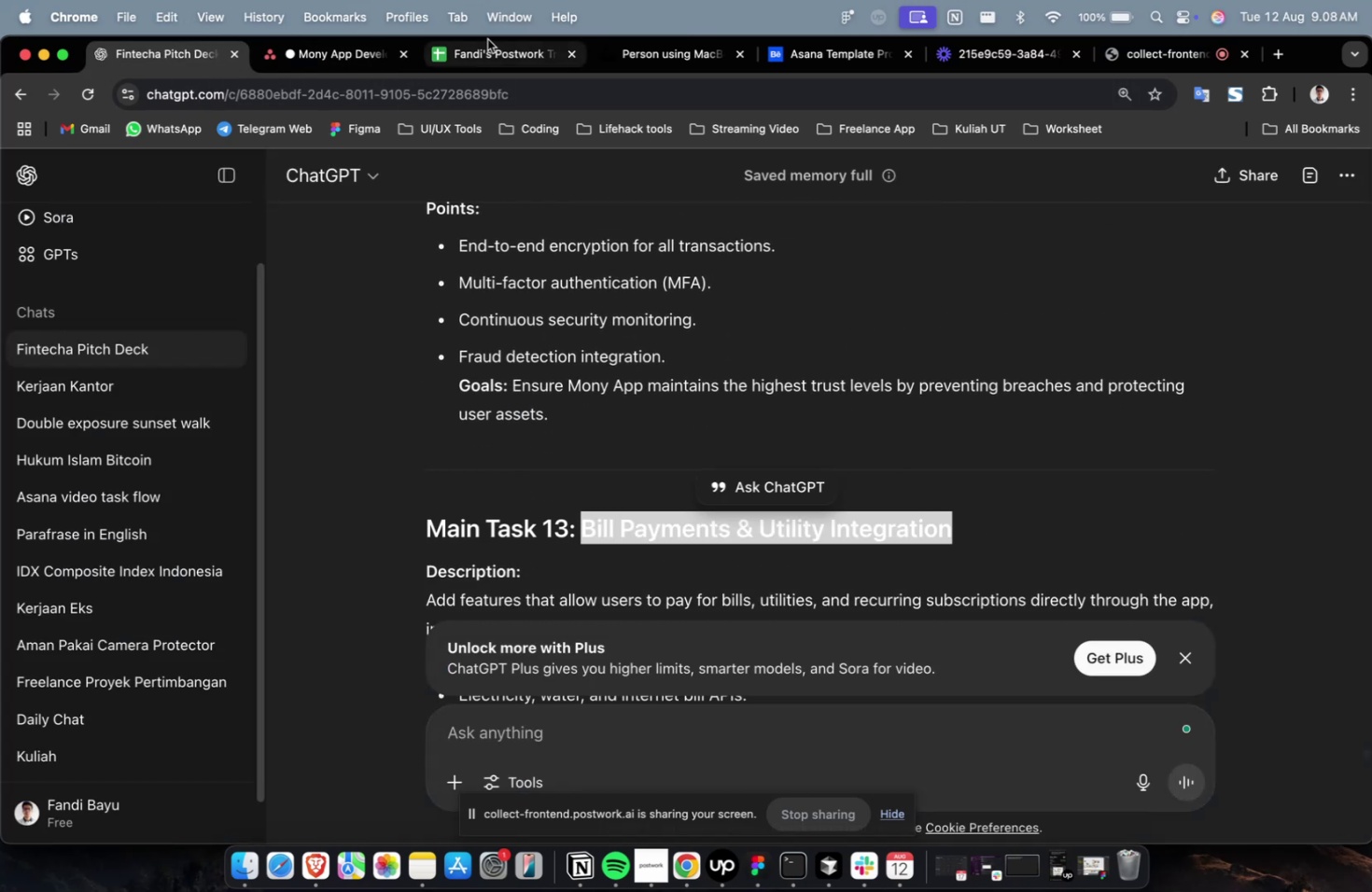 
key(Meta+C)
 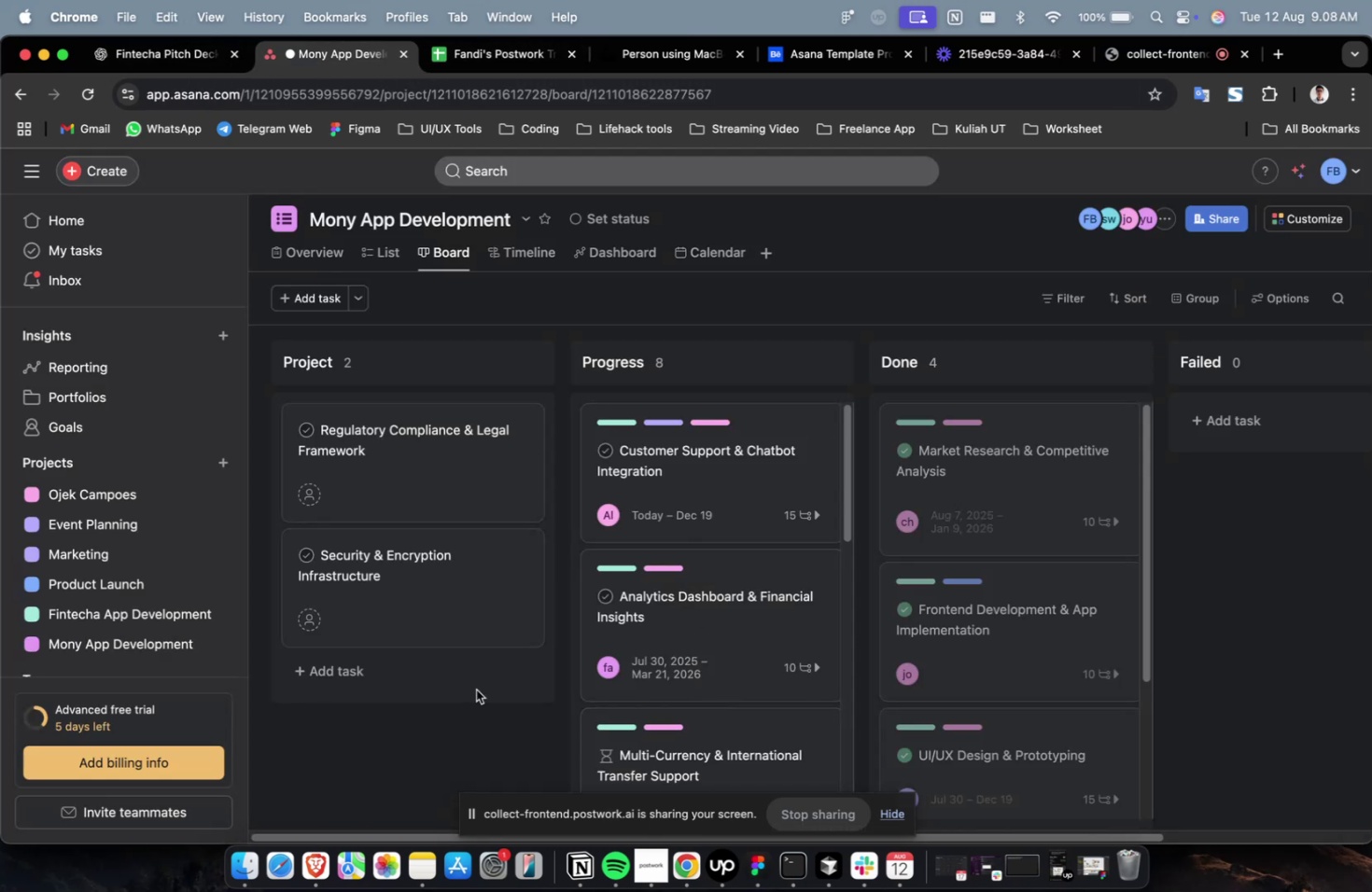 
double_click([483, 672])
 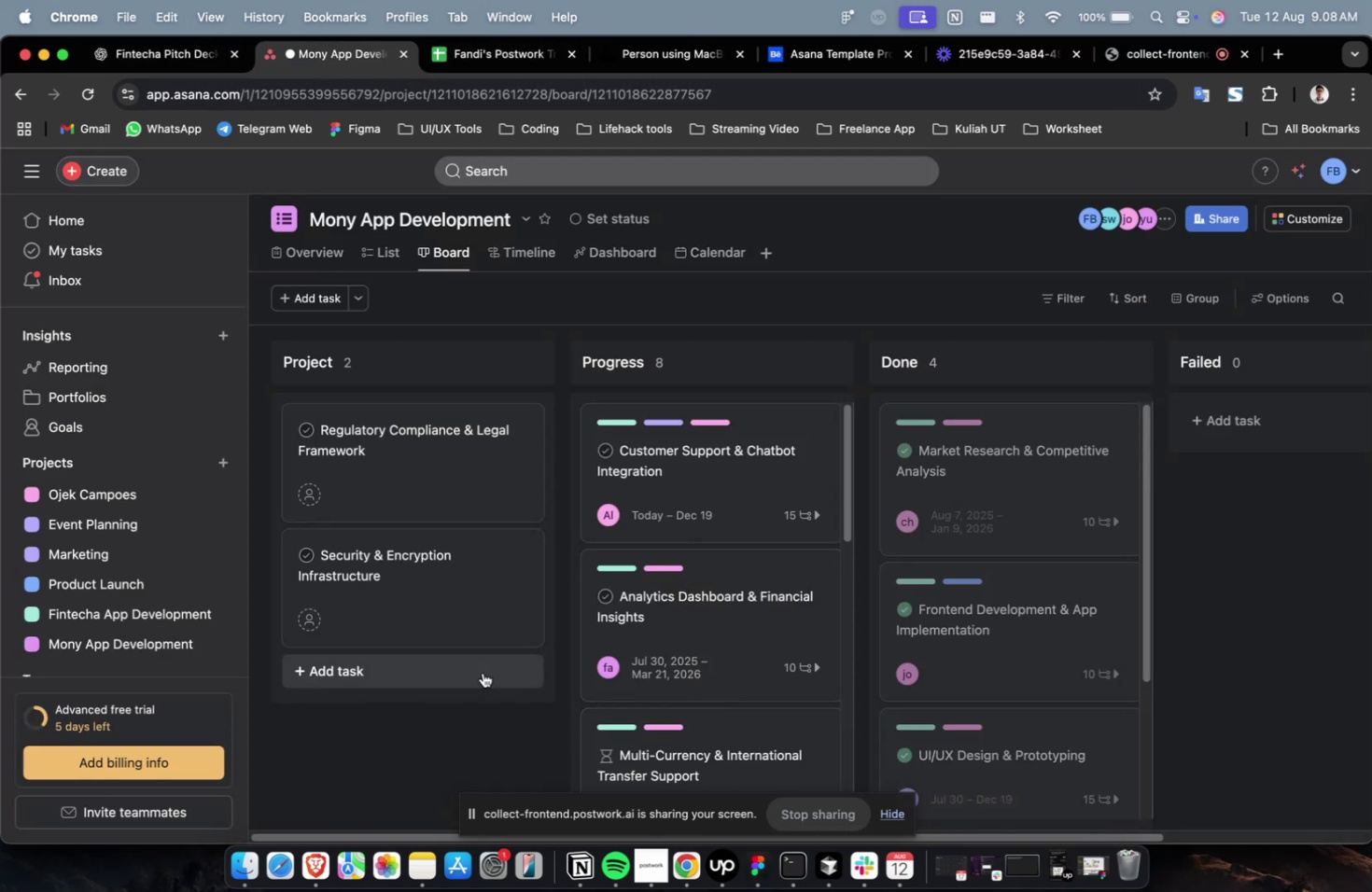 
key(Meta+V)
 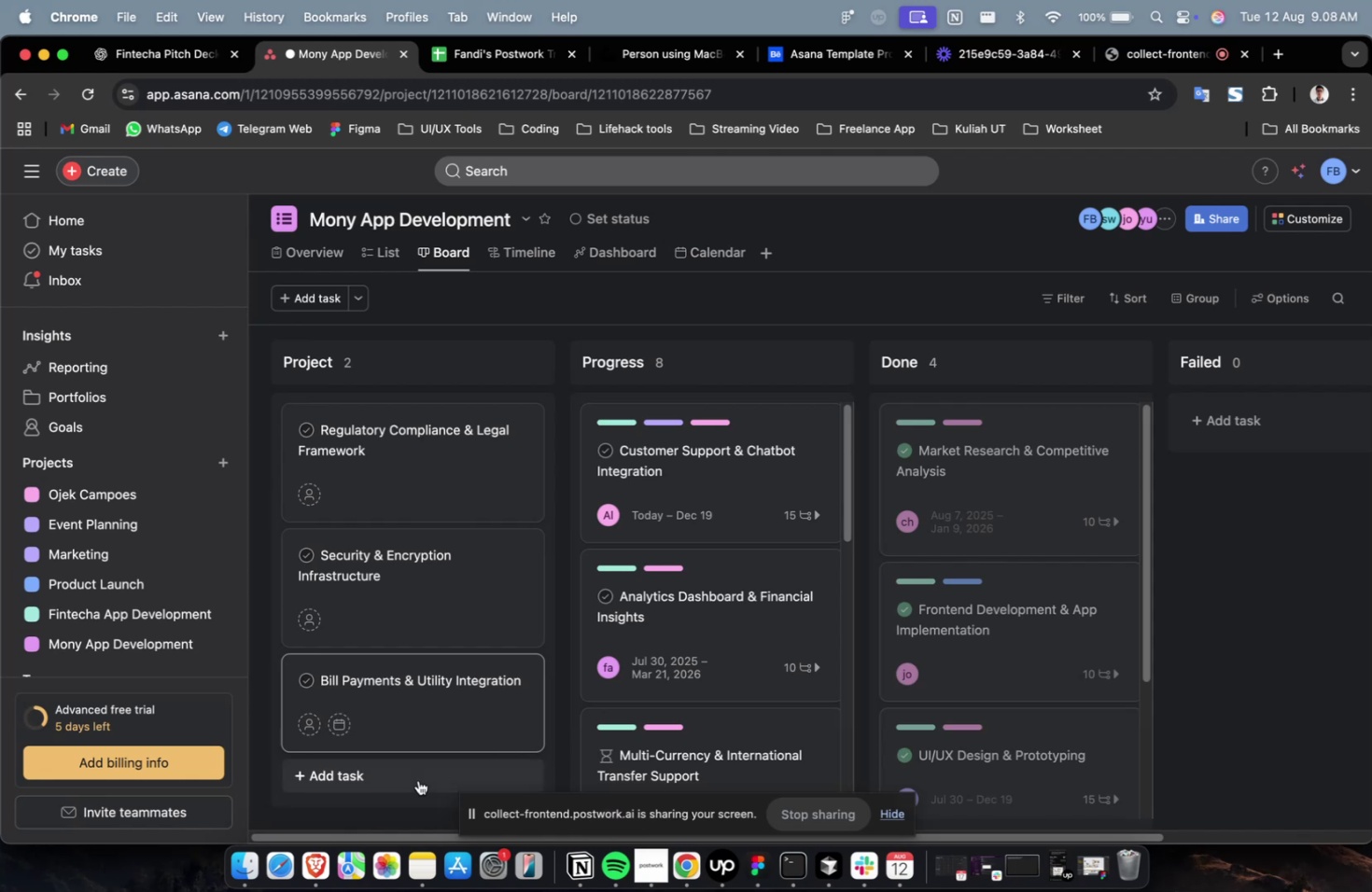 
left_click([422, 778])
 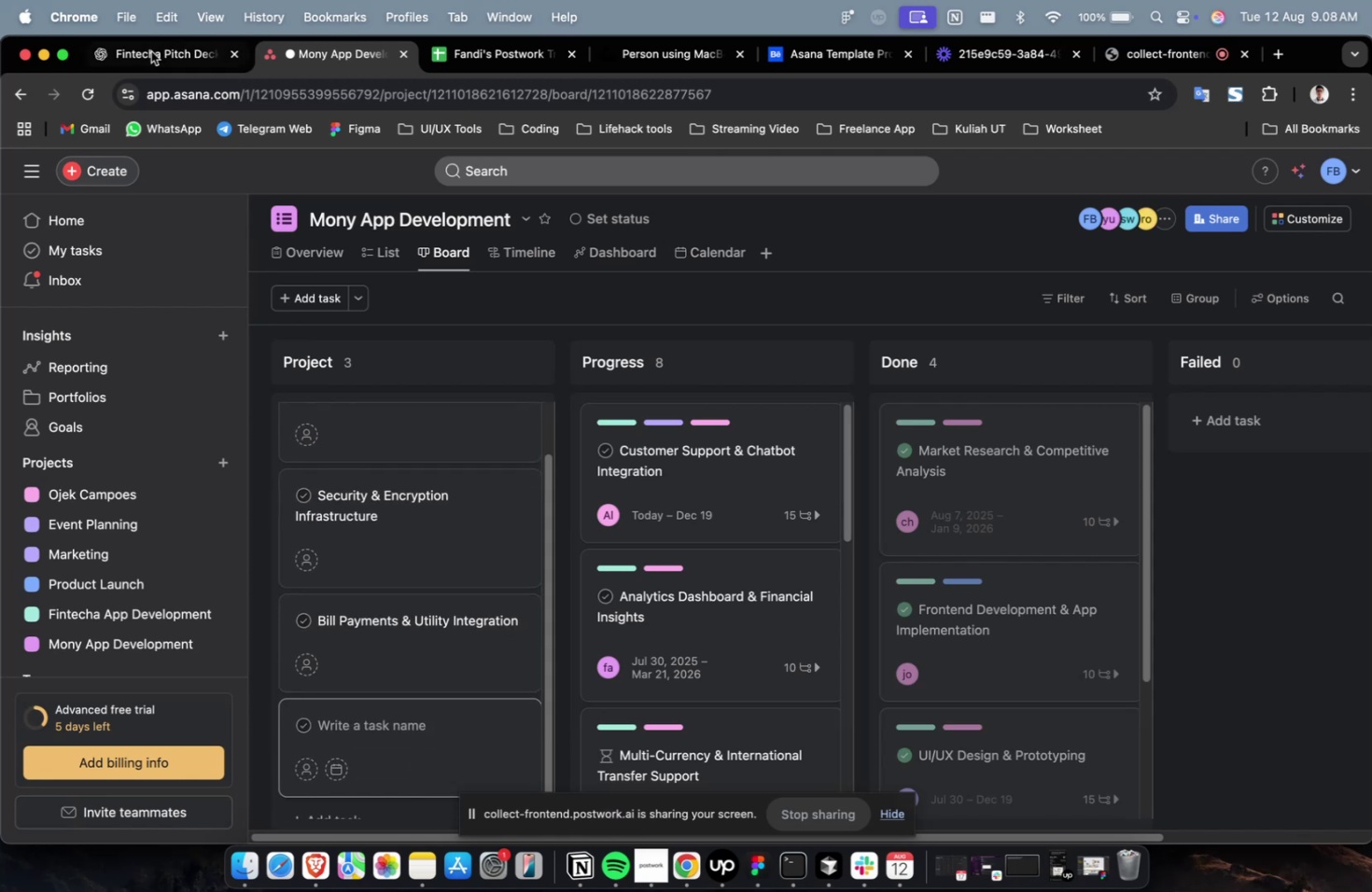 
left_click([146, 56])
 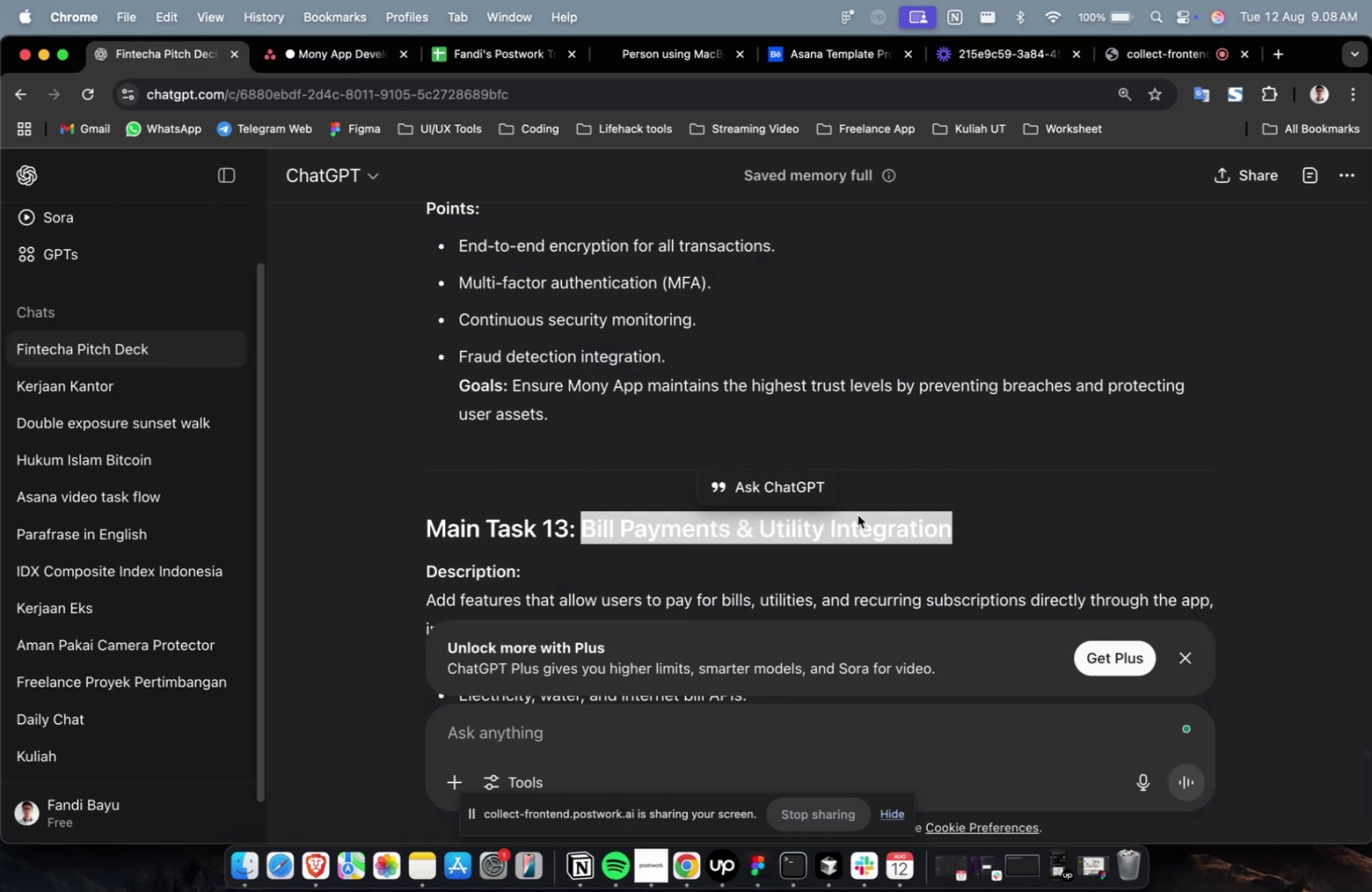 
scroll: coordinate [914, 523], scroll_direction: down, amount: 13.0
 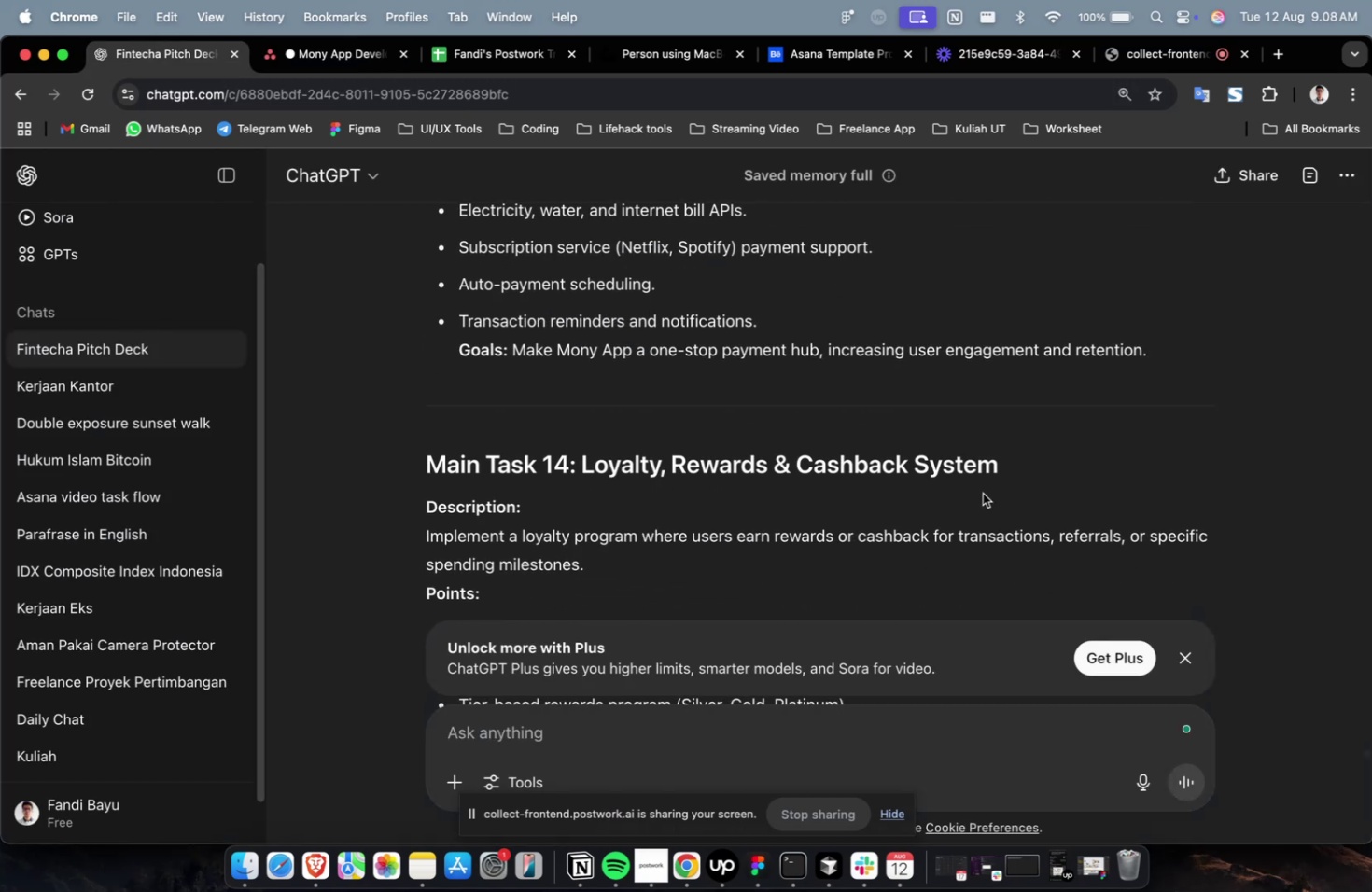 
left_click_drag(start_coordinate=[1001, 466], to_coordinate=[586, 477])
 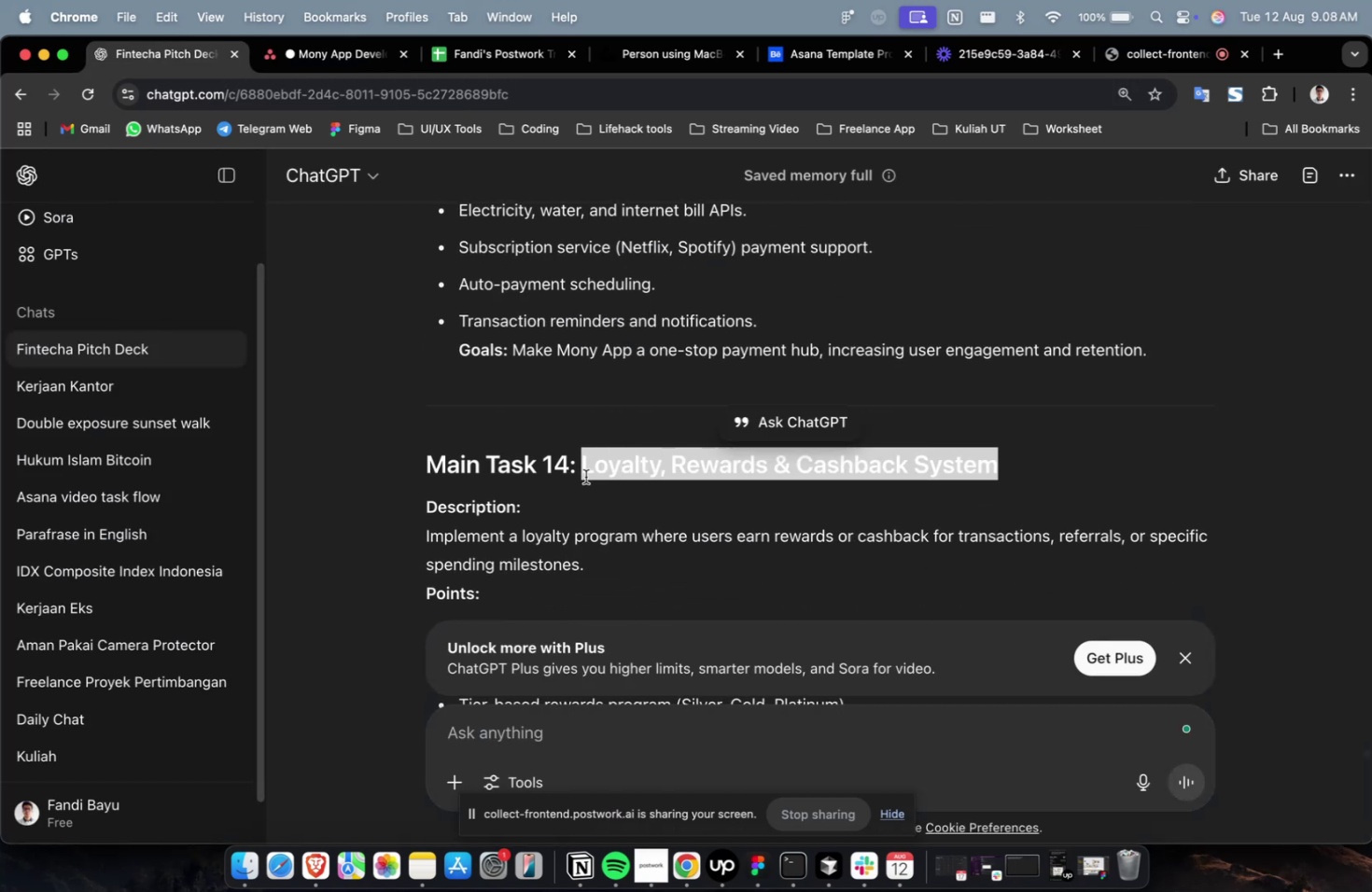 
key(Meta+C)
 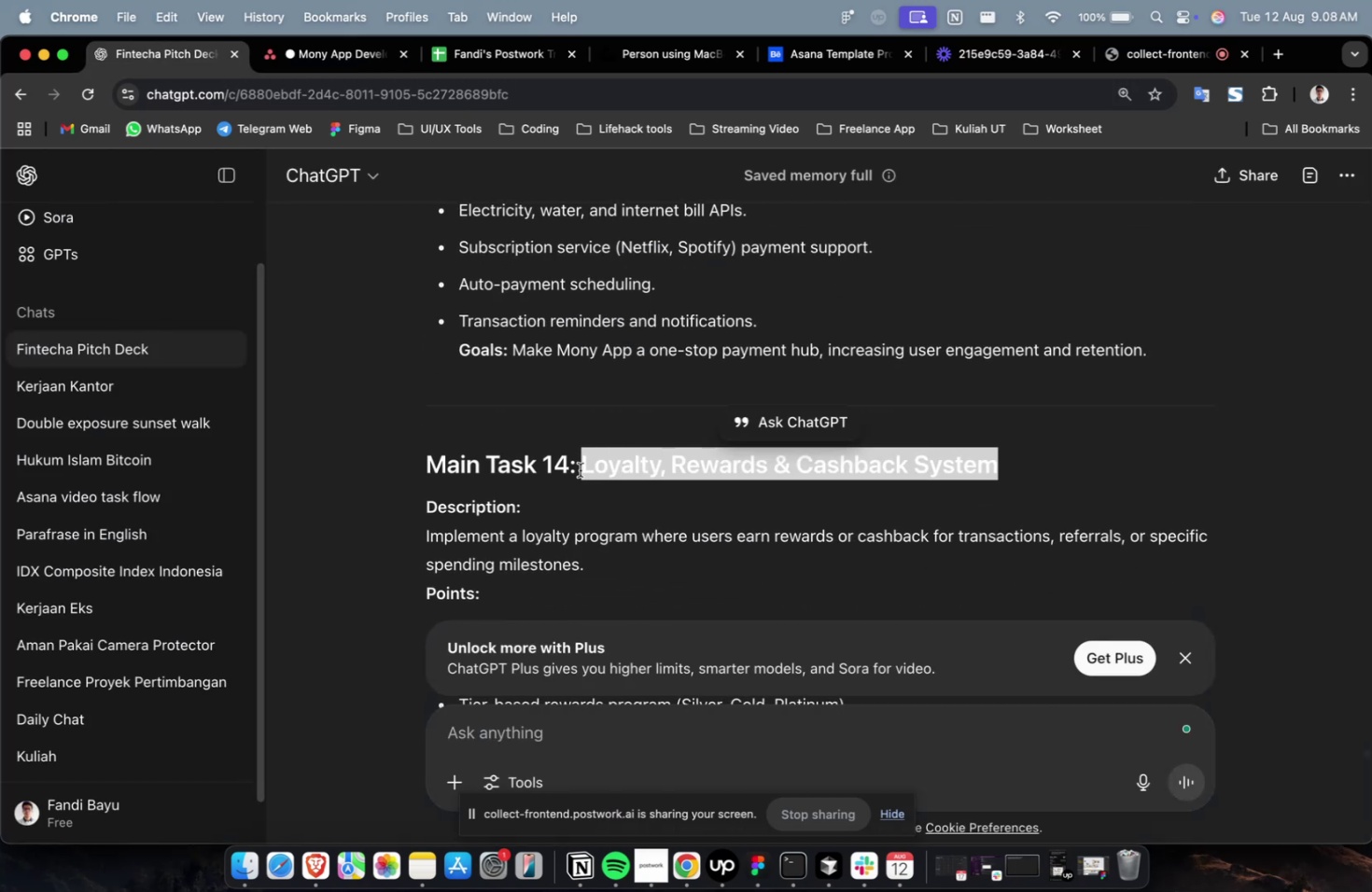 
key(Meta+C)
 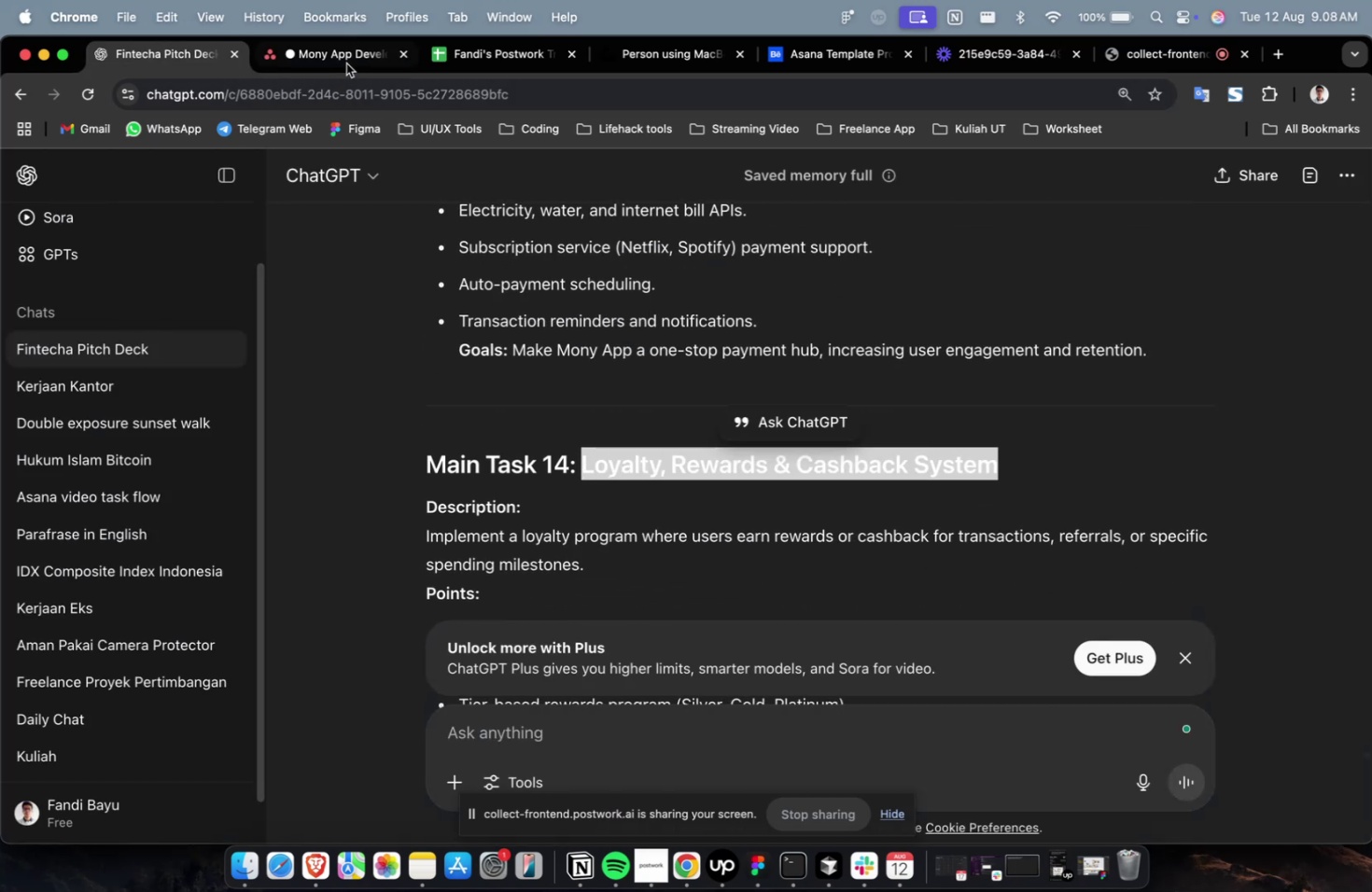 
hold_key(key=CommandLeft, duration=0.41)
 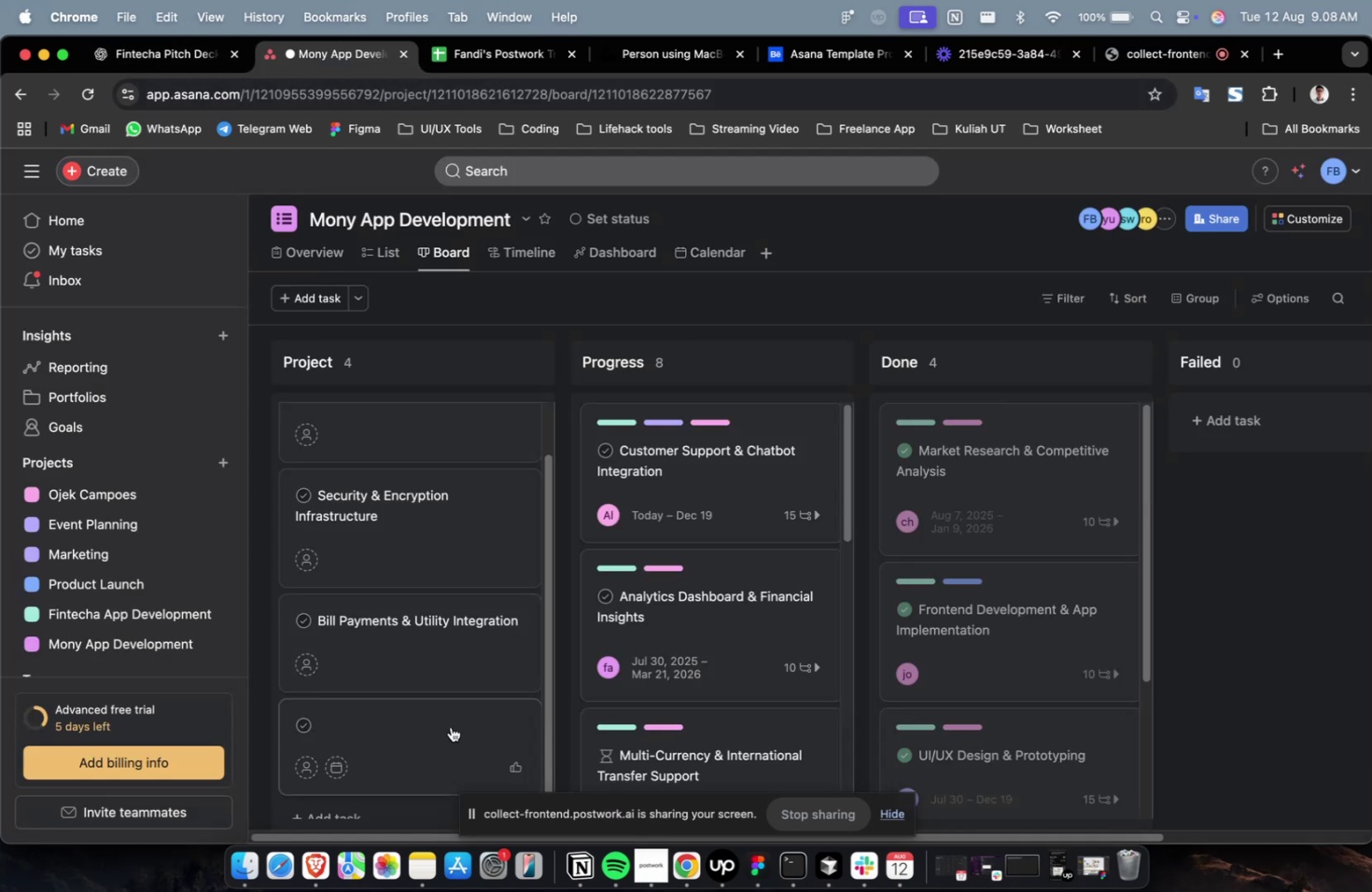 
left_click([451, 726])
 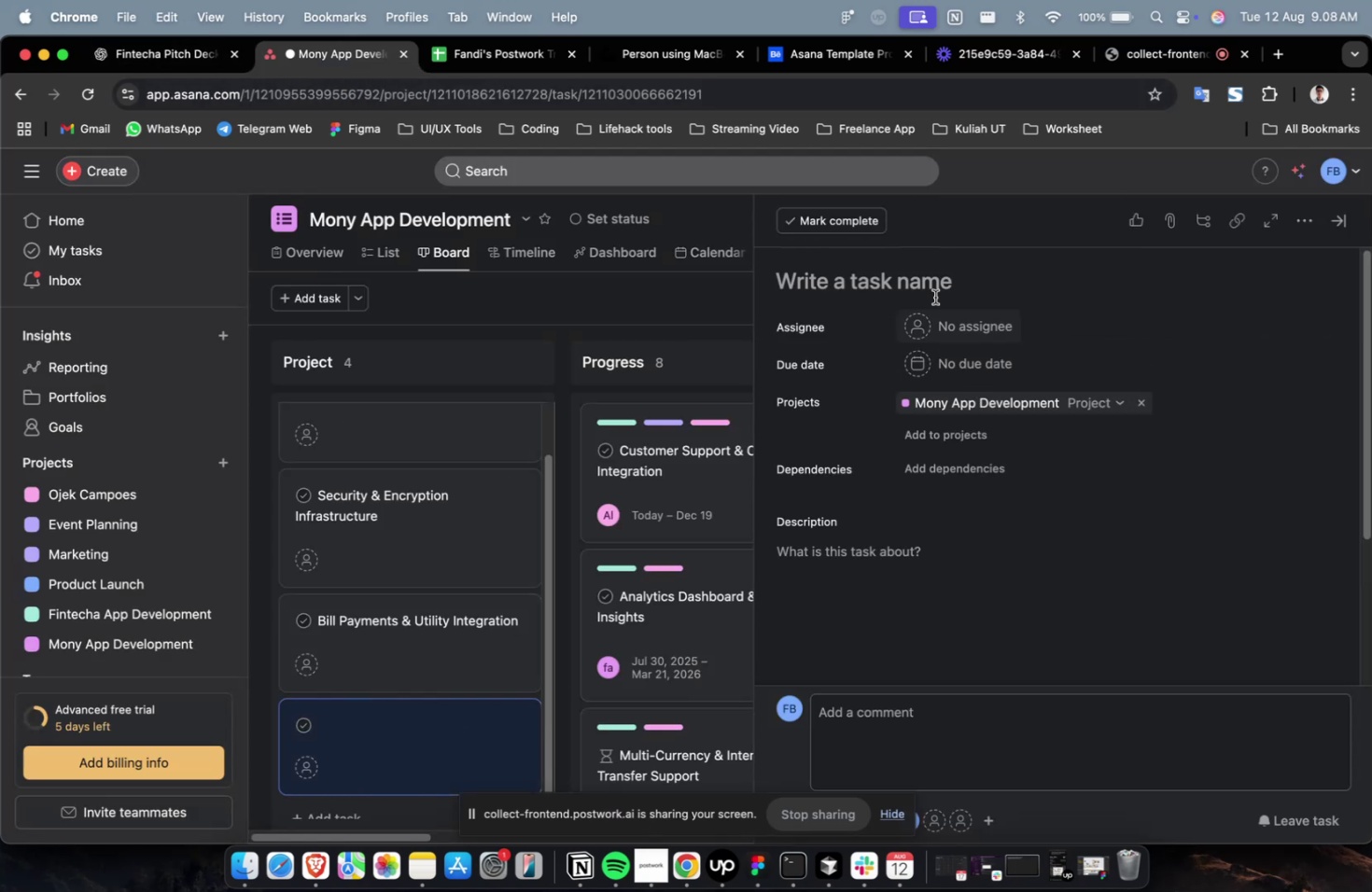 
left_click([931, 273])
 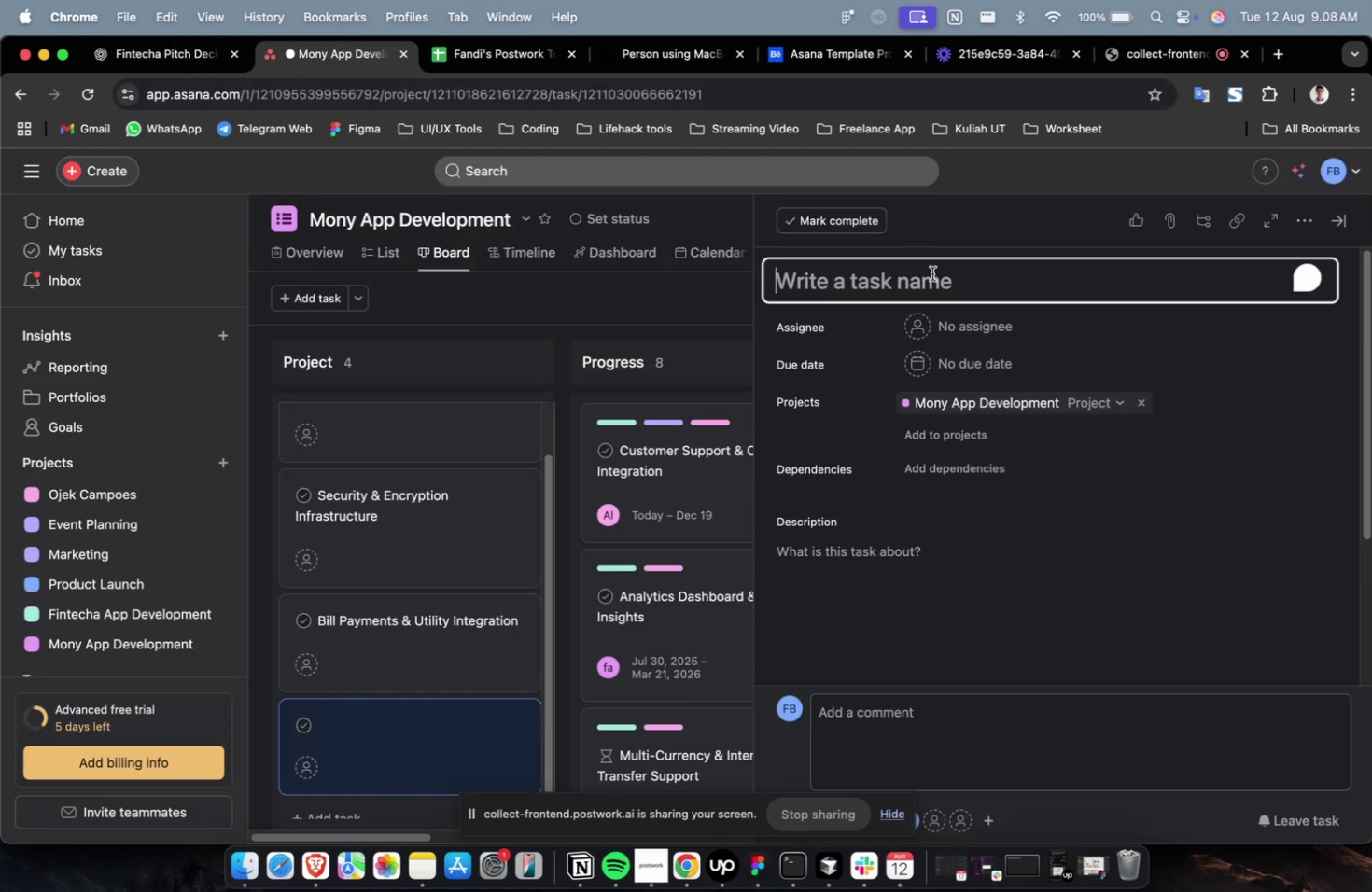 
key(Meta+CommandLeft)
 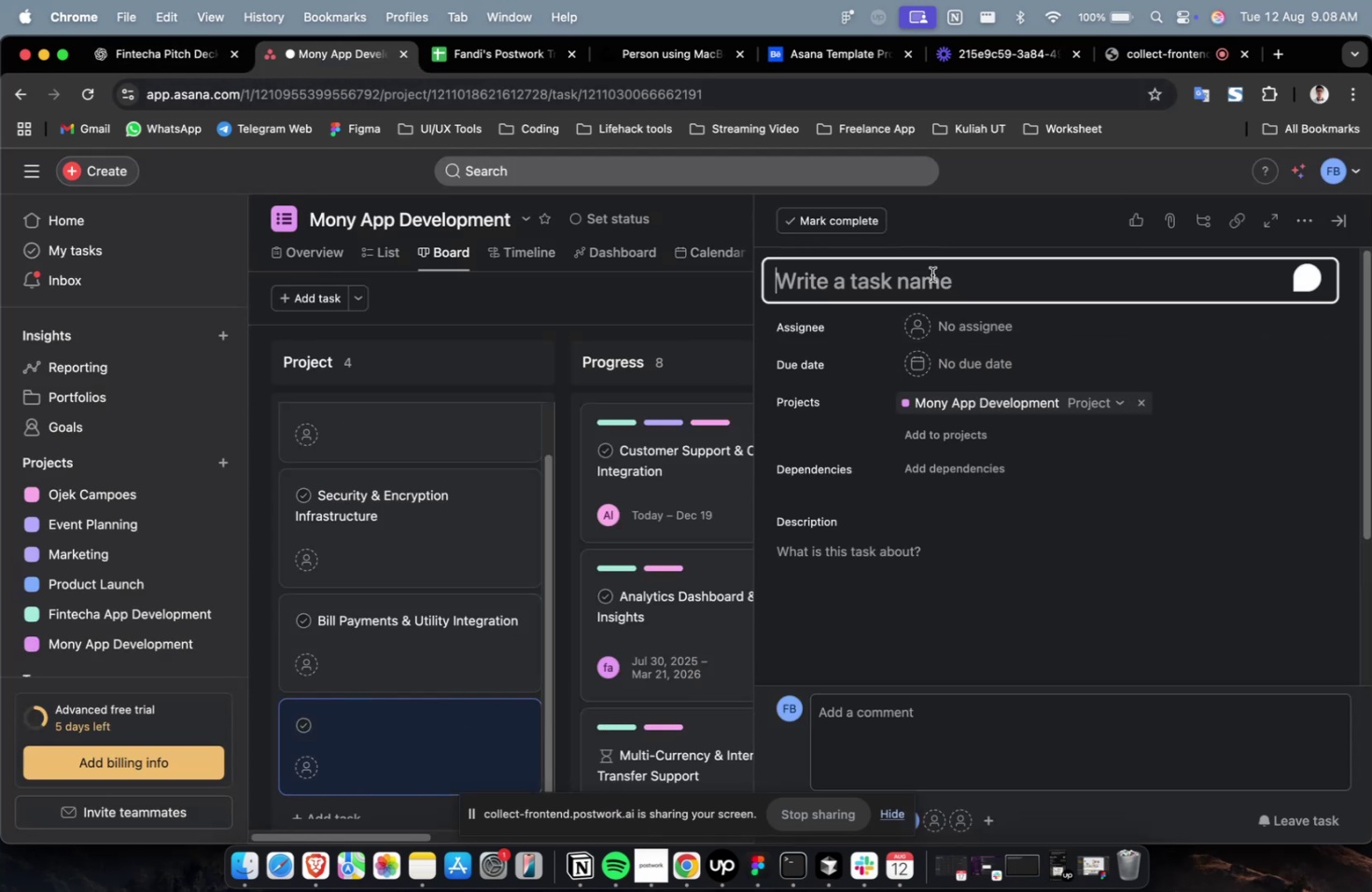 
key(Meta+V)
 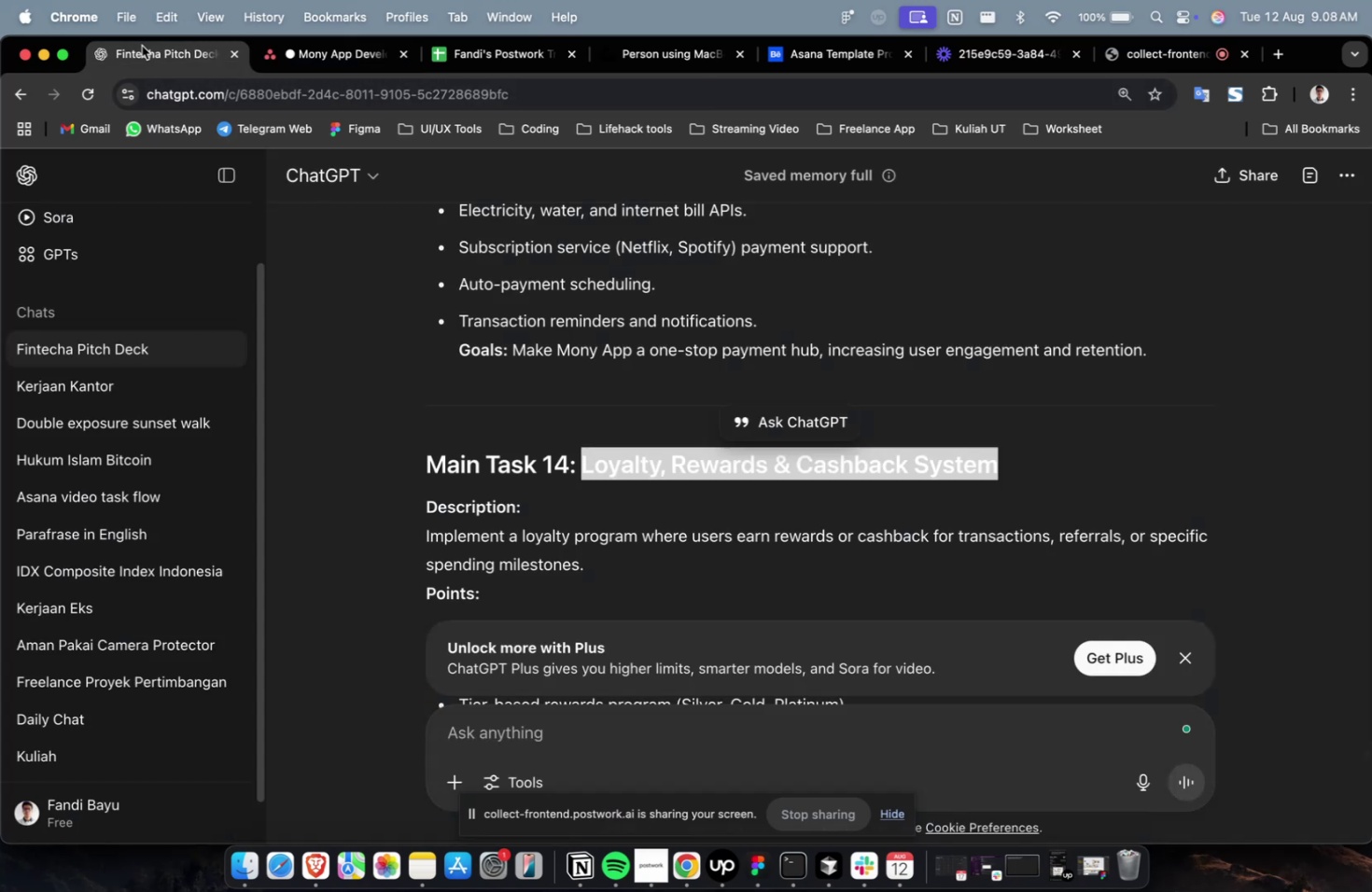 
scroll: coordinate [794, 526], scroll_direction: down, amount: 5.0
 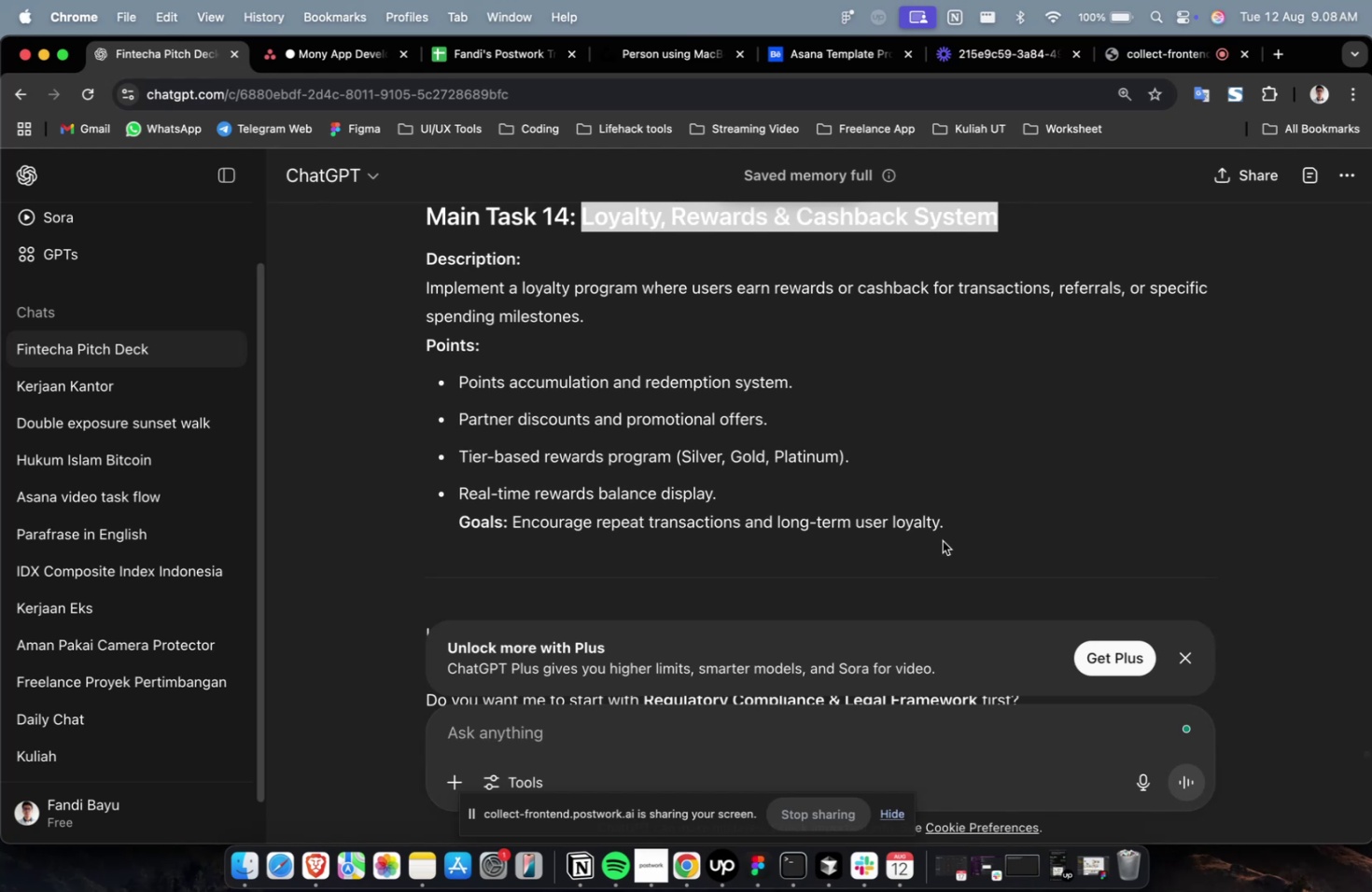 
left_click_drag(start_coordinate=[953, 529], to_coordinate=[424, 292])
 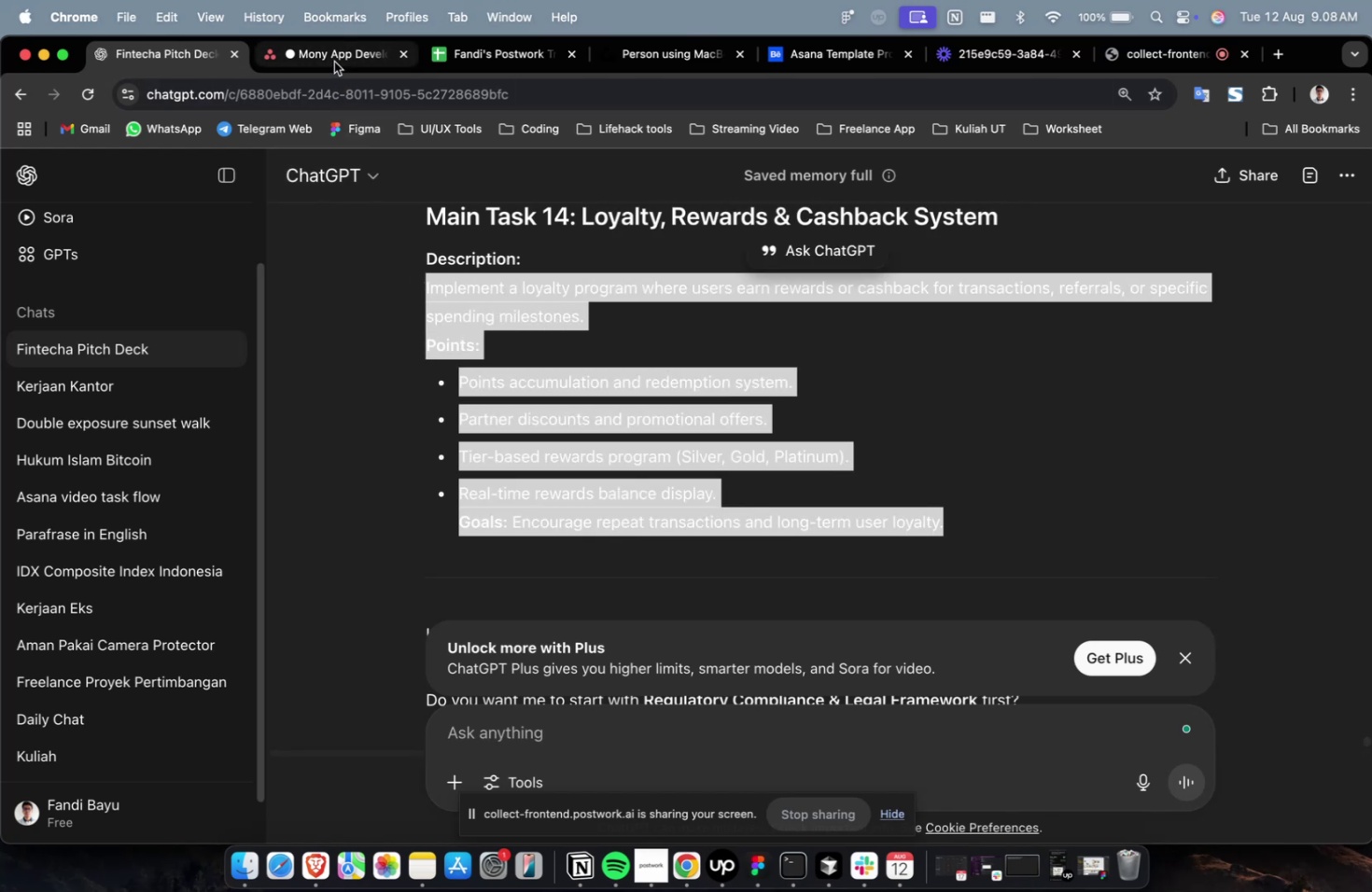 
left_click([334, 62])
 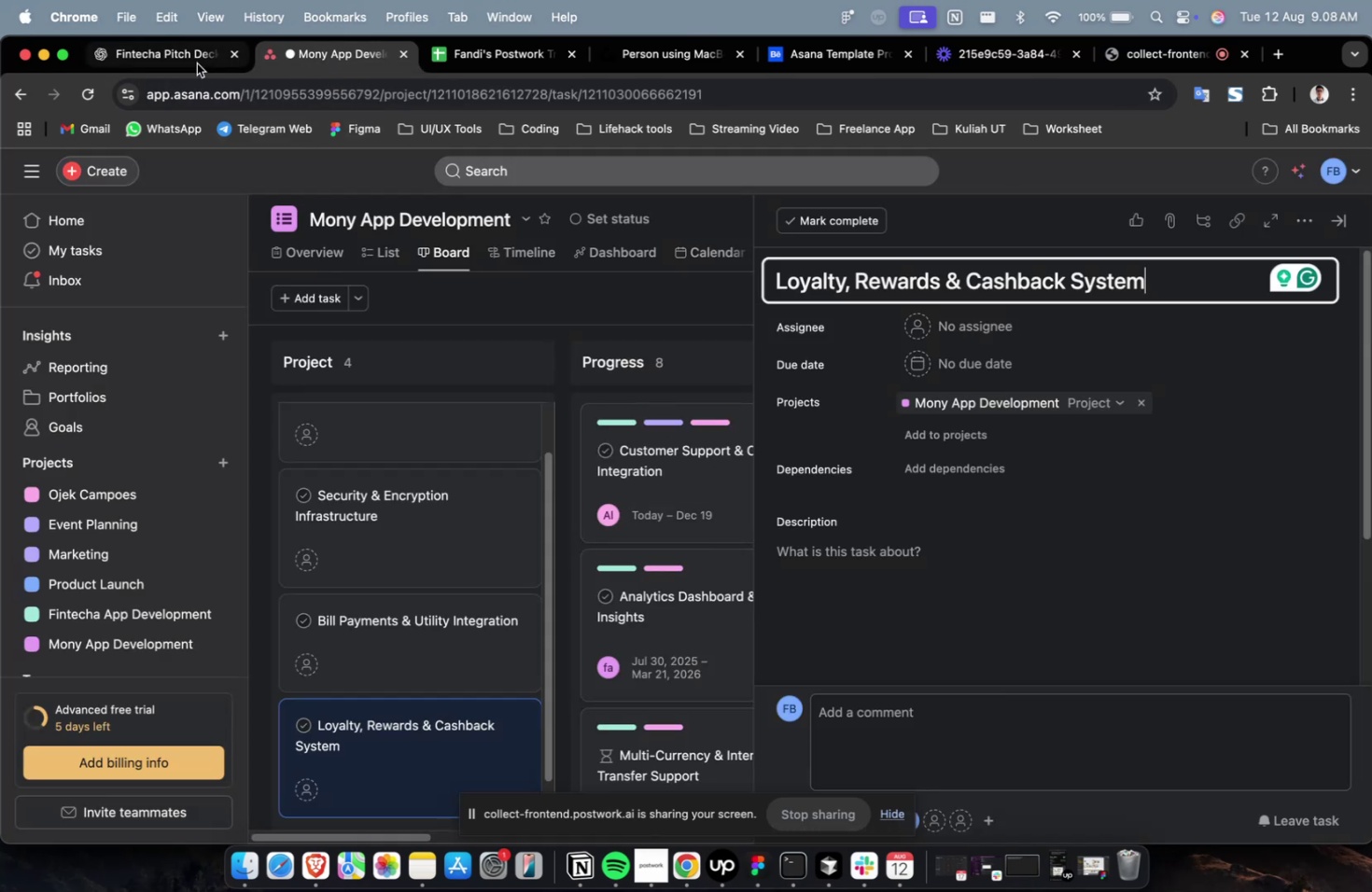 
scroll: coordinate [801, 573], scroll_direction: up, amount: 85.0
 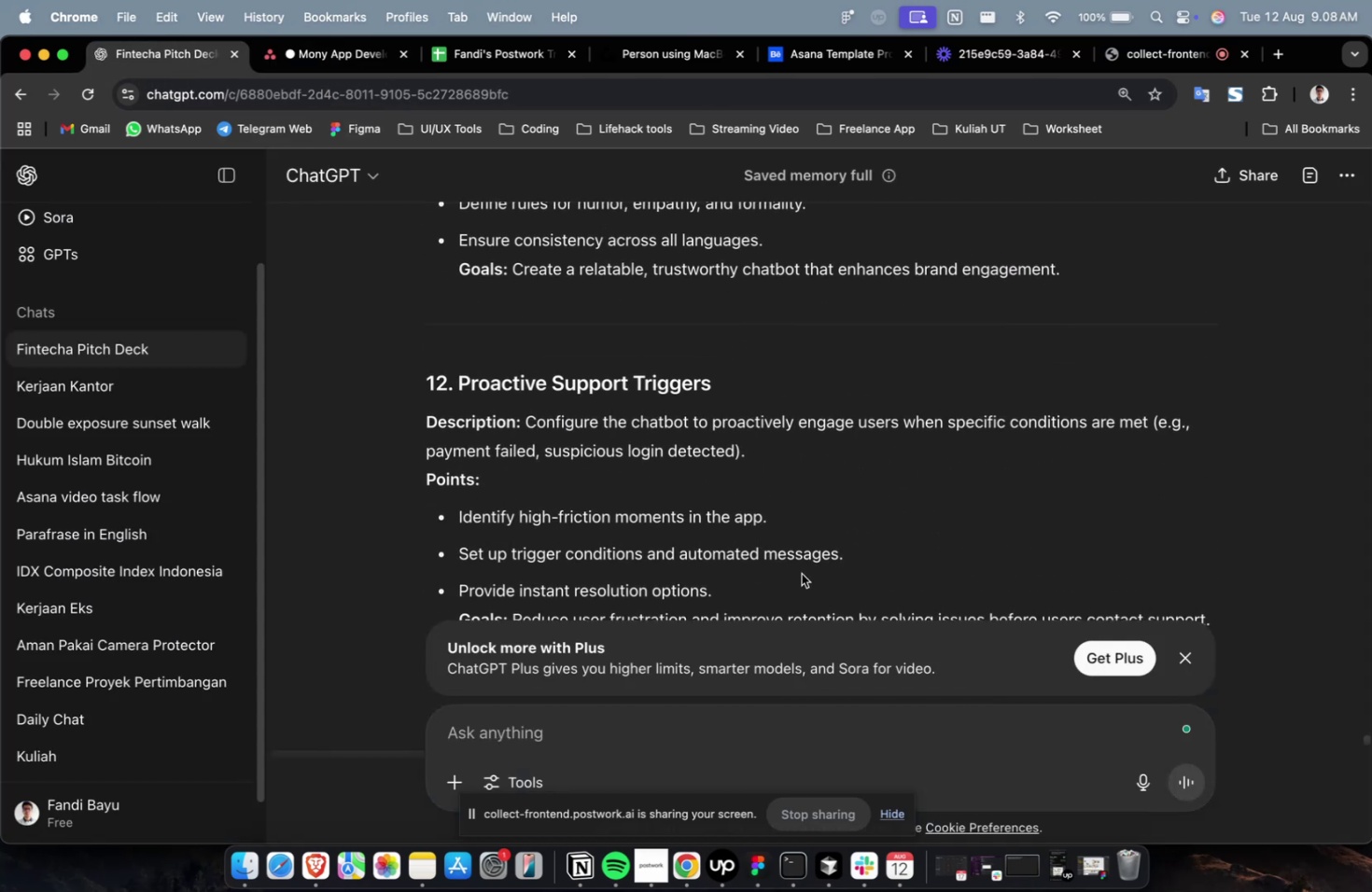 
key(Escape)
 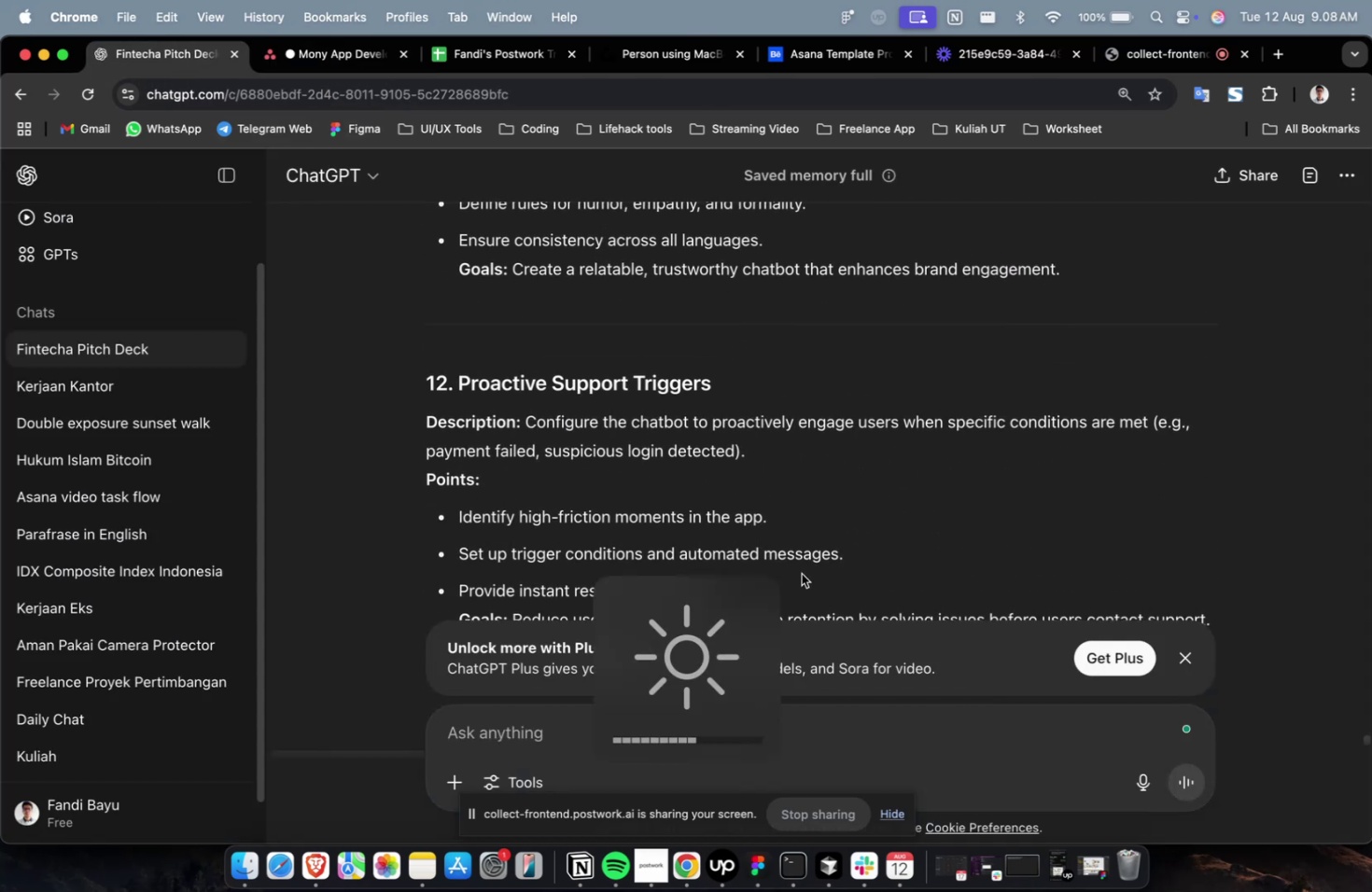 
scroll: coordinate [801, 573], scroll_direction: up, amount: 12.0
 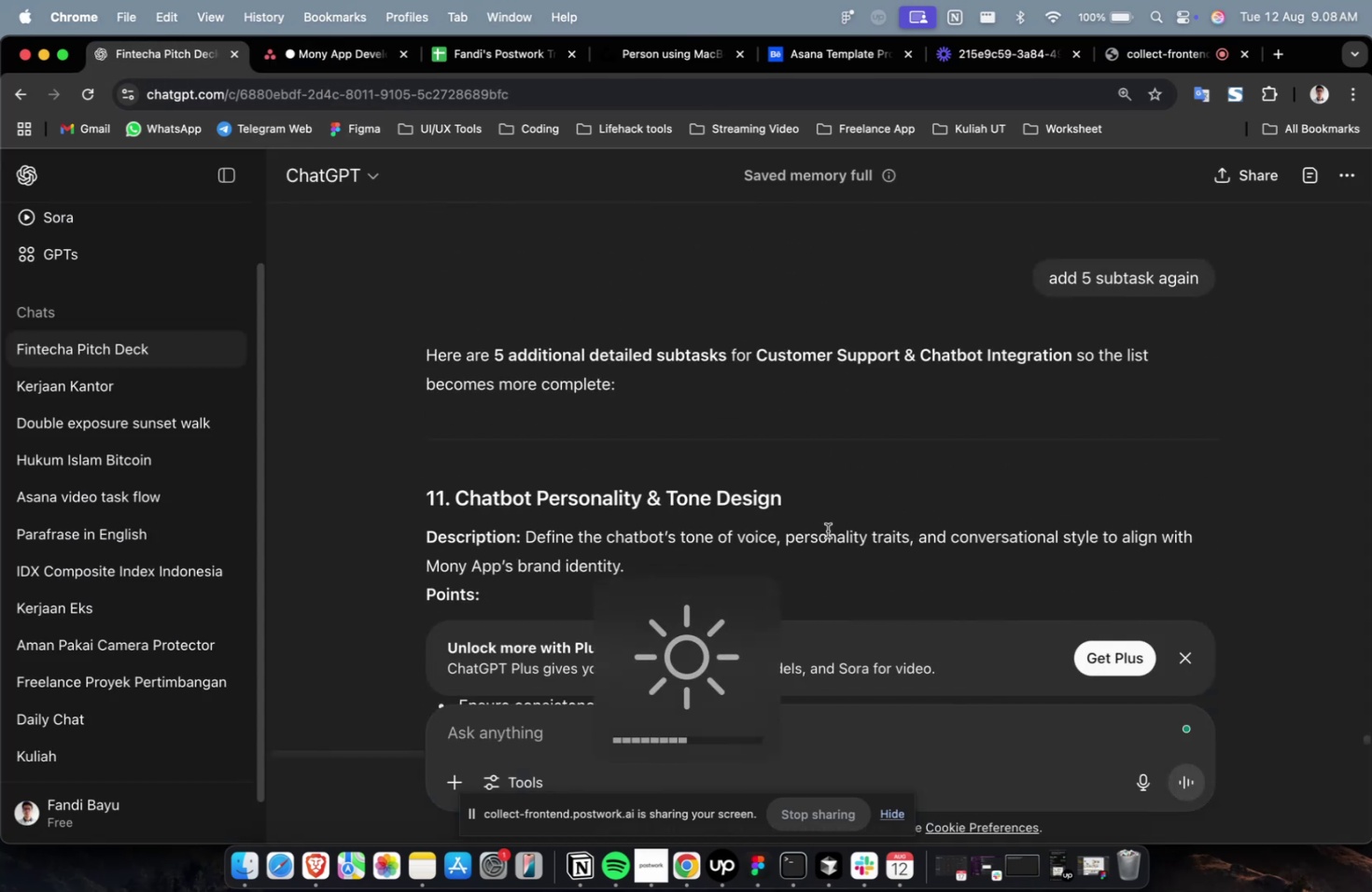 
left_click_drag(start_coordinate=[821, 506], to_coordinate=[459, 504])
 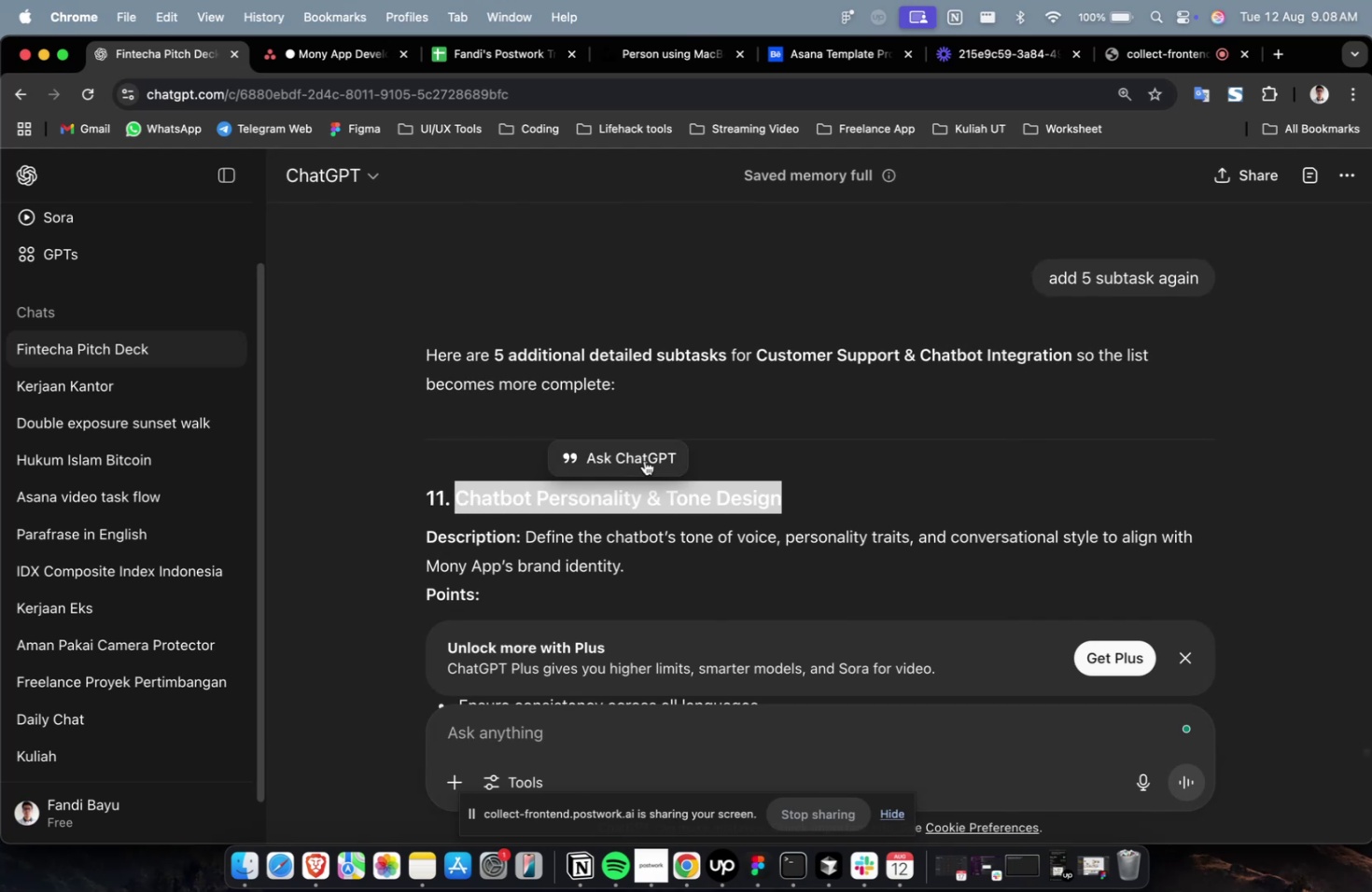 
left_click([644, 453])
 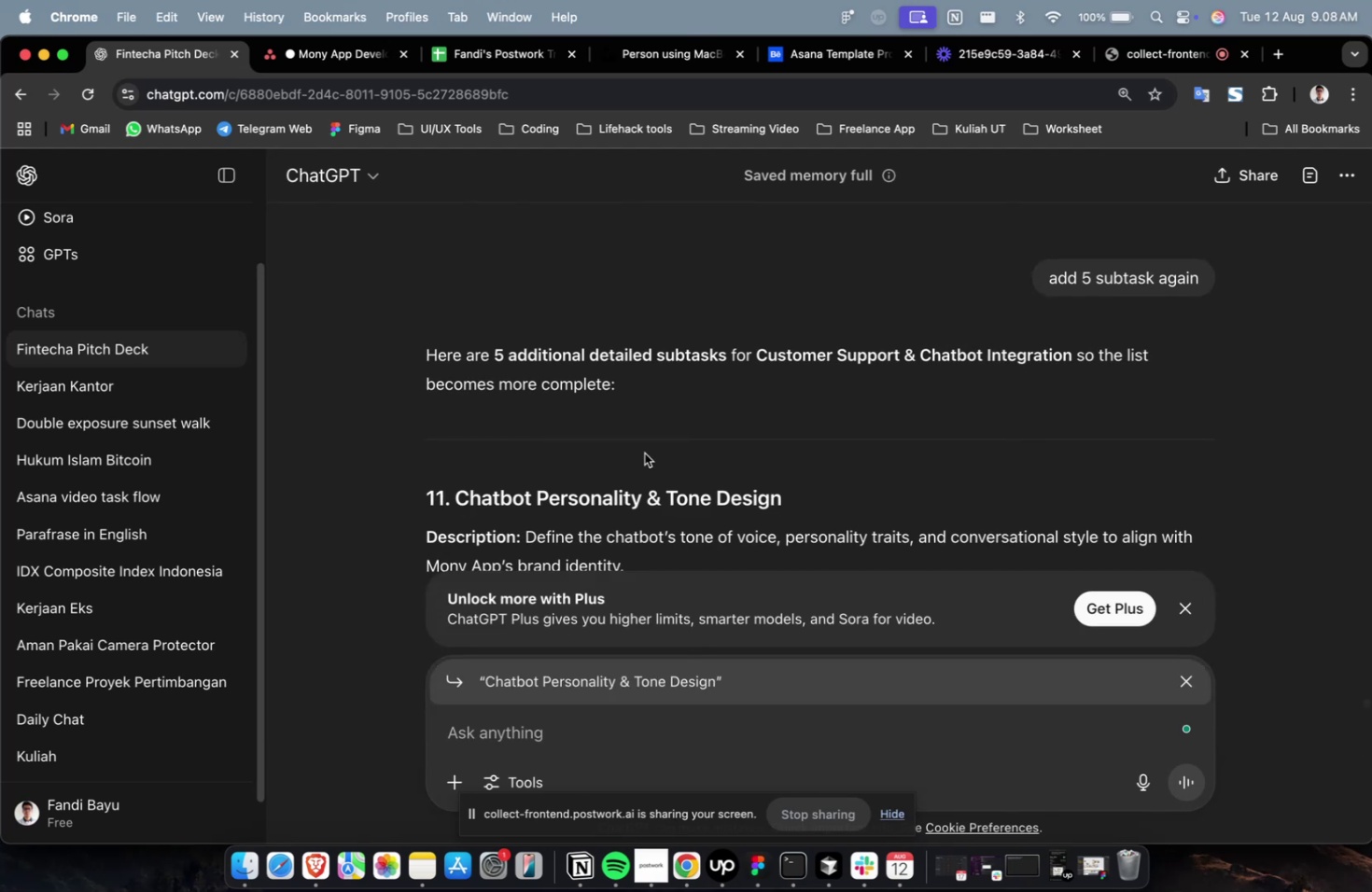 
type(PLEASE CREATE)
key(Backspace)
key(Backspace)
key(Backspace)
key(Backspace)
key(Backspace)
type(D)
key(Backspace)
key(Backspace)
type(DETAILED THIS MAIN TASK)
 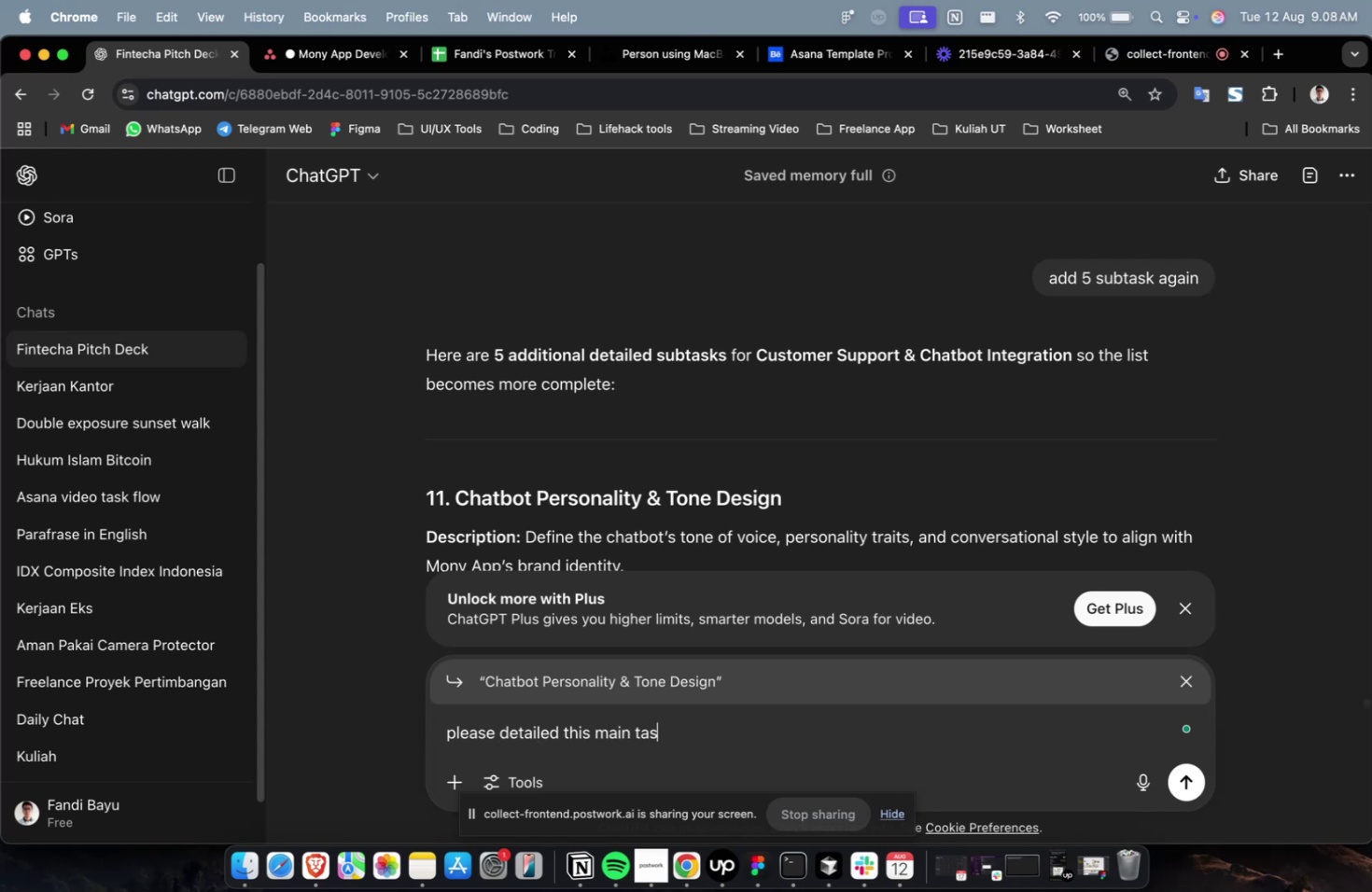 
key(Enter)
 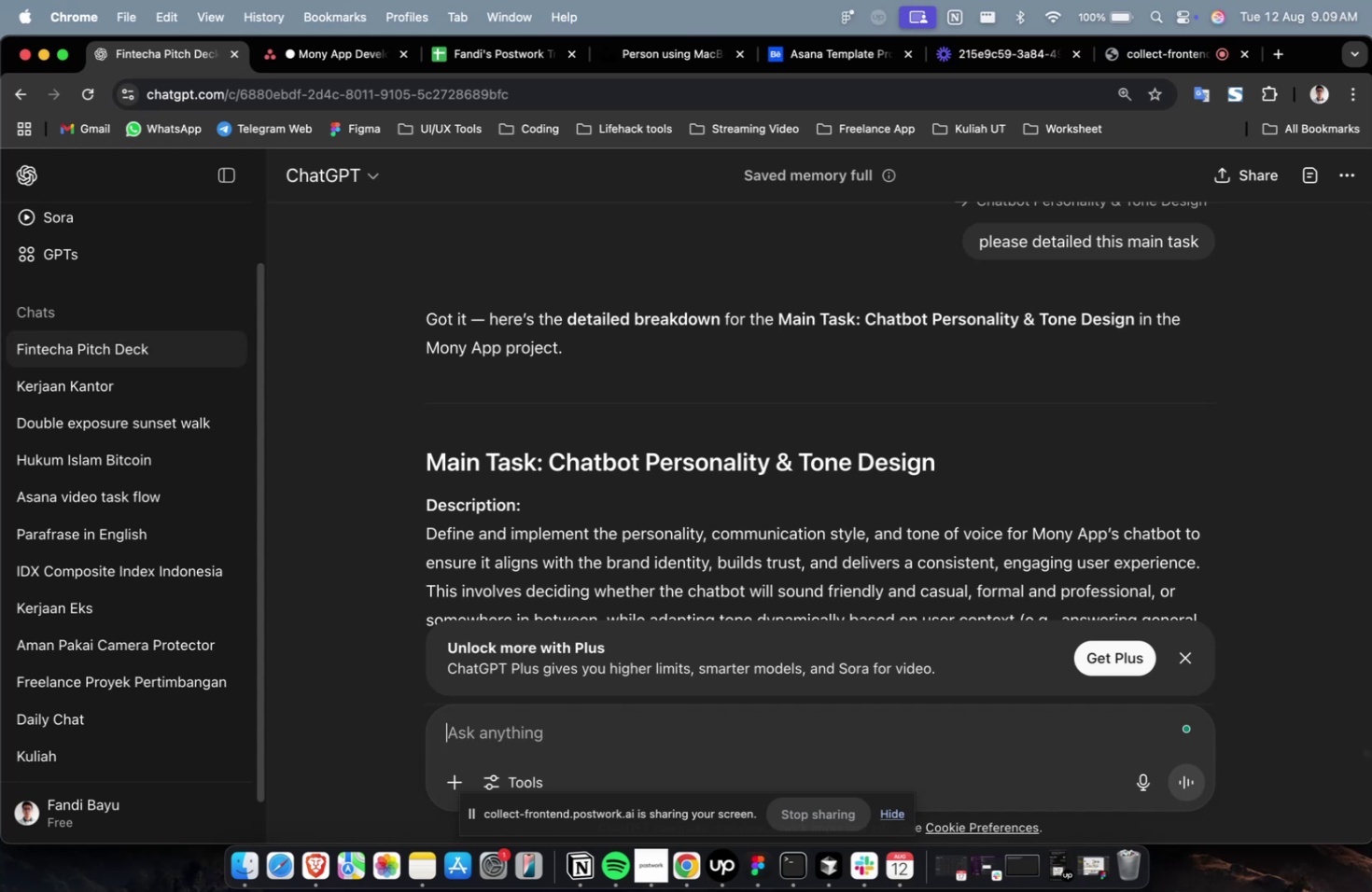 
wait(53.04)
 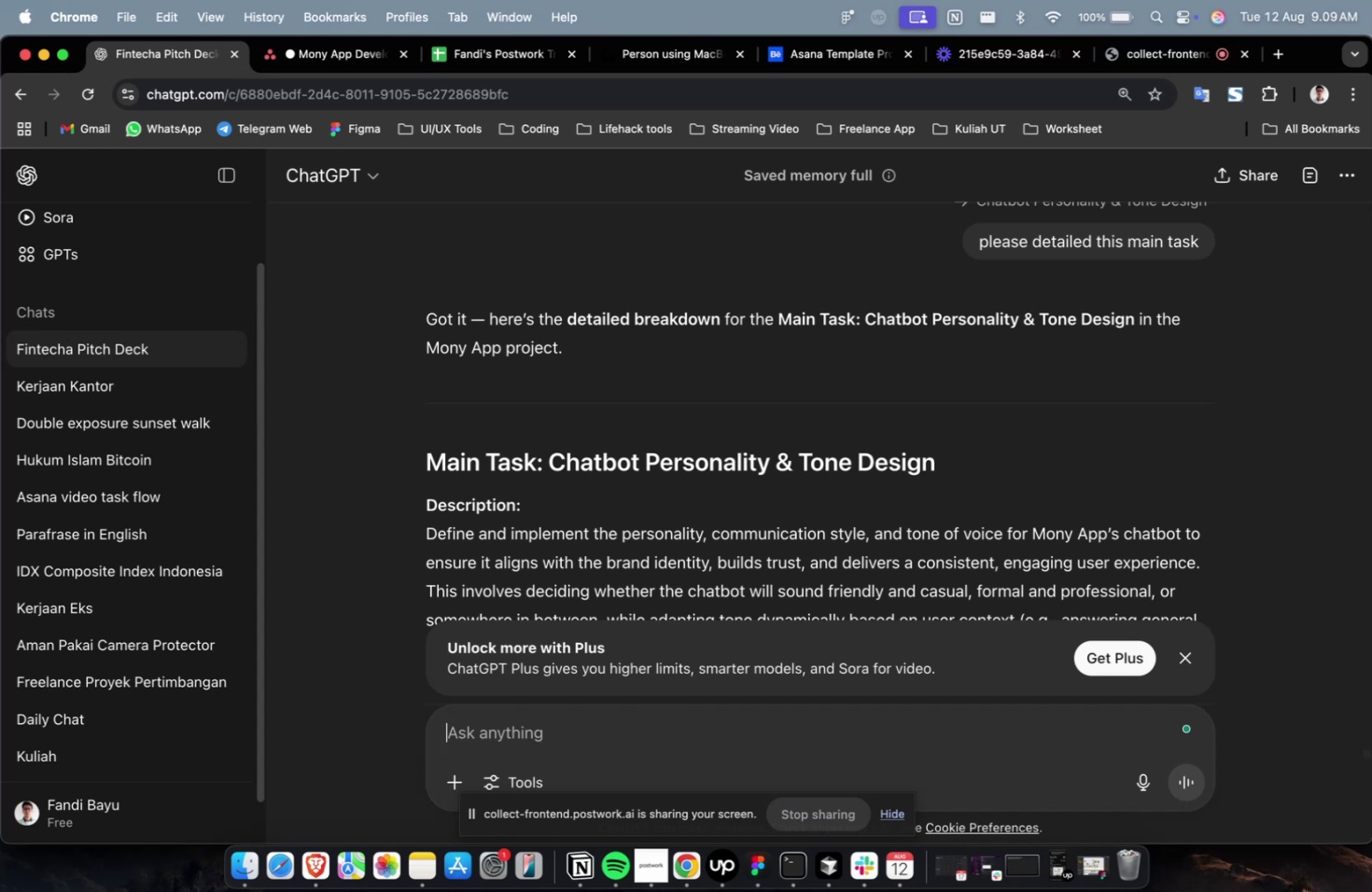 
scroll: coordinate [747, 496], scroll_direction: down, amount: 29.0
 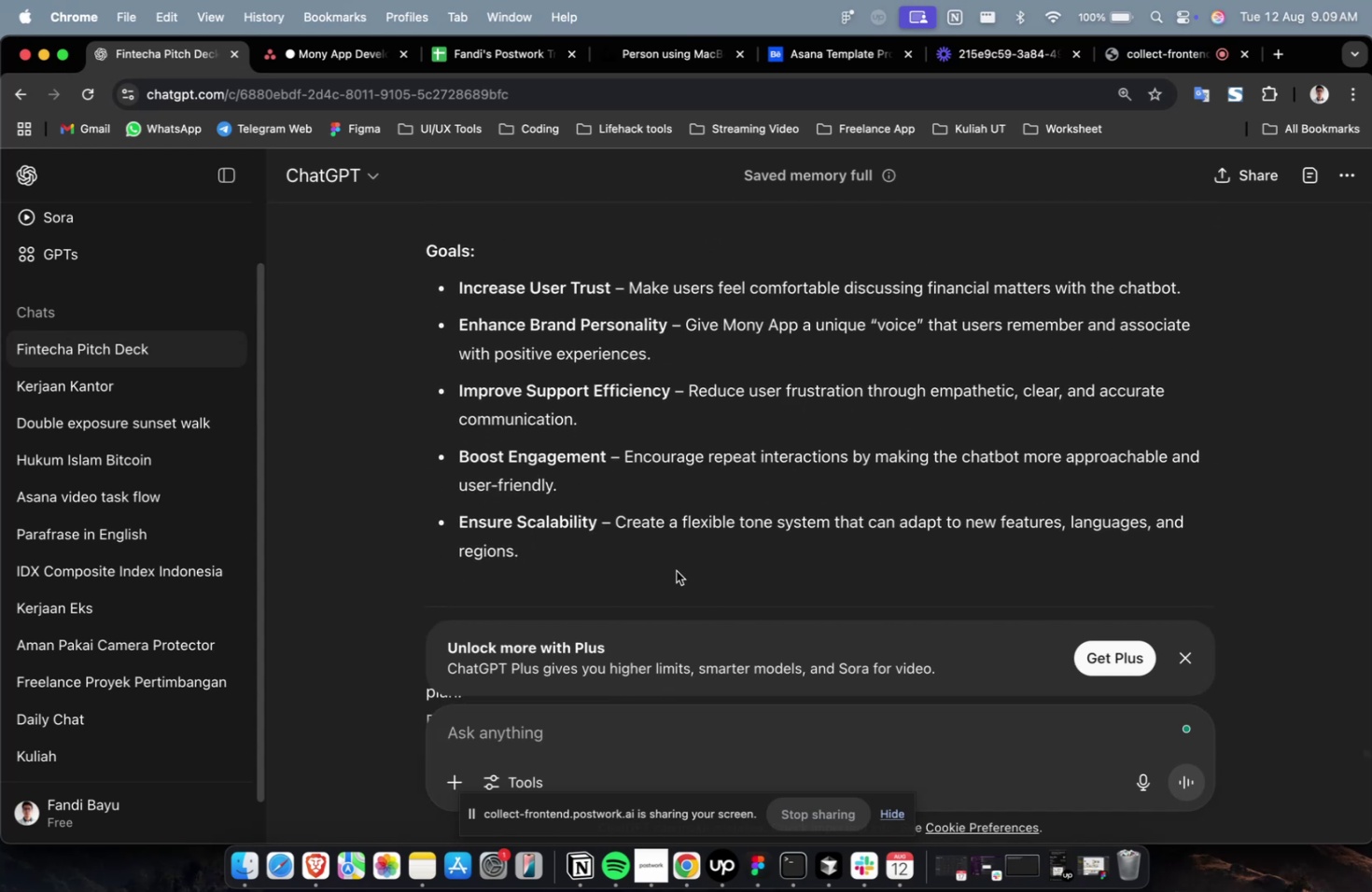 
left_click_drag(start_coordinate=[676, 571], to_coordinate=[385, 610])
 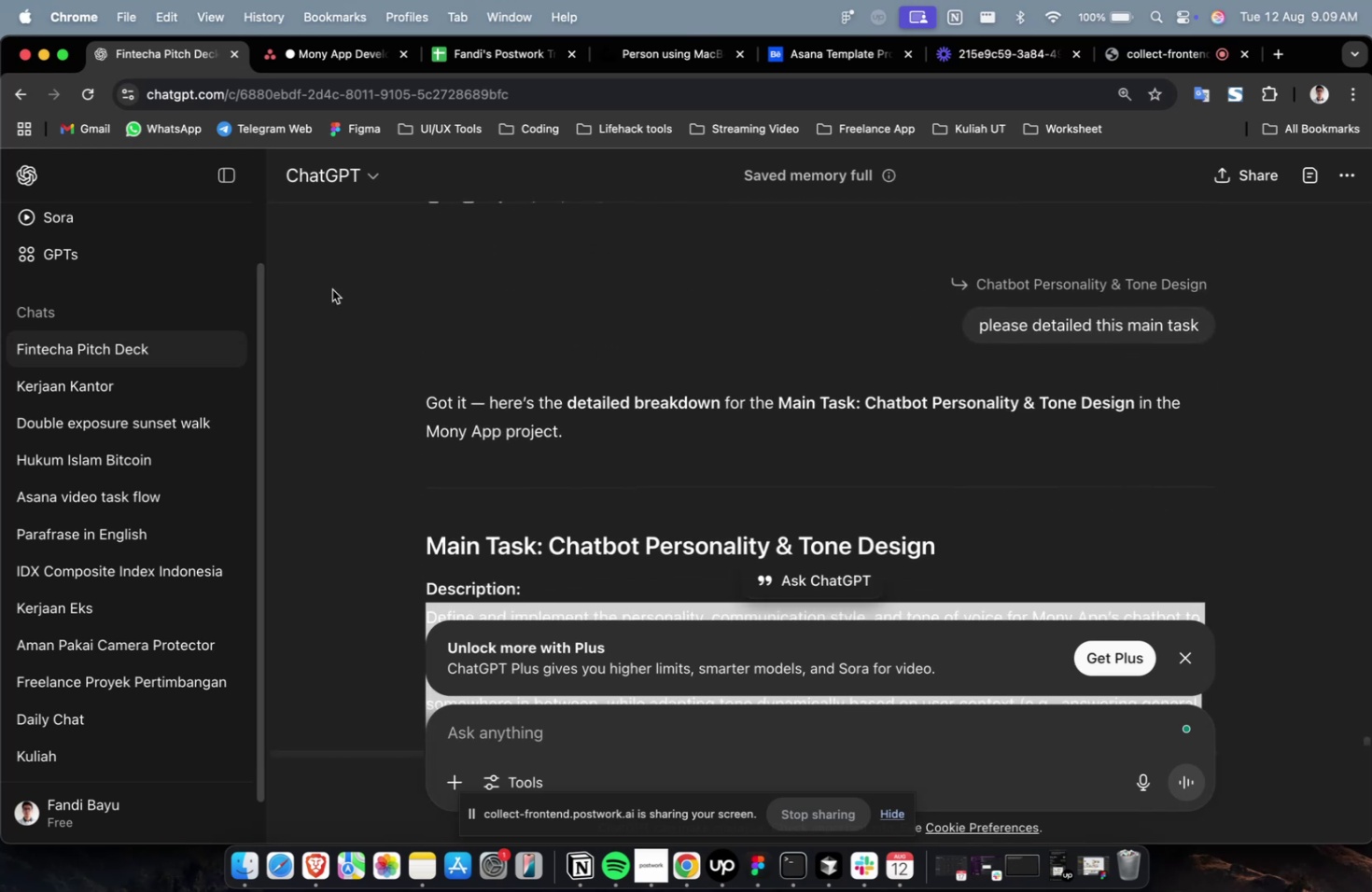 
scroll: coordinate [522, 462], scroll_direction: up, amount: 33.0
 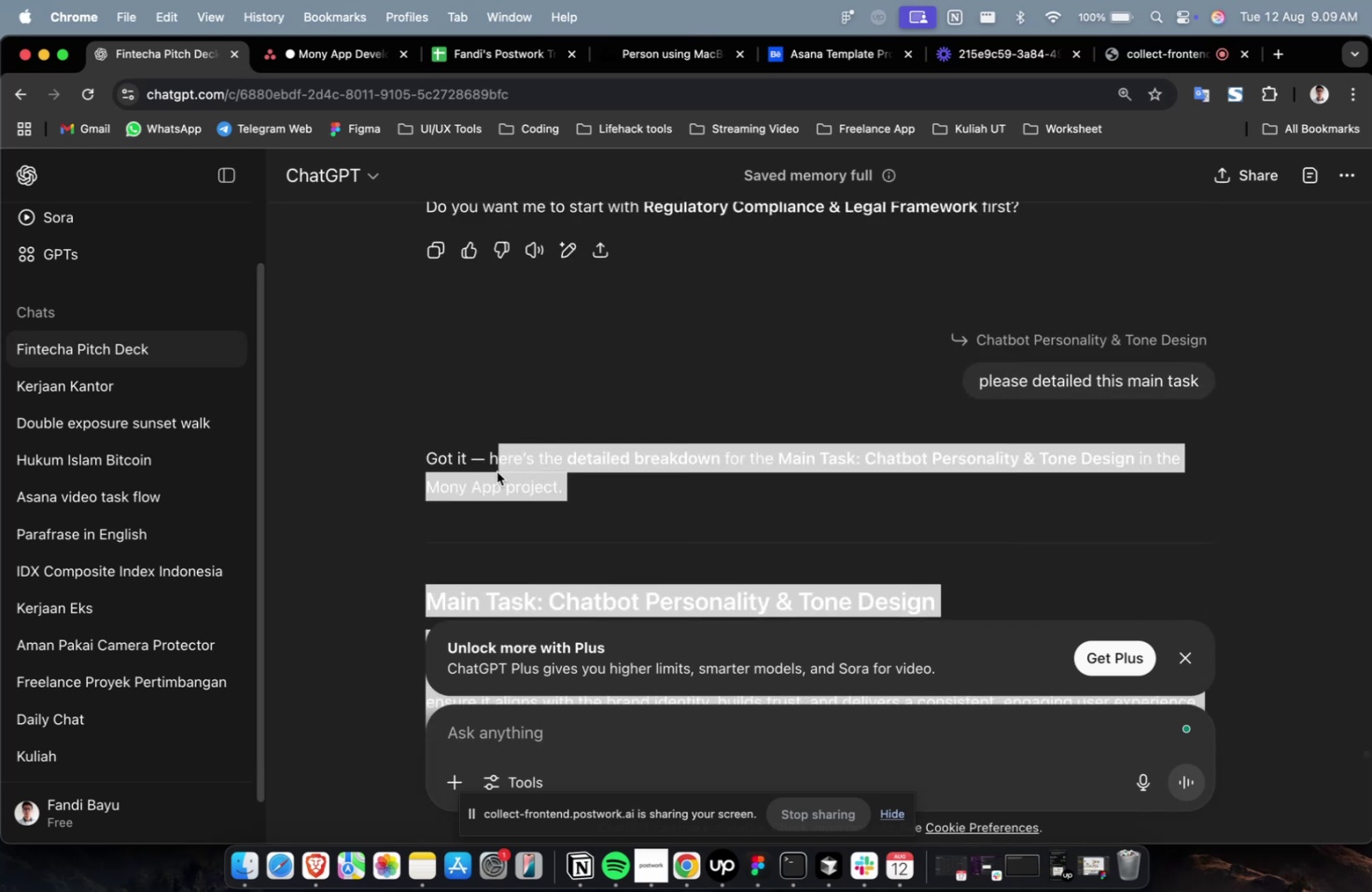 
scroll: coordinate [369, 616], scroll_direction: down, amount: 4.0
 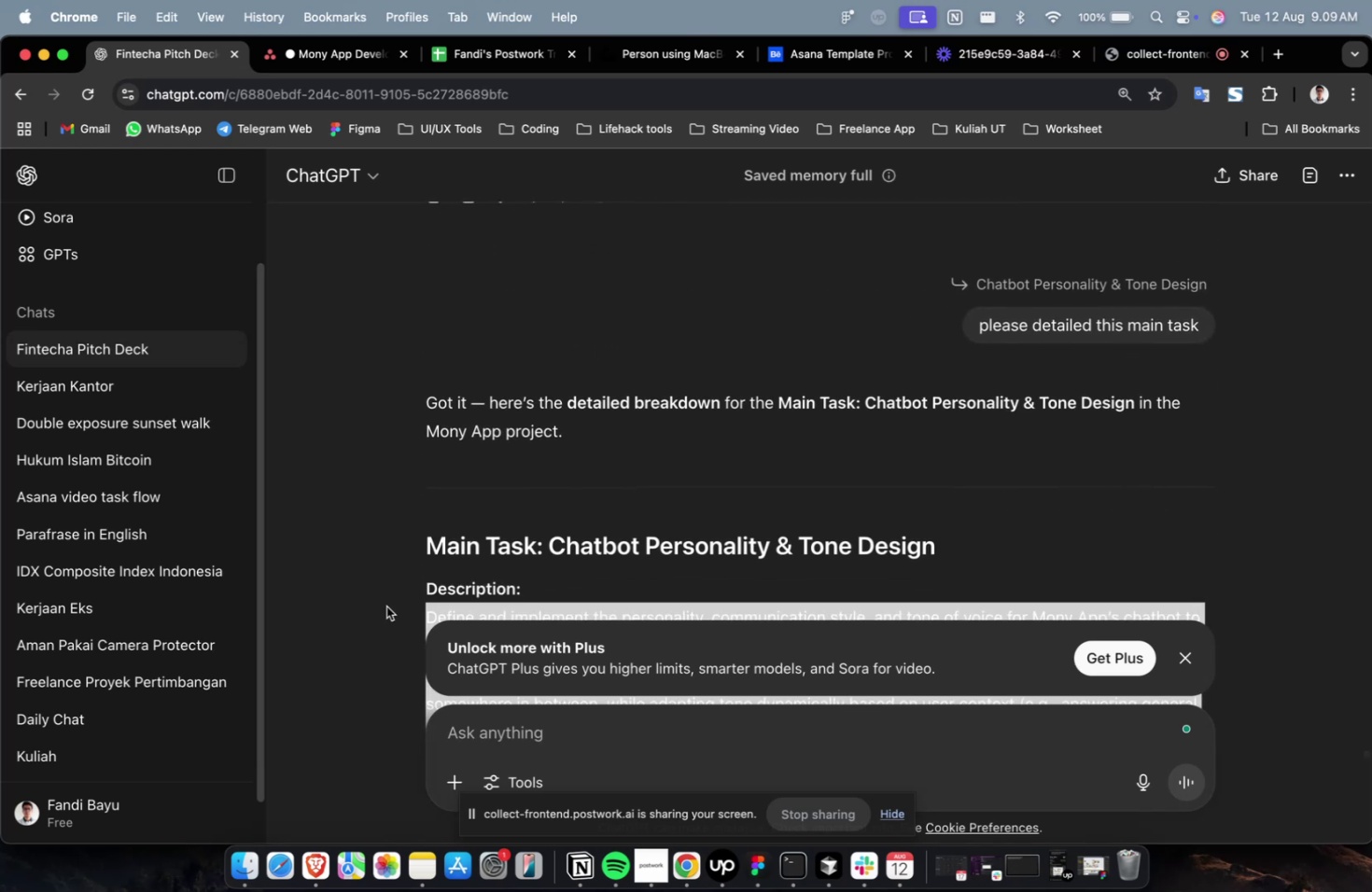 
key(Meta+C)
 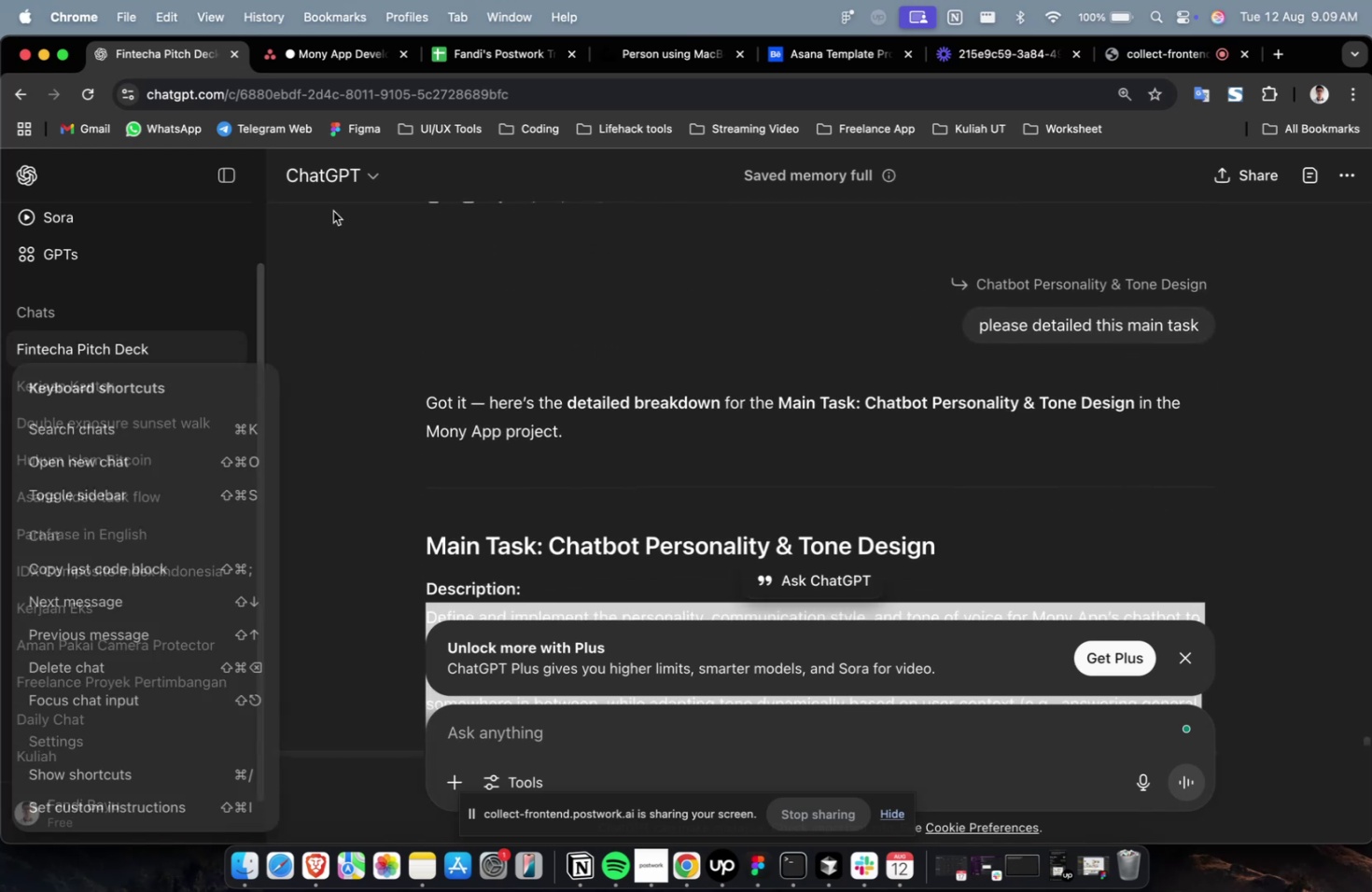 
key(Meta+C)
 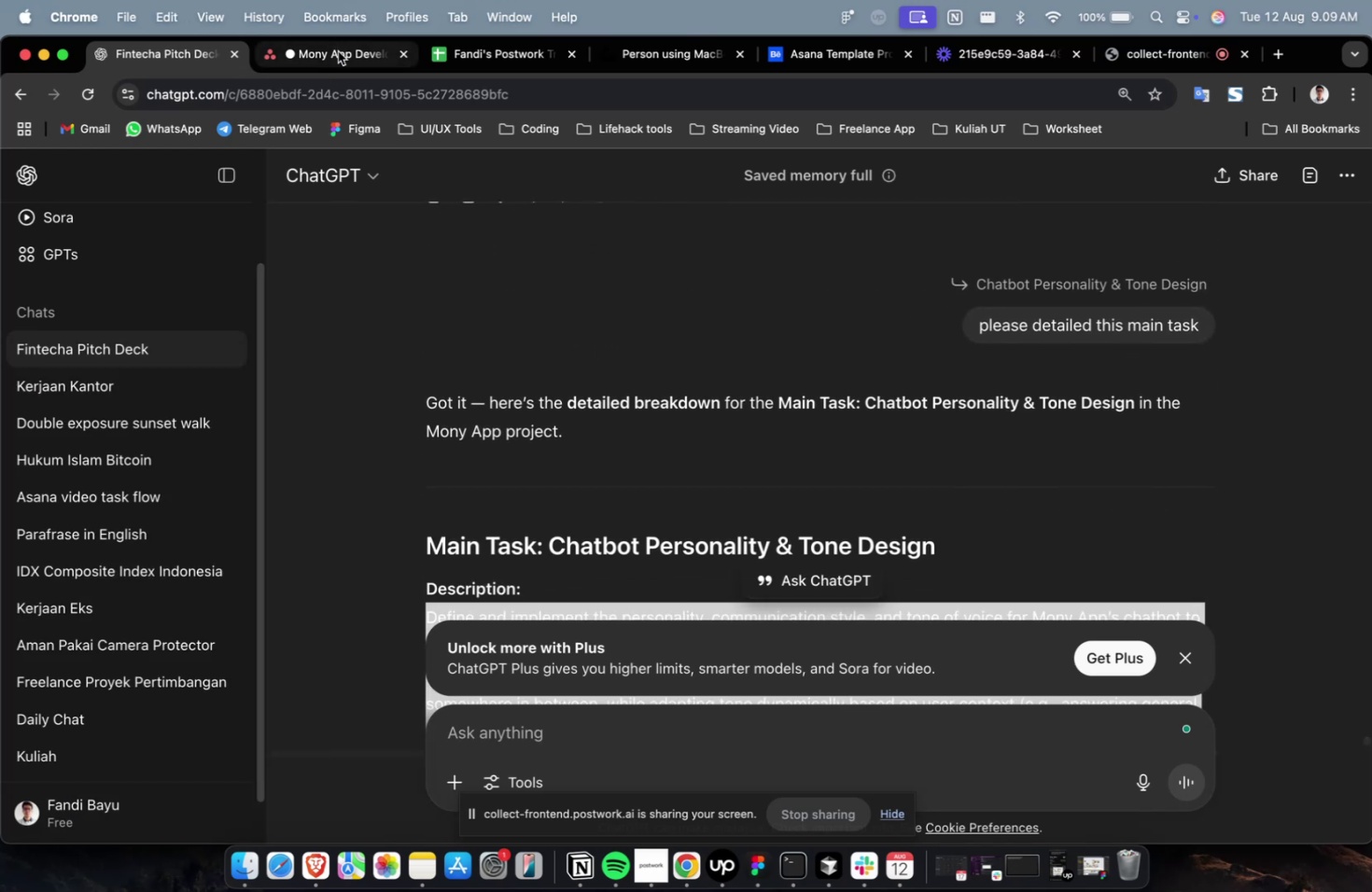 
left_click([336, 61])
 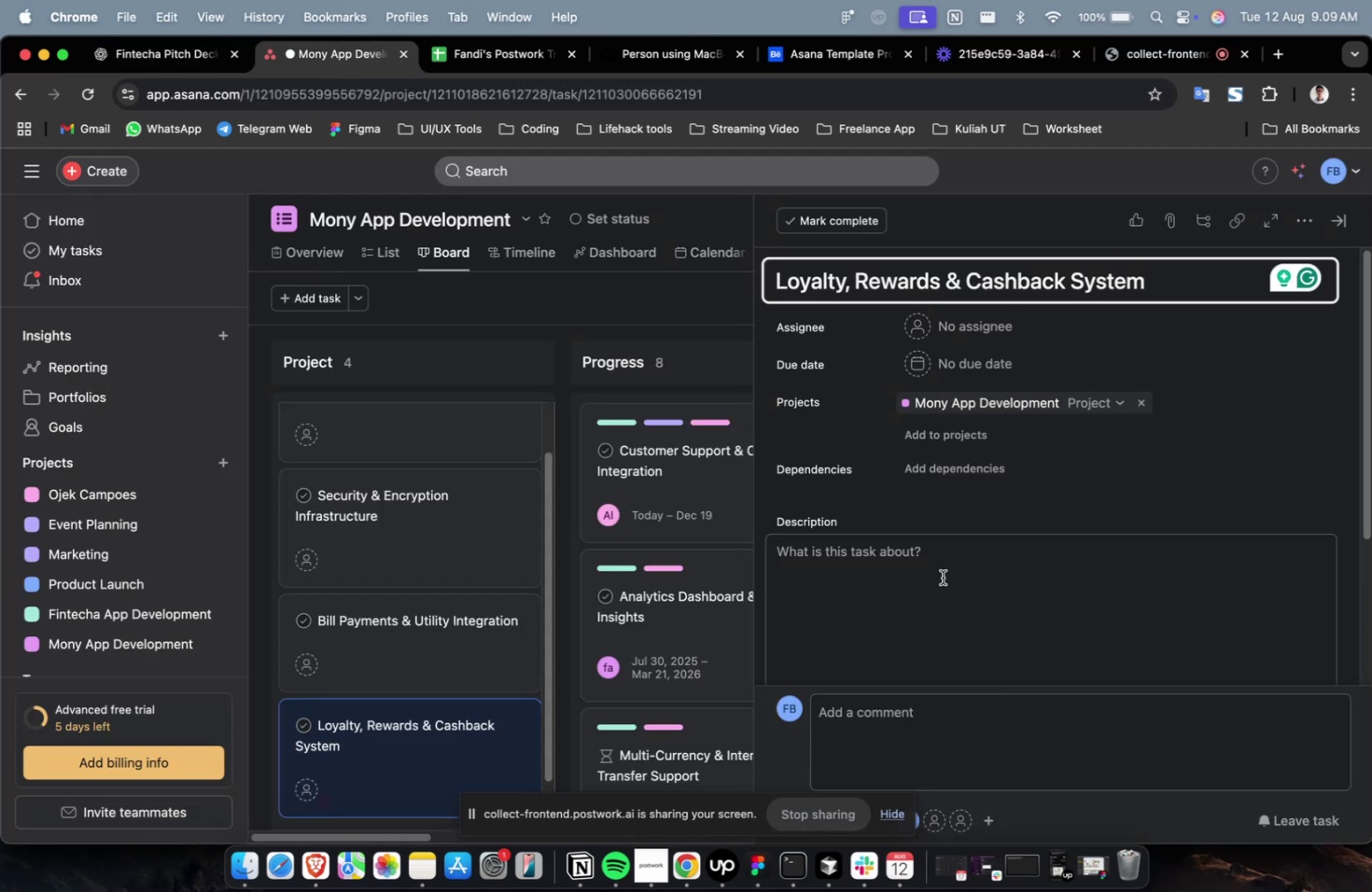 
double_click([940, 585])
 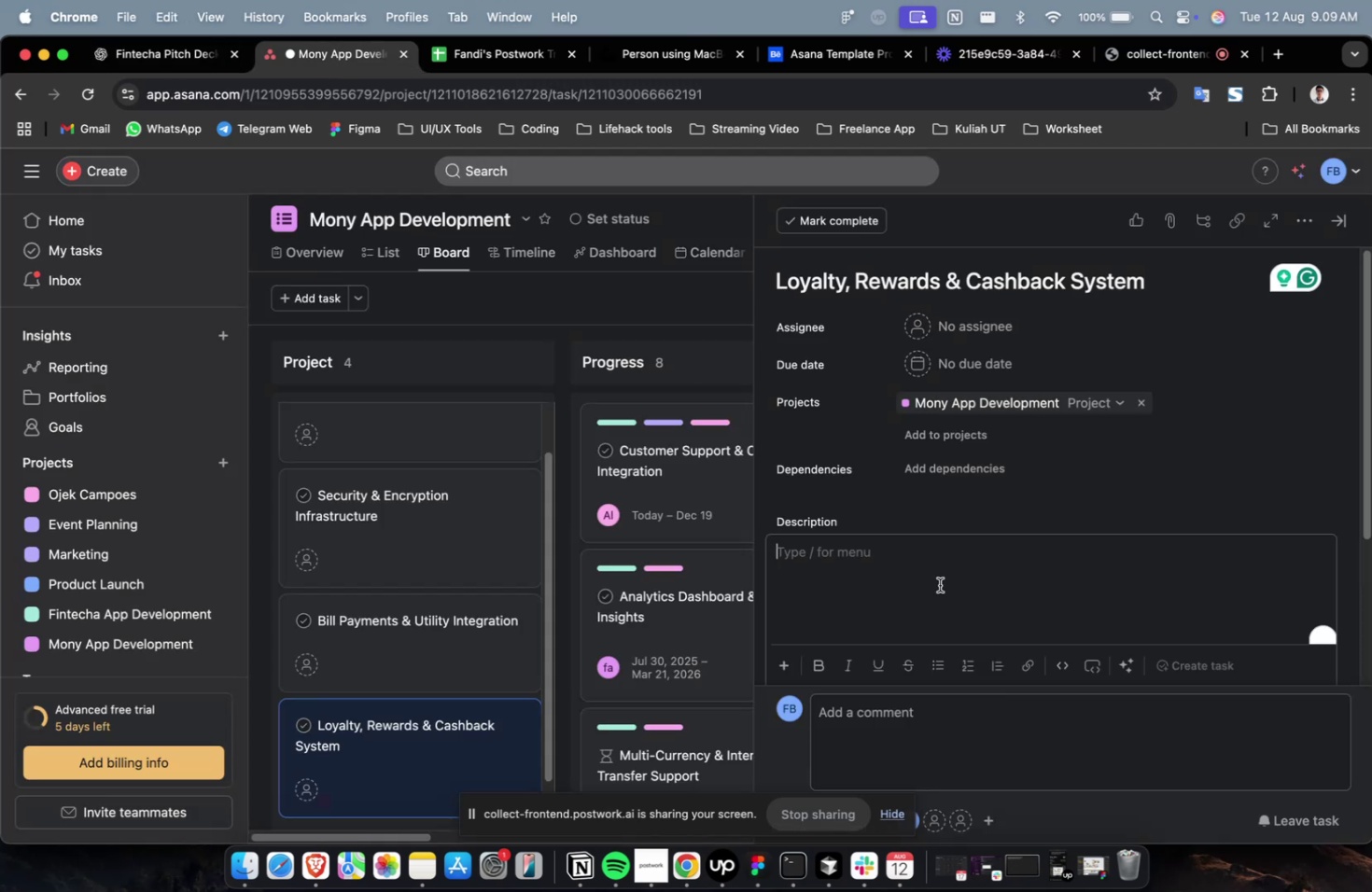 
key(Meta+V)
 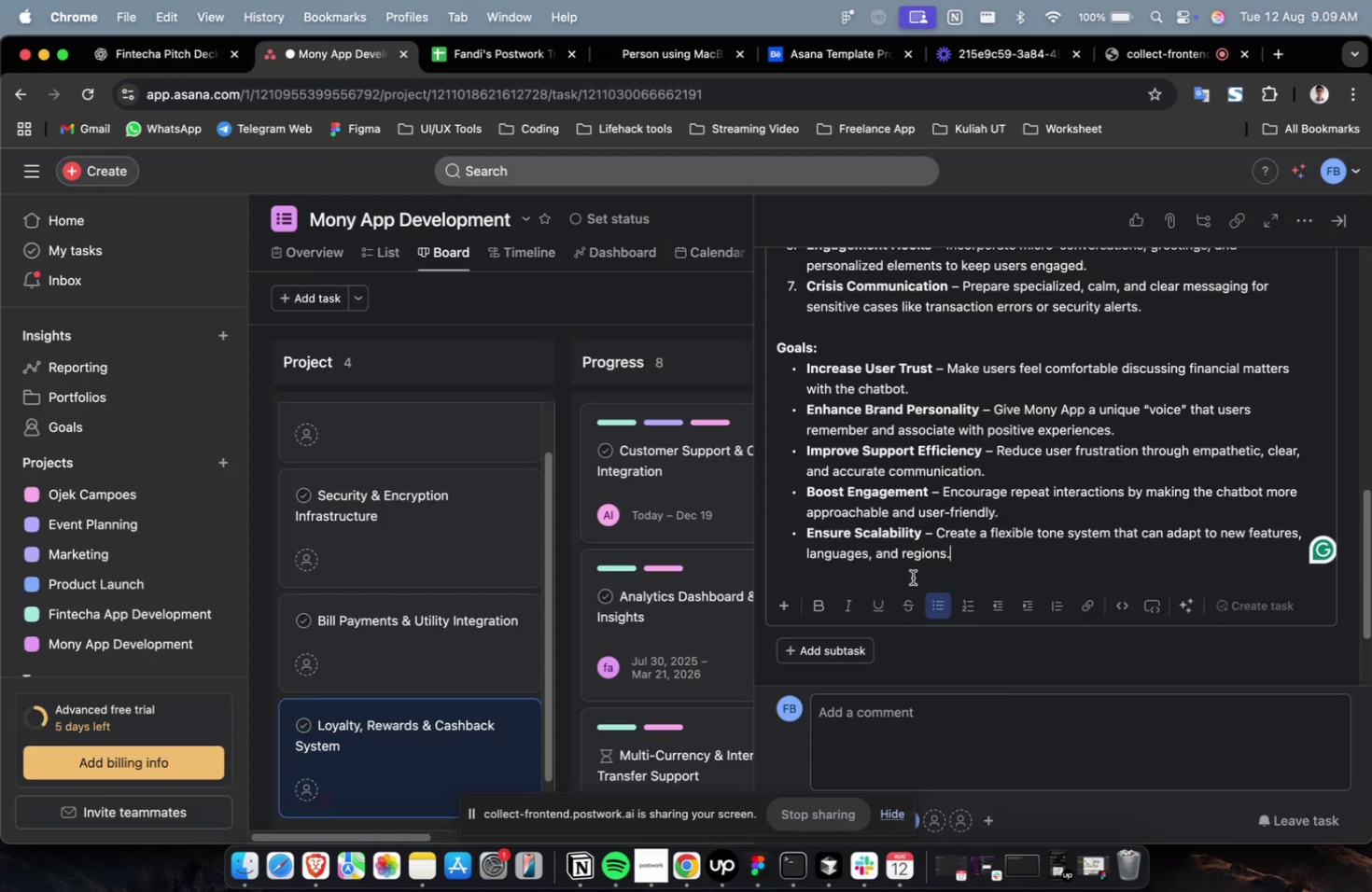 
scroll: coordinate [914, 576], scroll_direction: up, amount: 21.0
 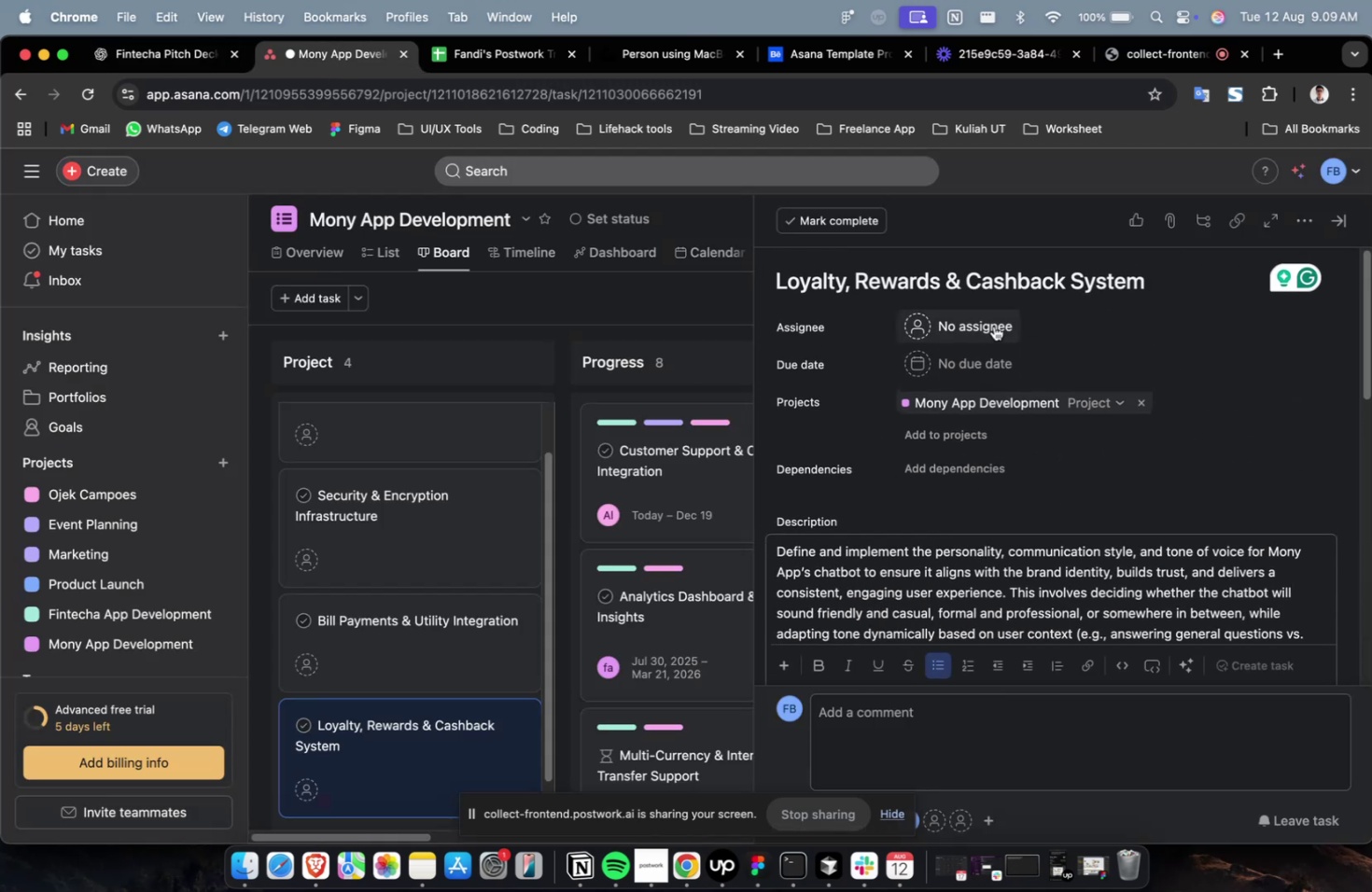 
left_click([993, 326])
 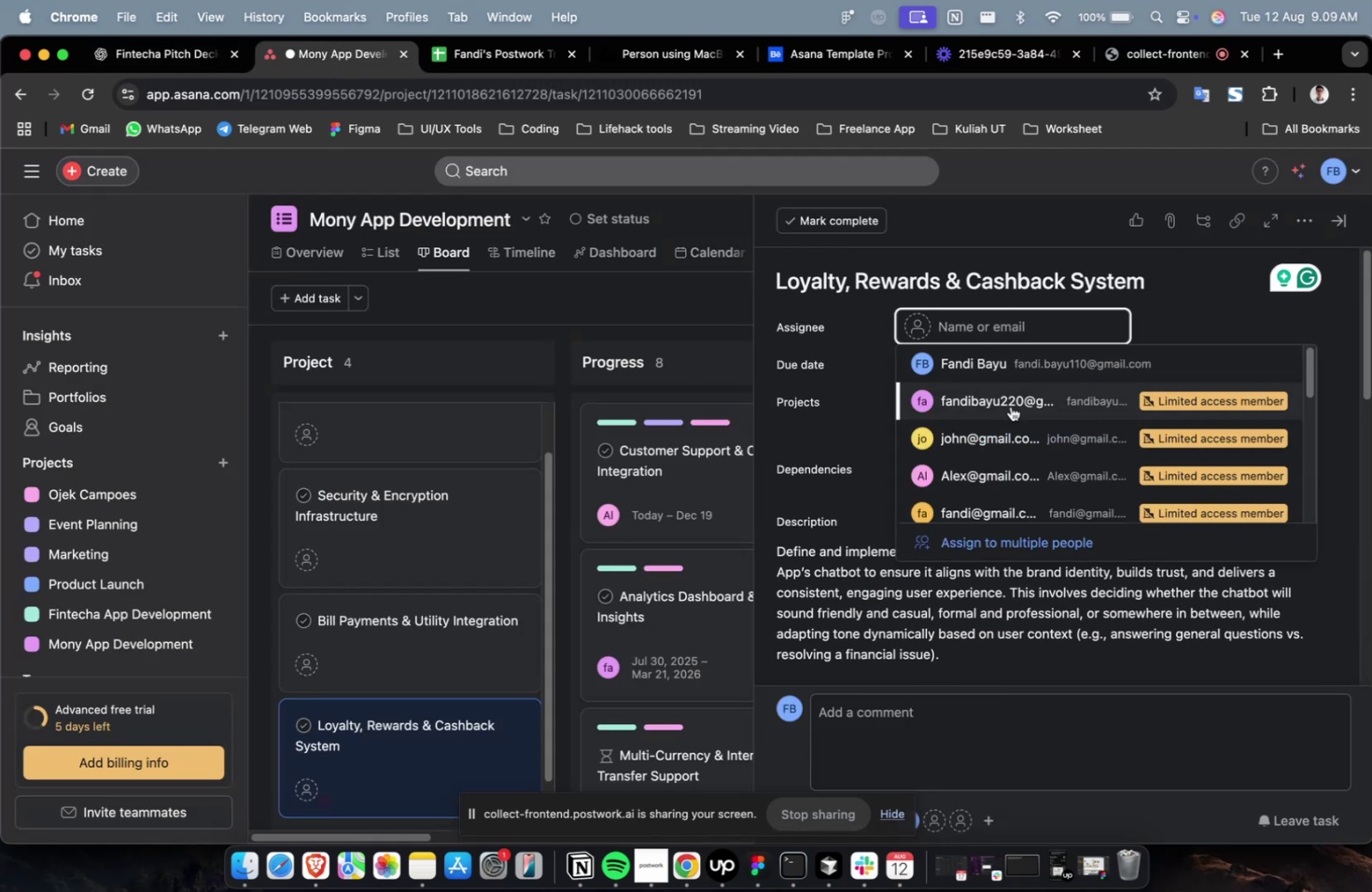 
left_click([1010, 407])
 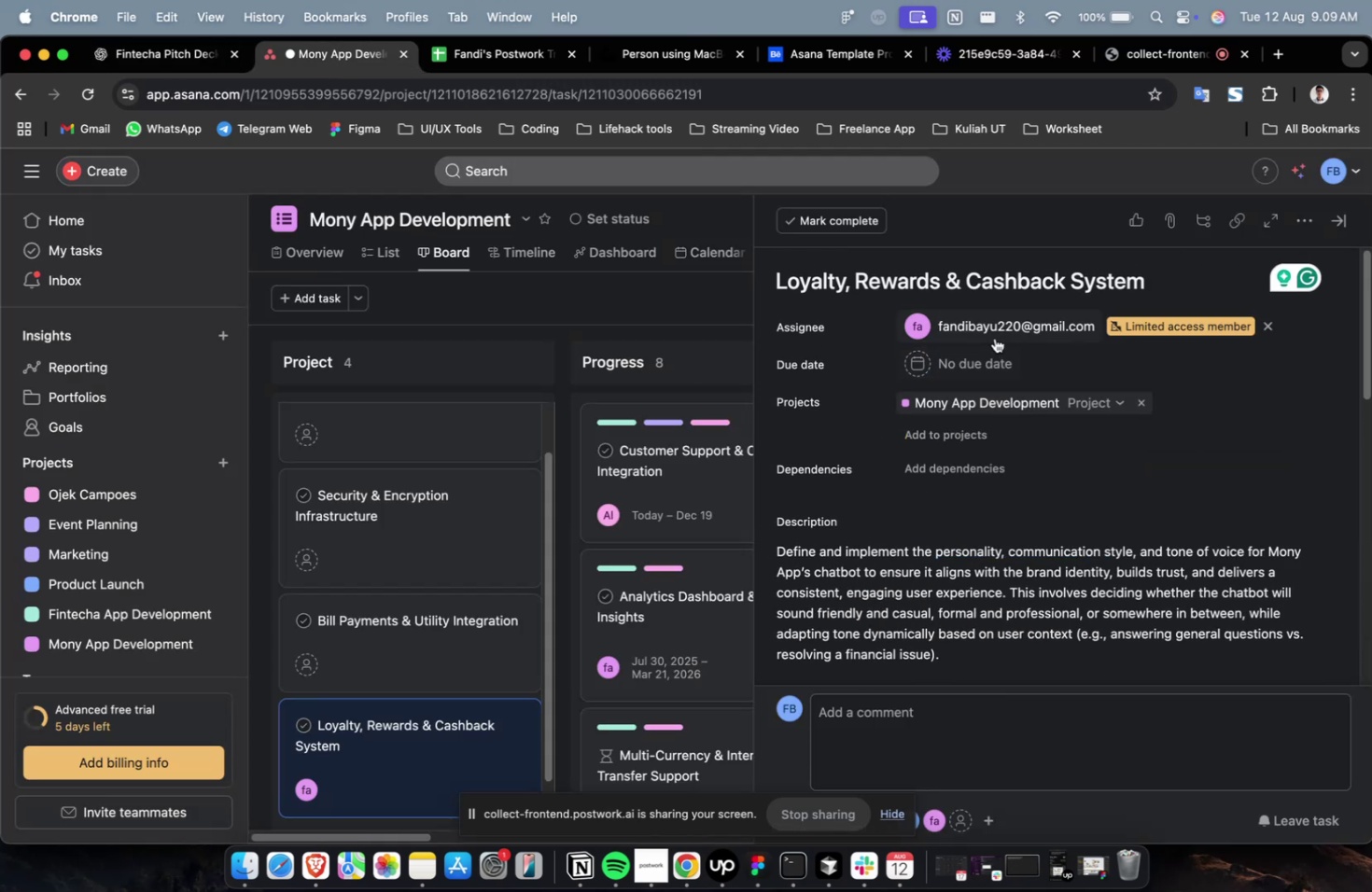 
double_click([994, 336])
 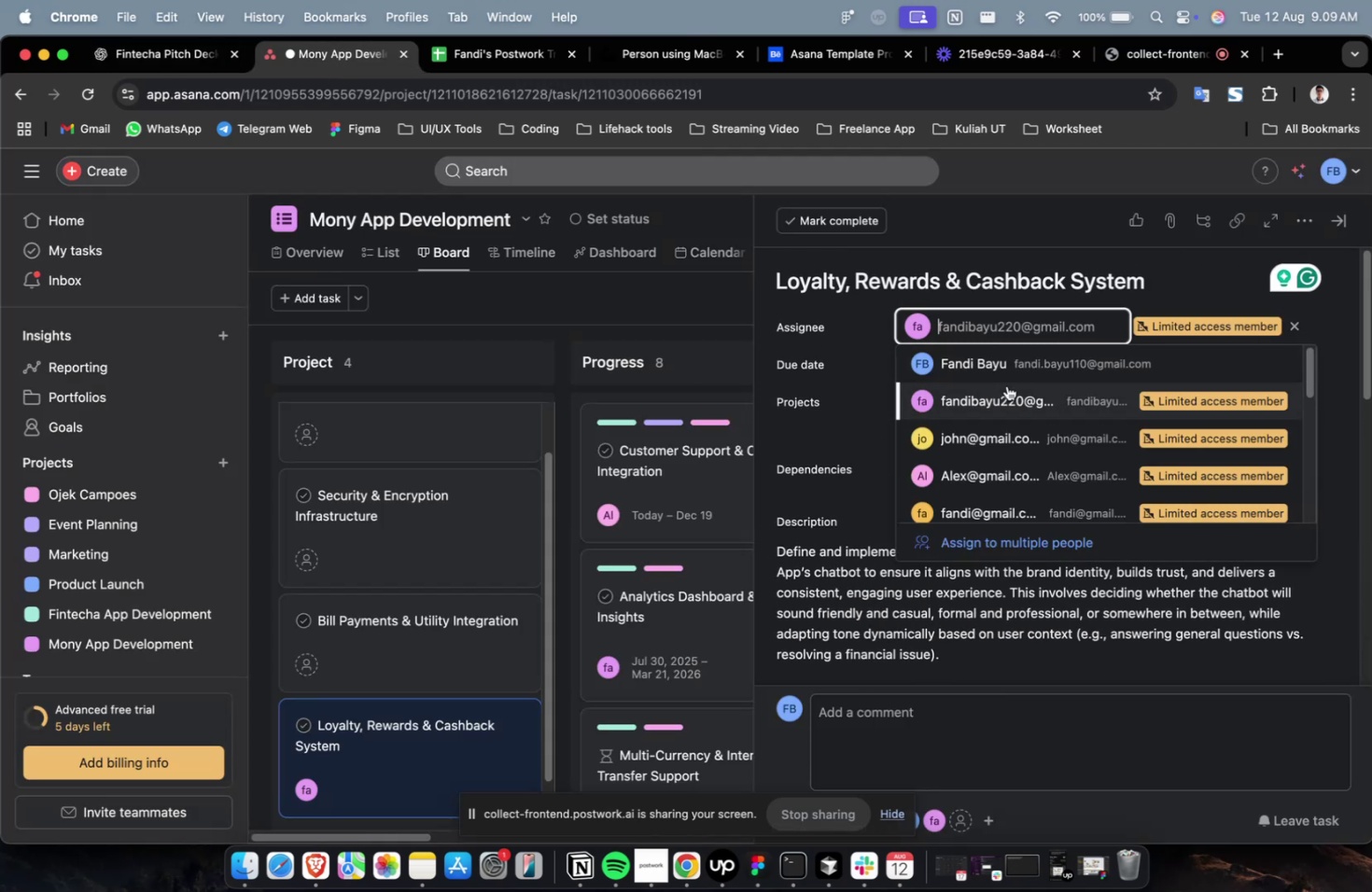 
scroll: coordinate [1001, 404], scroll_direction: down, amount: 4.0
 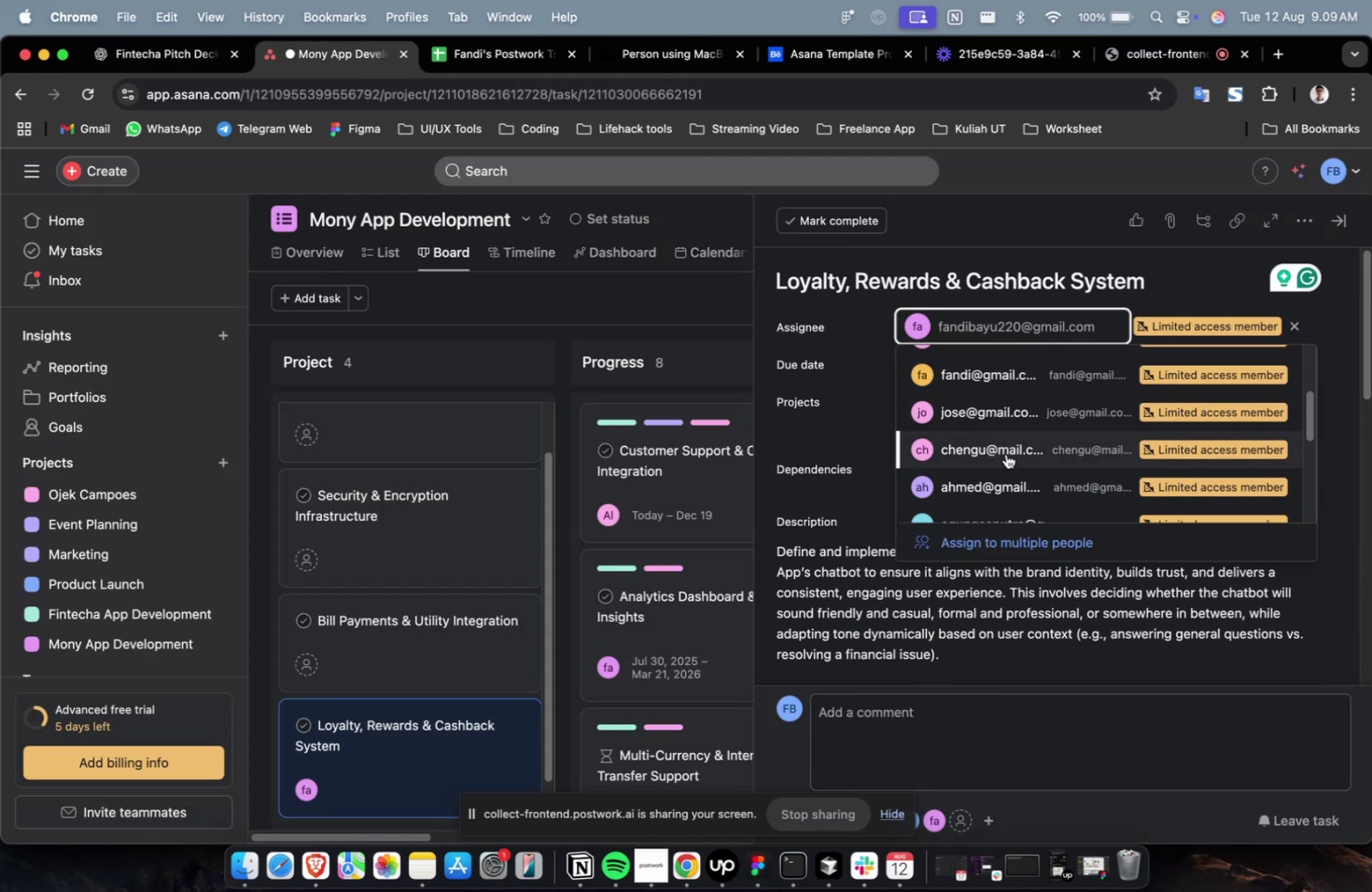 
left_click([1005, 453])
 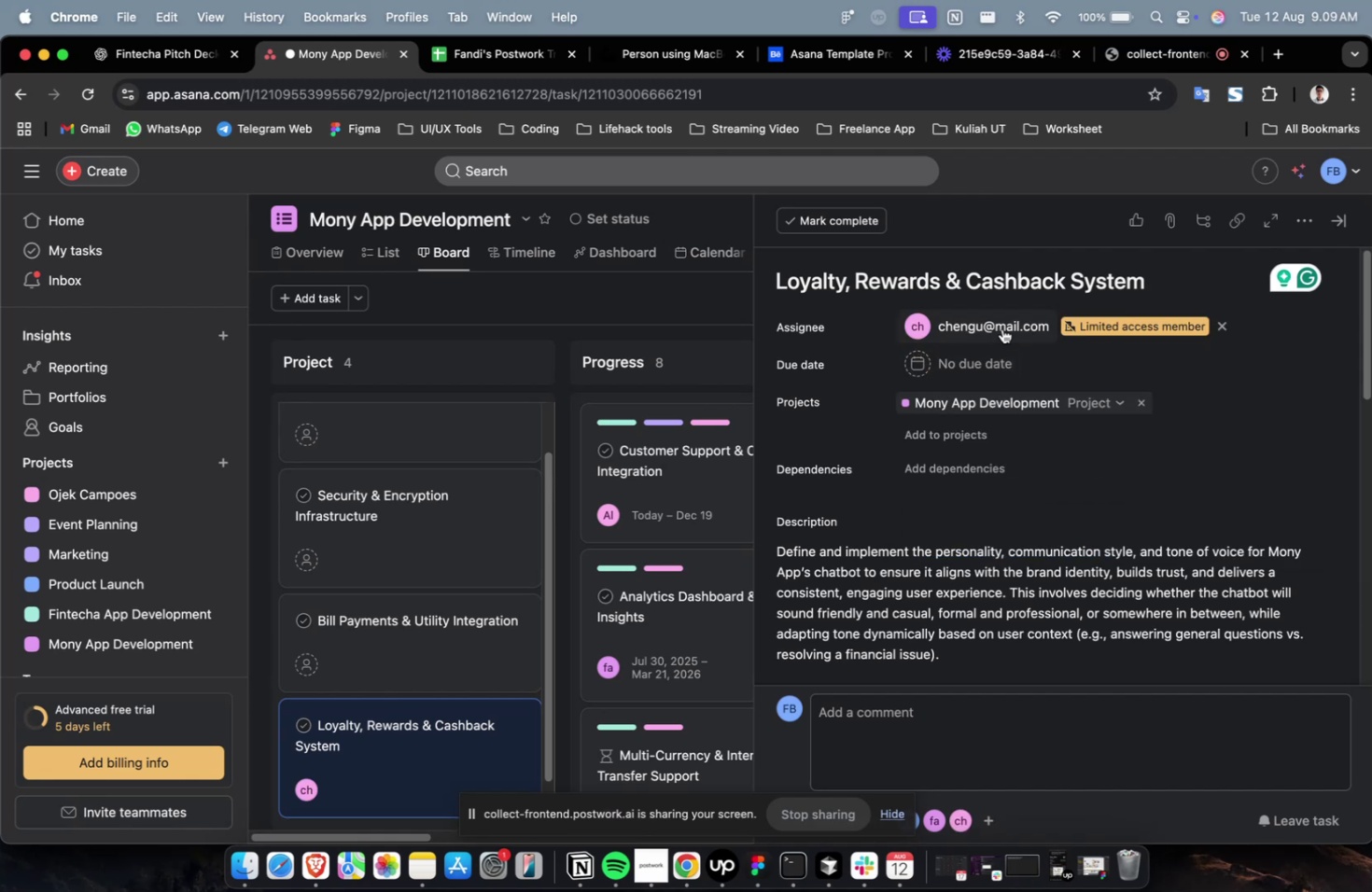 
double_click([1001, 327])
 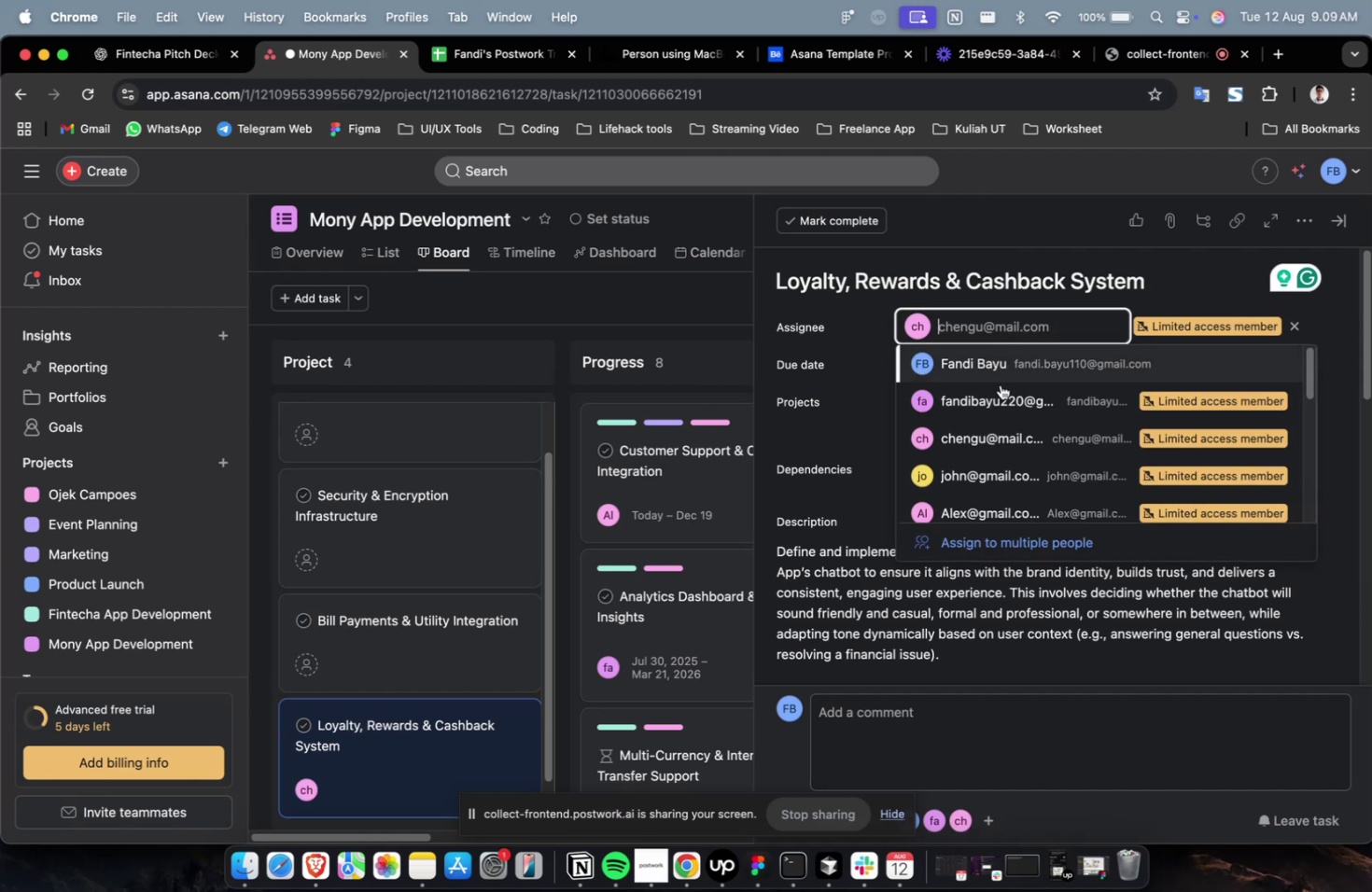 
scroll: coordinate [1000, 396], scroll_direction: down, amount: 9.0
 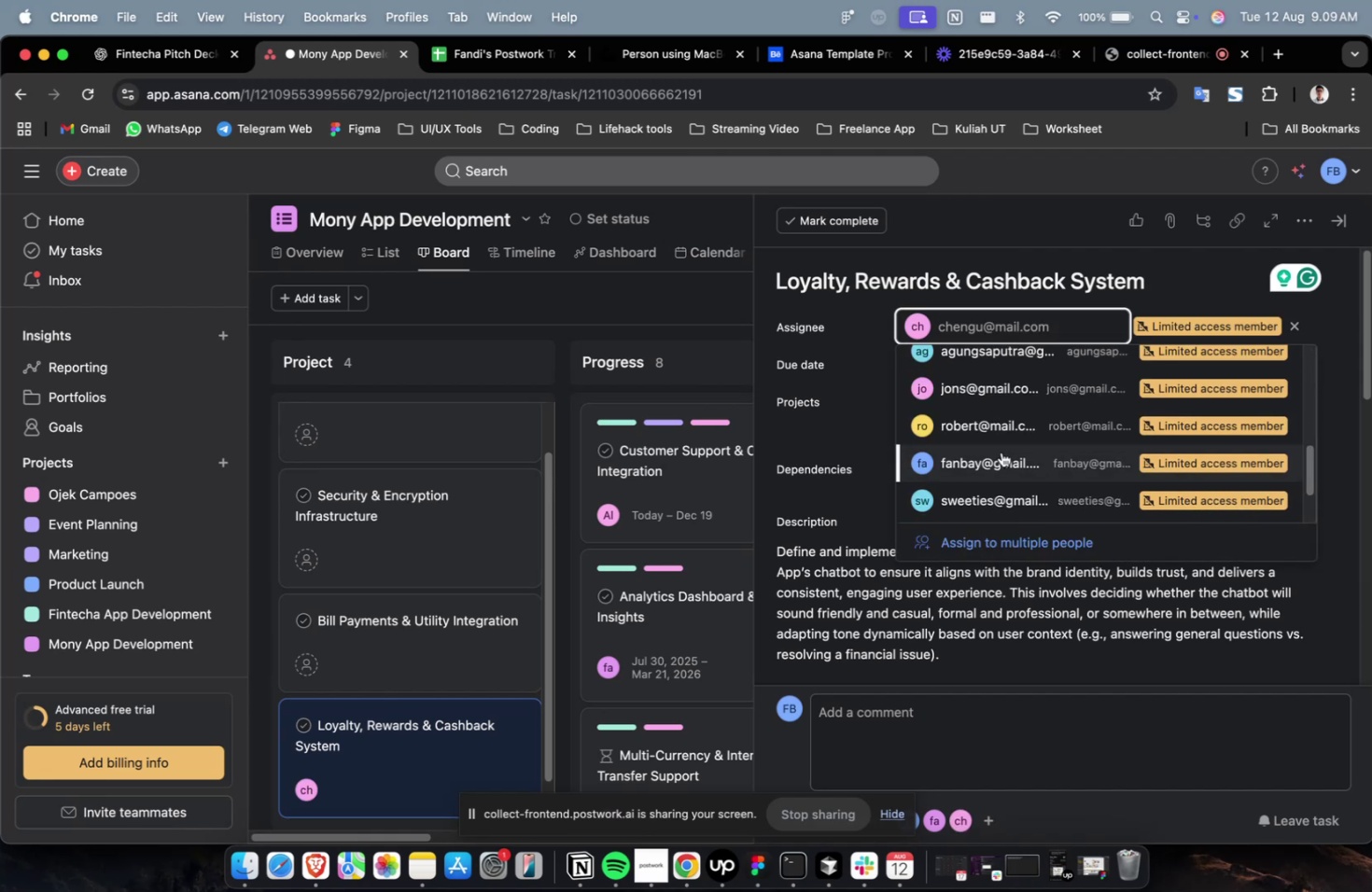 
left_click([1001, 452])
 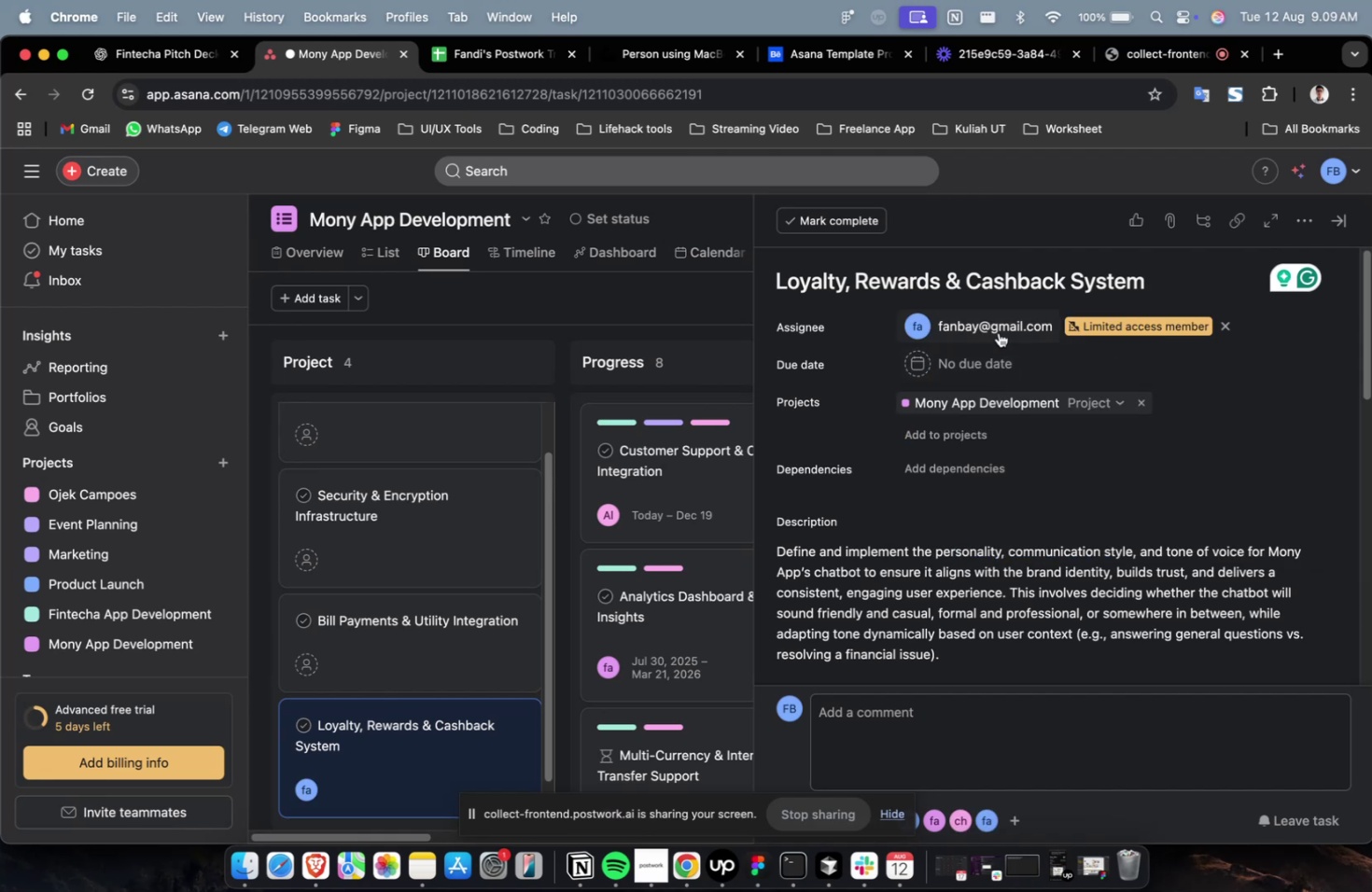 
double_click([998, 330])
 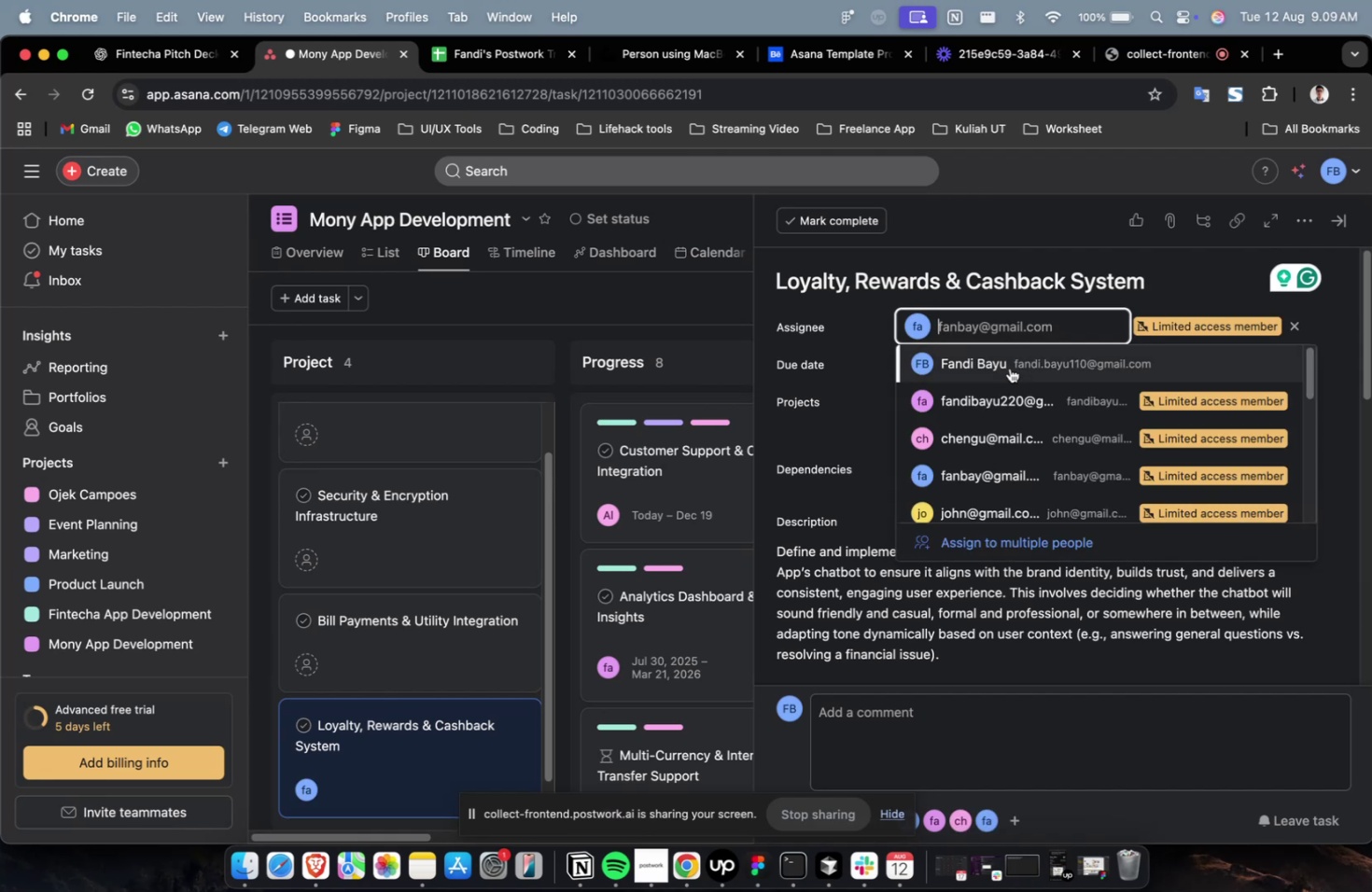 
scroll: coordinate [1004, 399], scroll_direction: down, amount: 9.0
 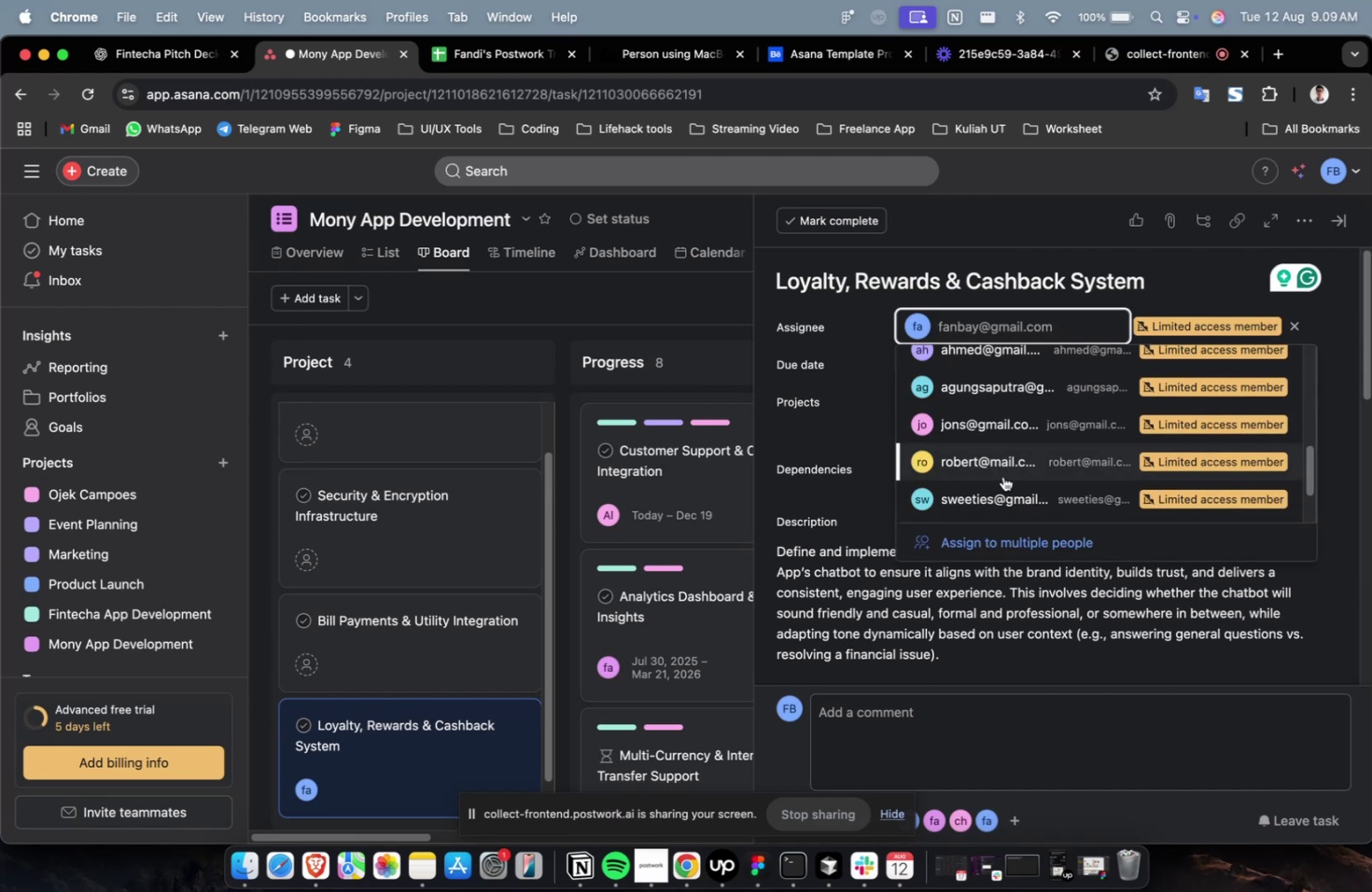 
left_click([1001, 481])
 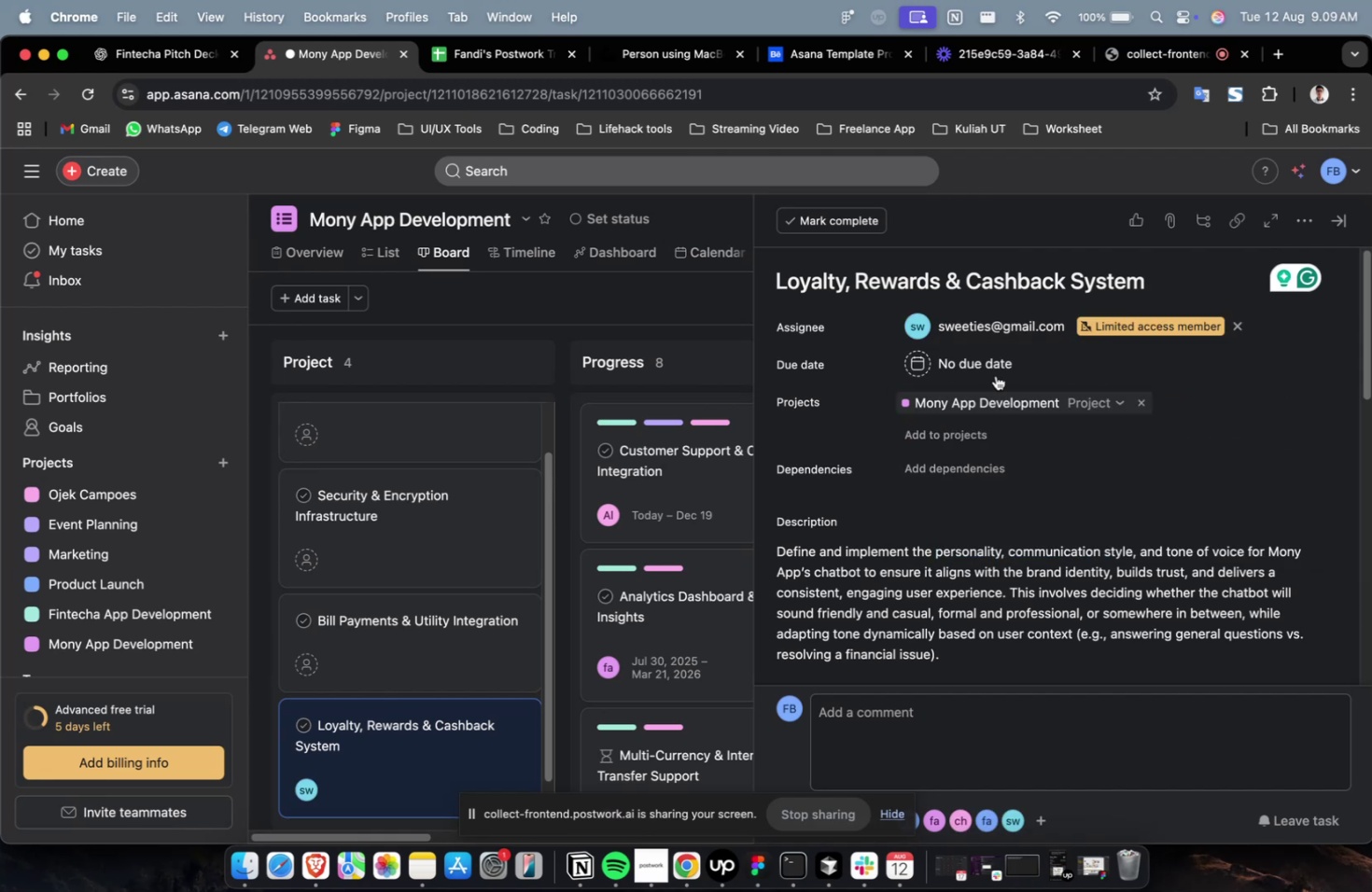 
left_click([994, 371])
 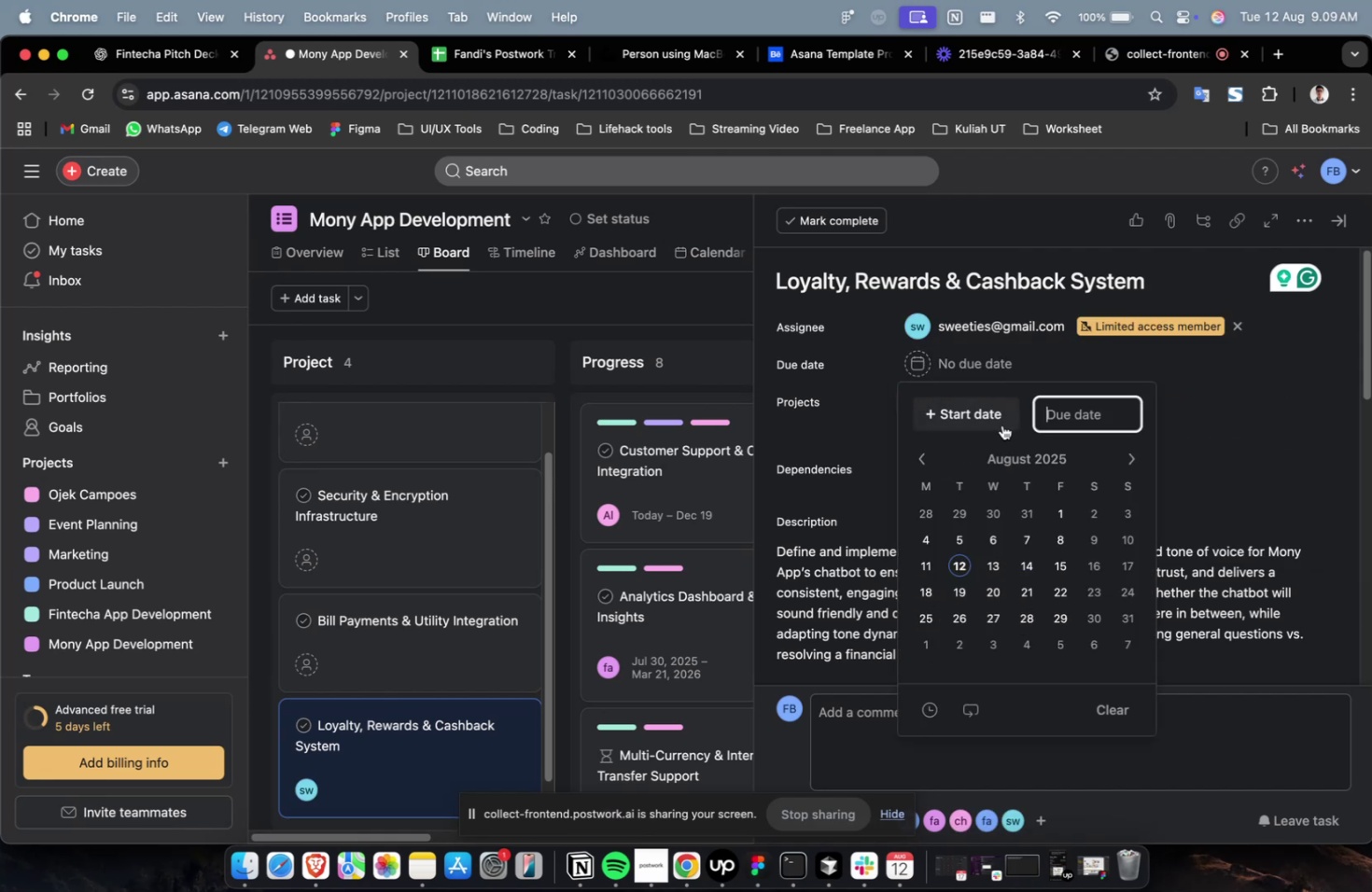 
double_click([999, 421])
 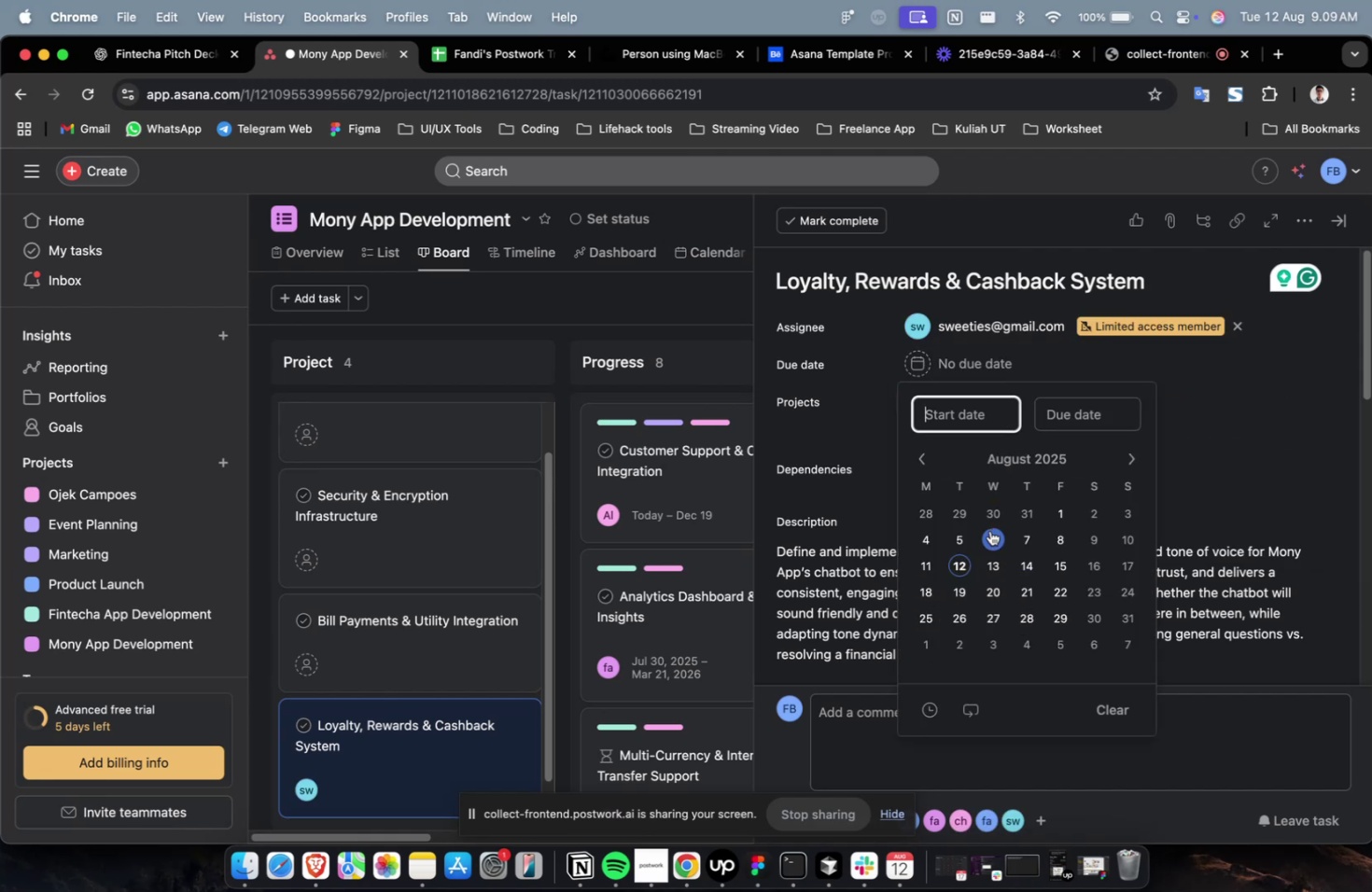 
triple_click([988, 540])
 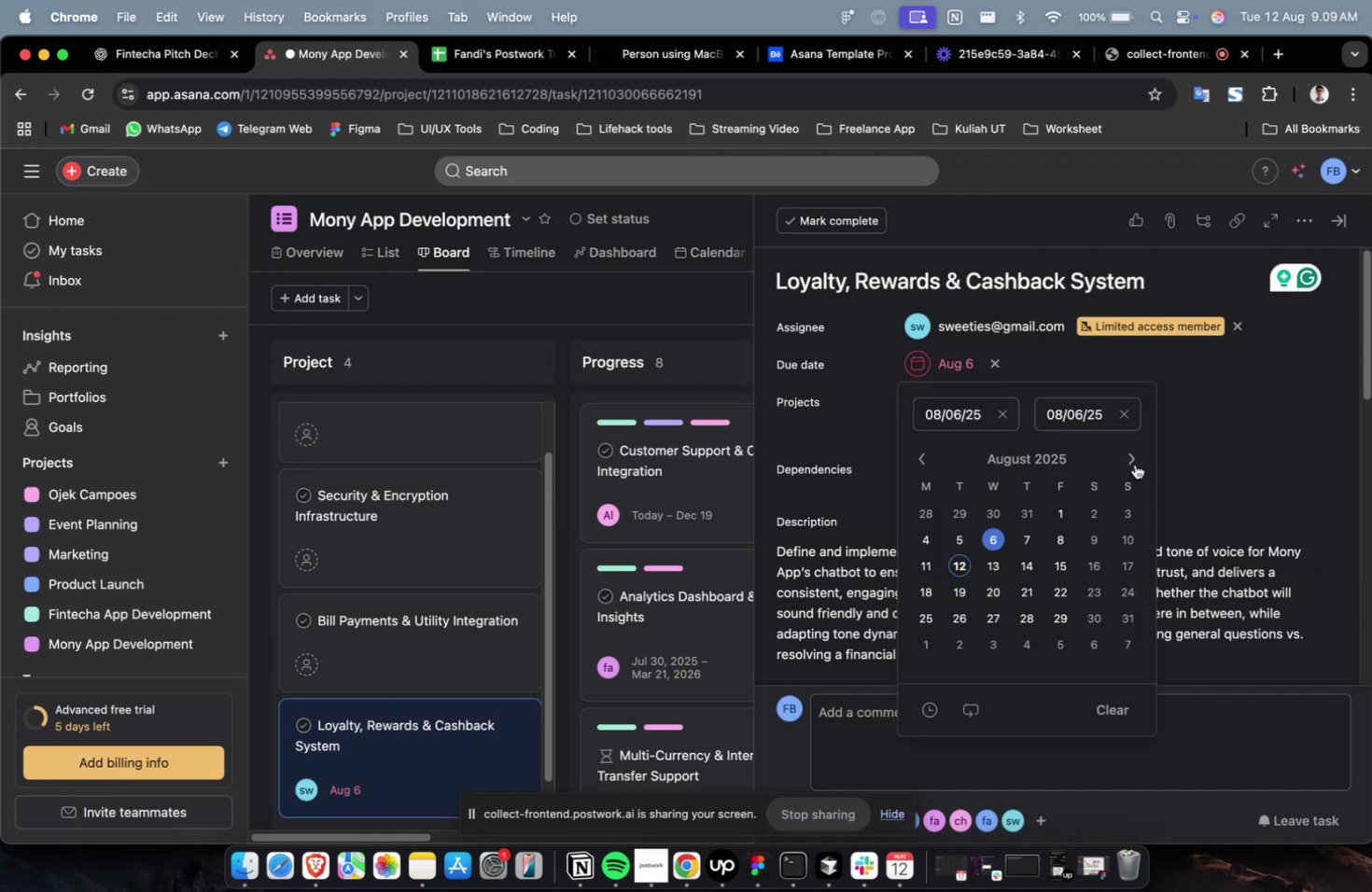 
triple_click([1134, 463])
 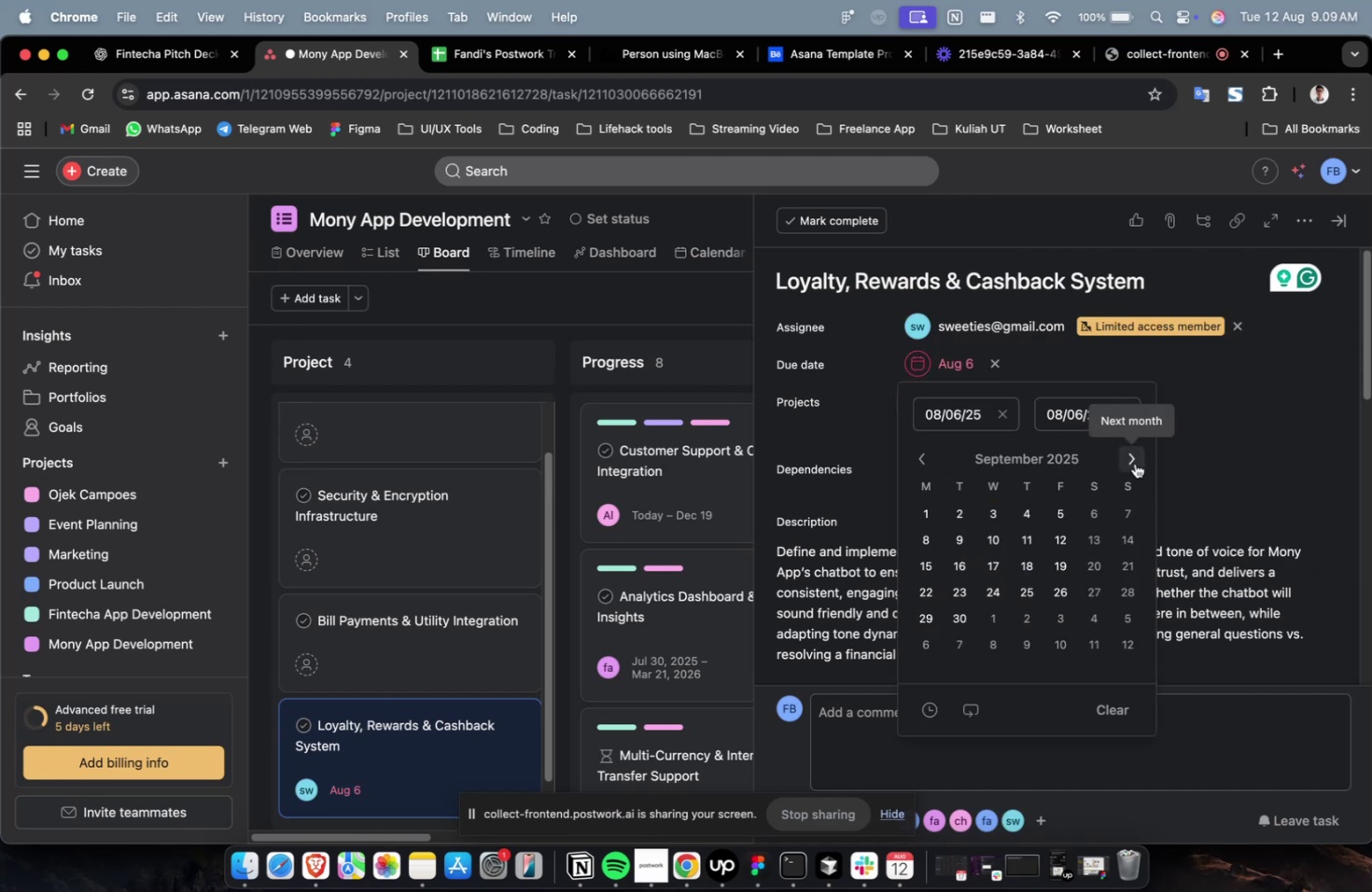 
triple_click([1134, 463])
 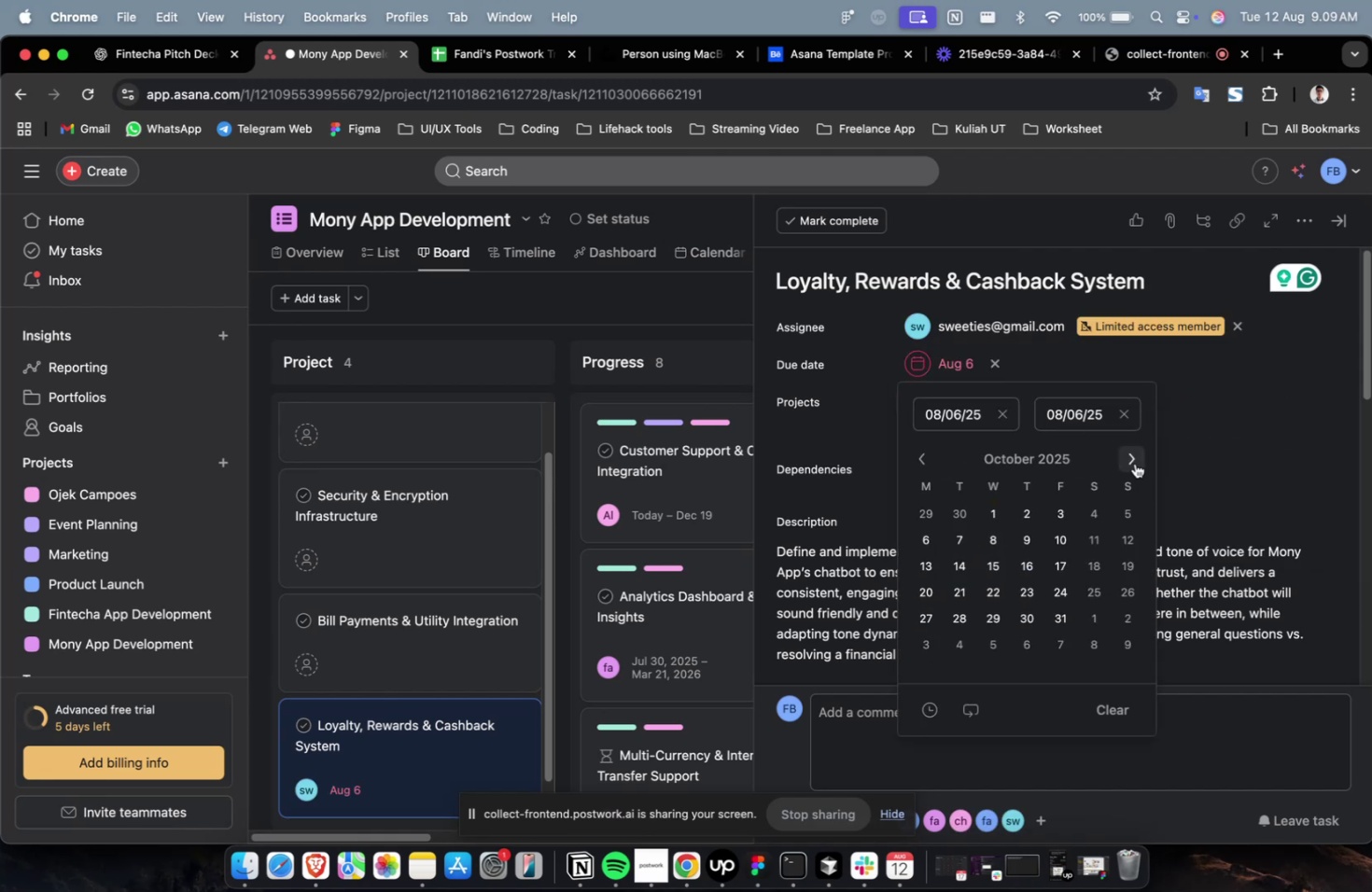 
triple_click([1134, 463])
 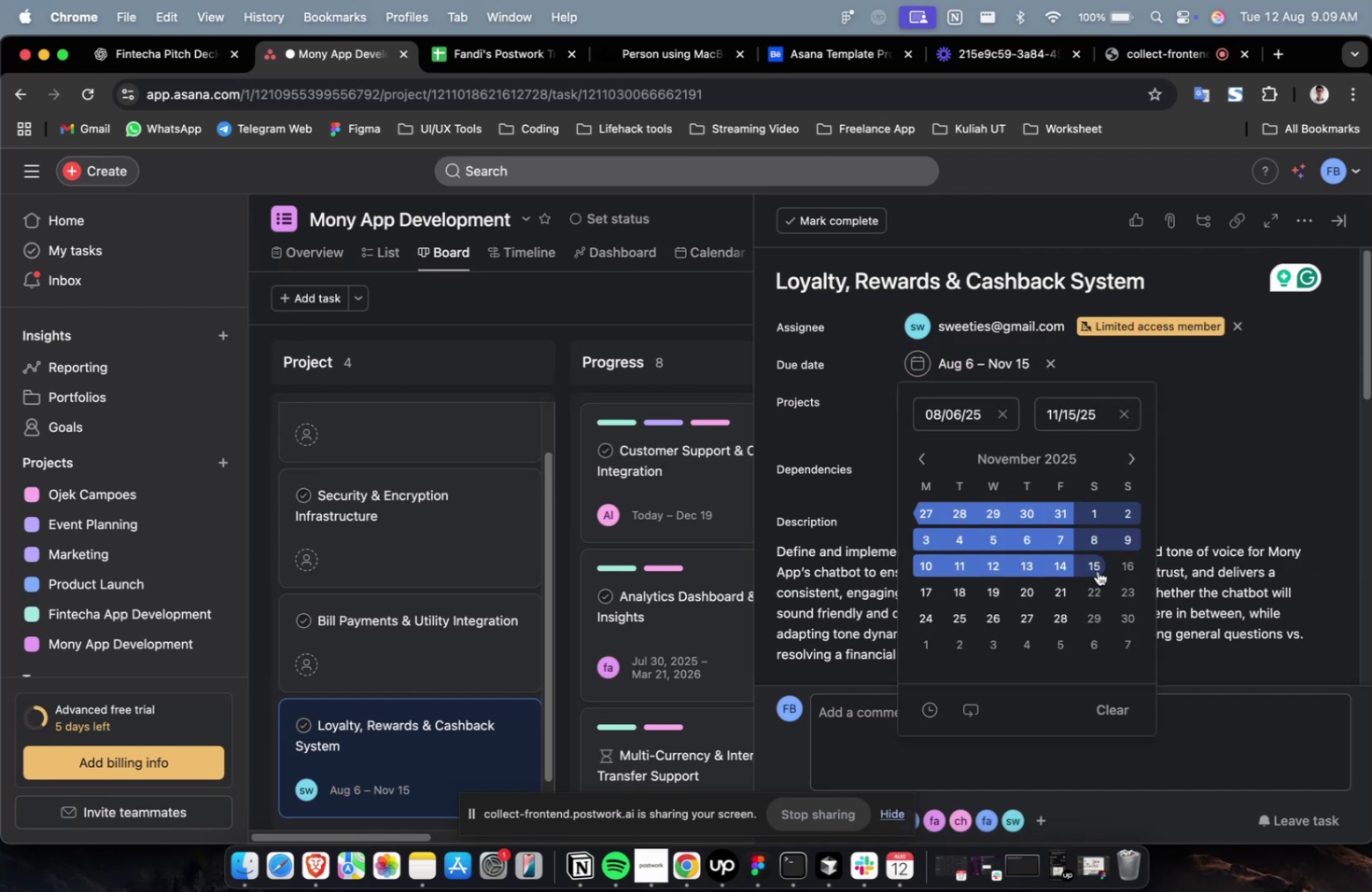 
double_click([1250, 426])
 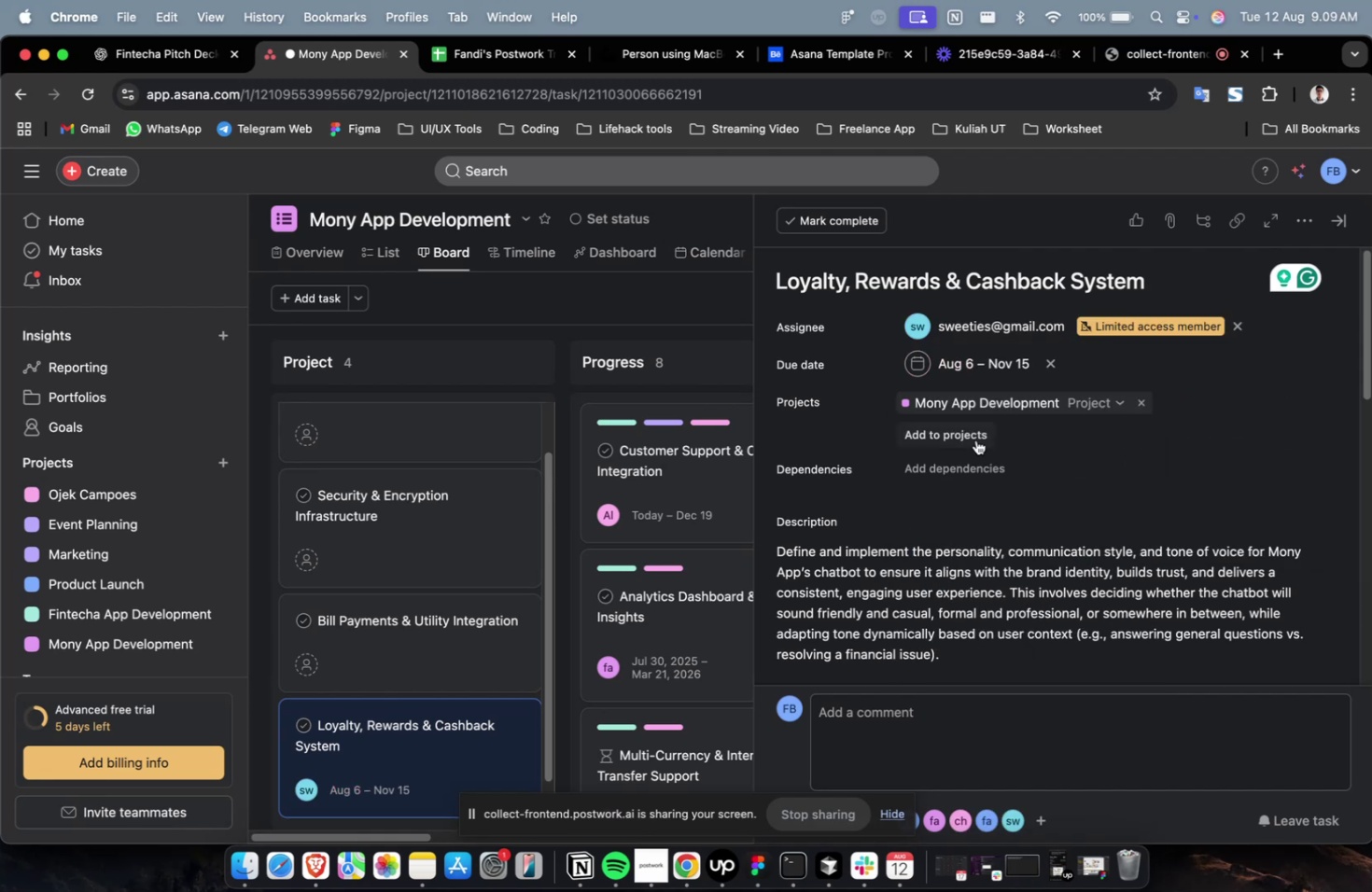 
triple_click([975, 439])
 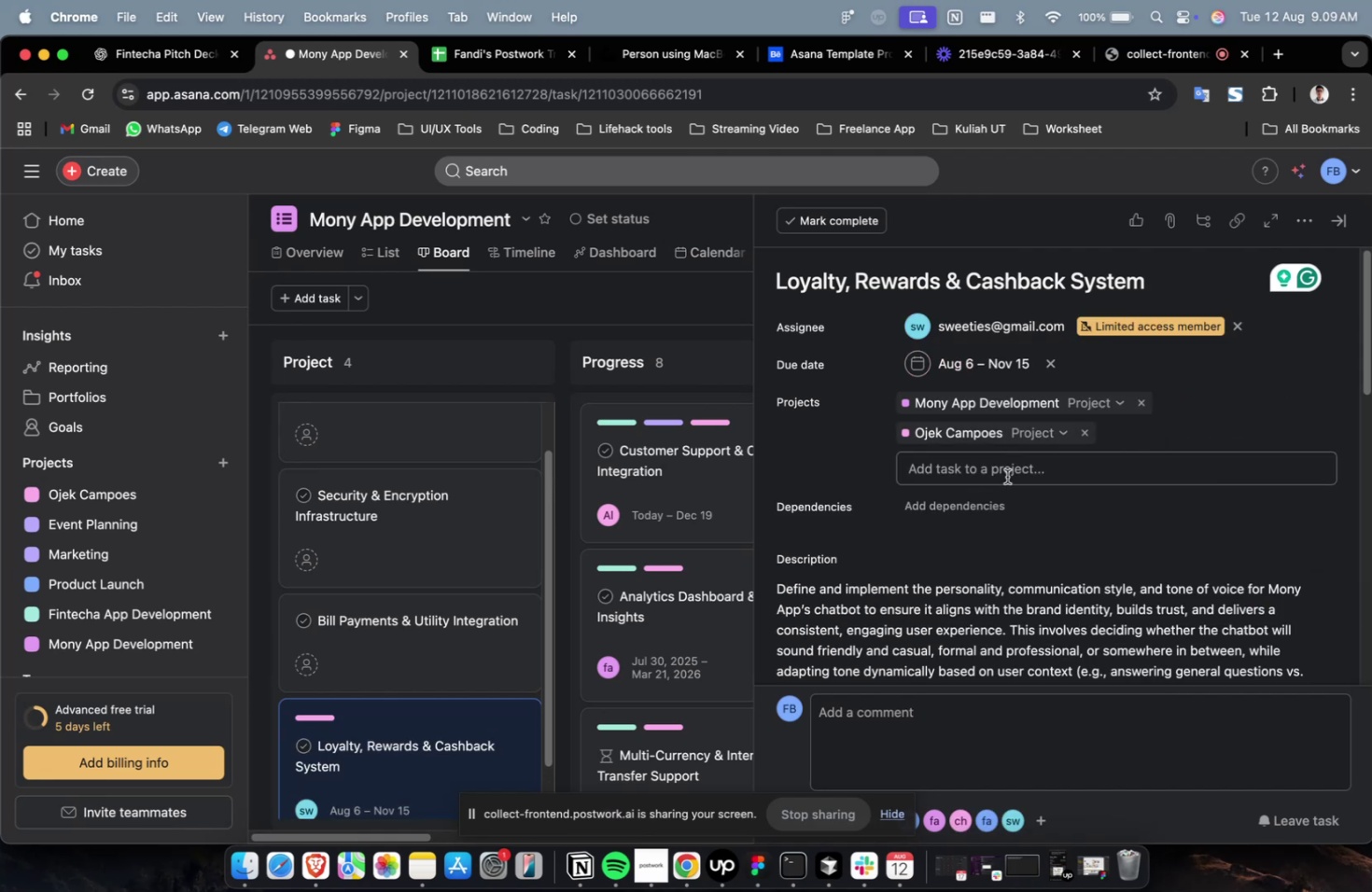 
triple_click([994, 467])
 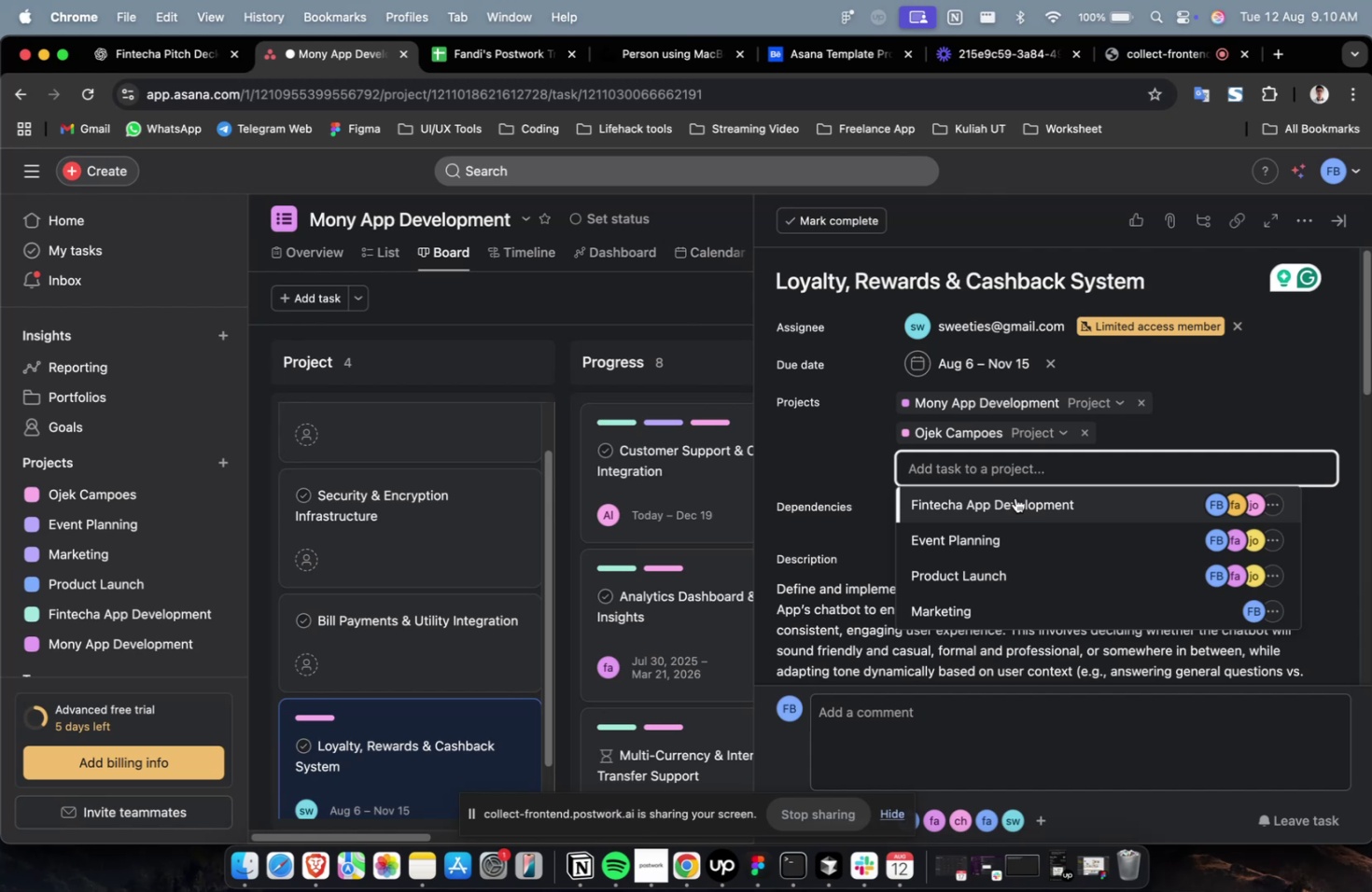 
triple_click([1015, 497])
 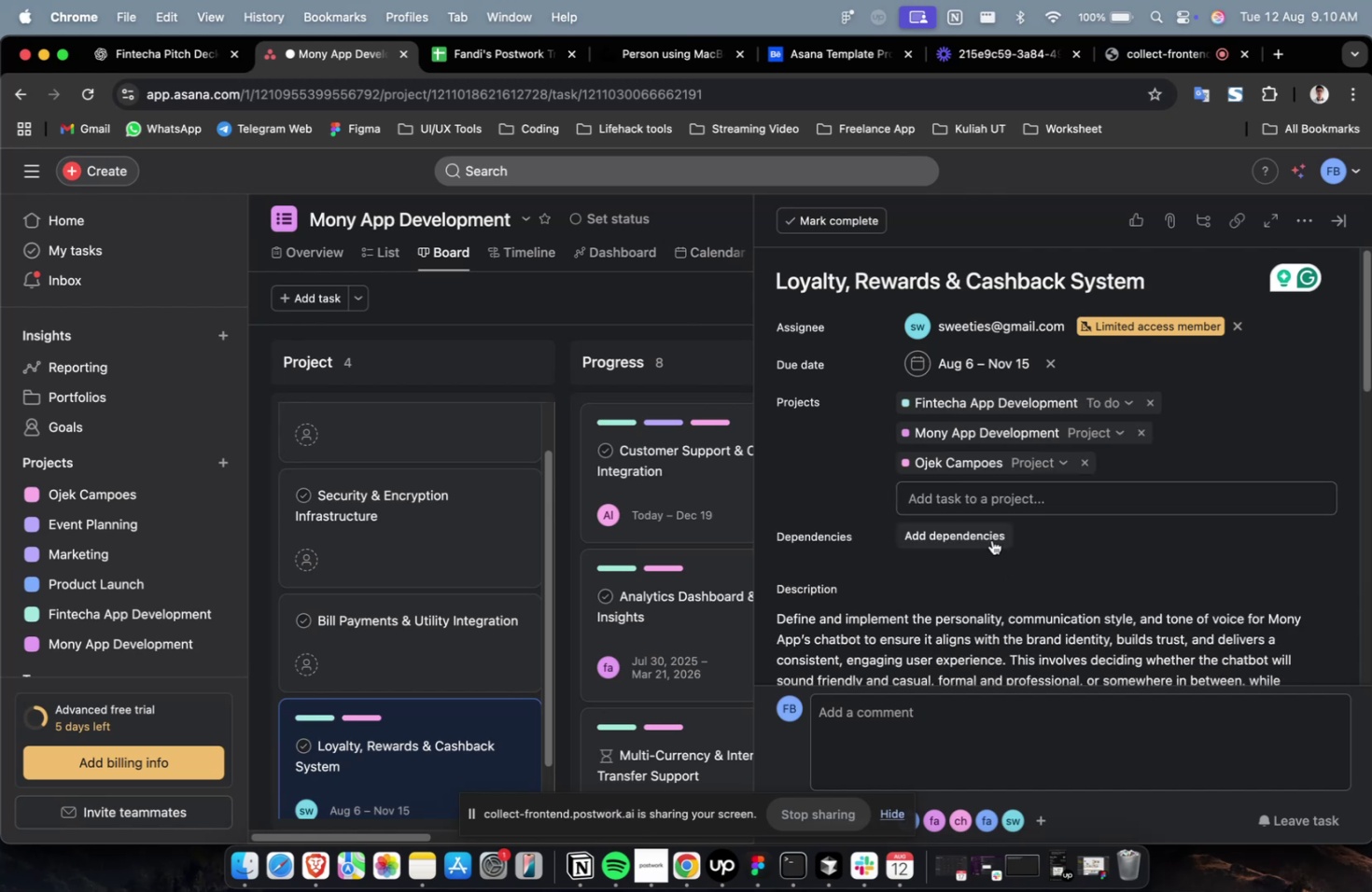 
left_click([991, 539])
 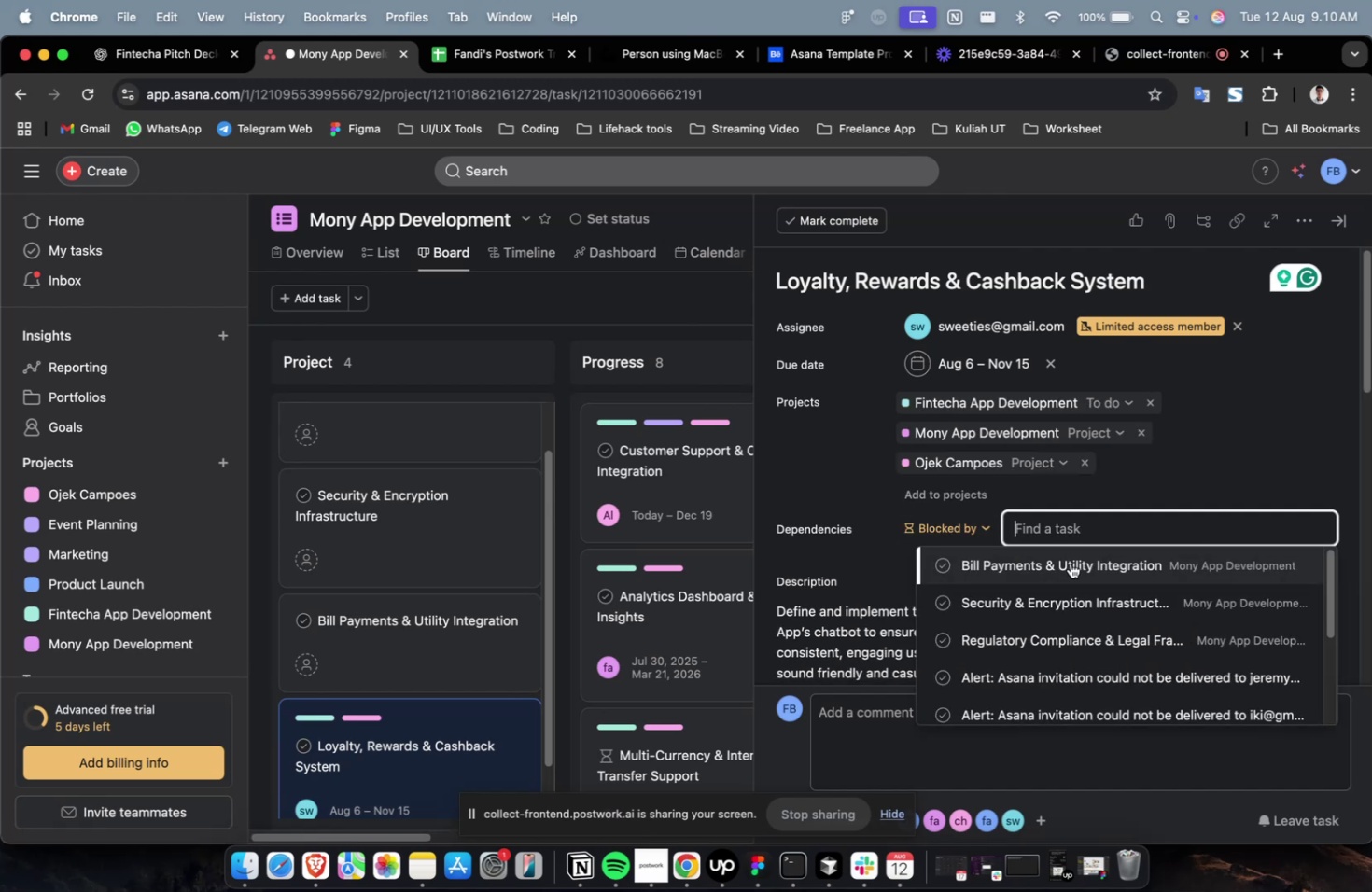 
double_click([1070, 563])
 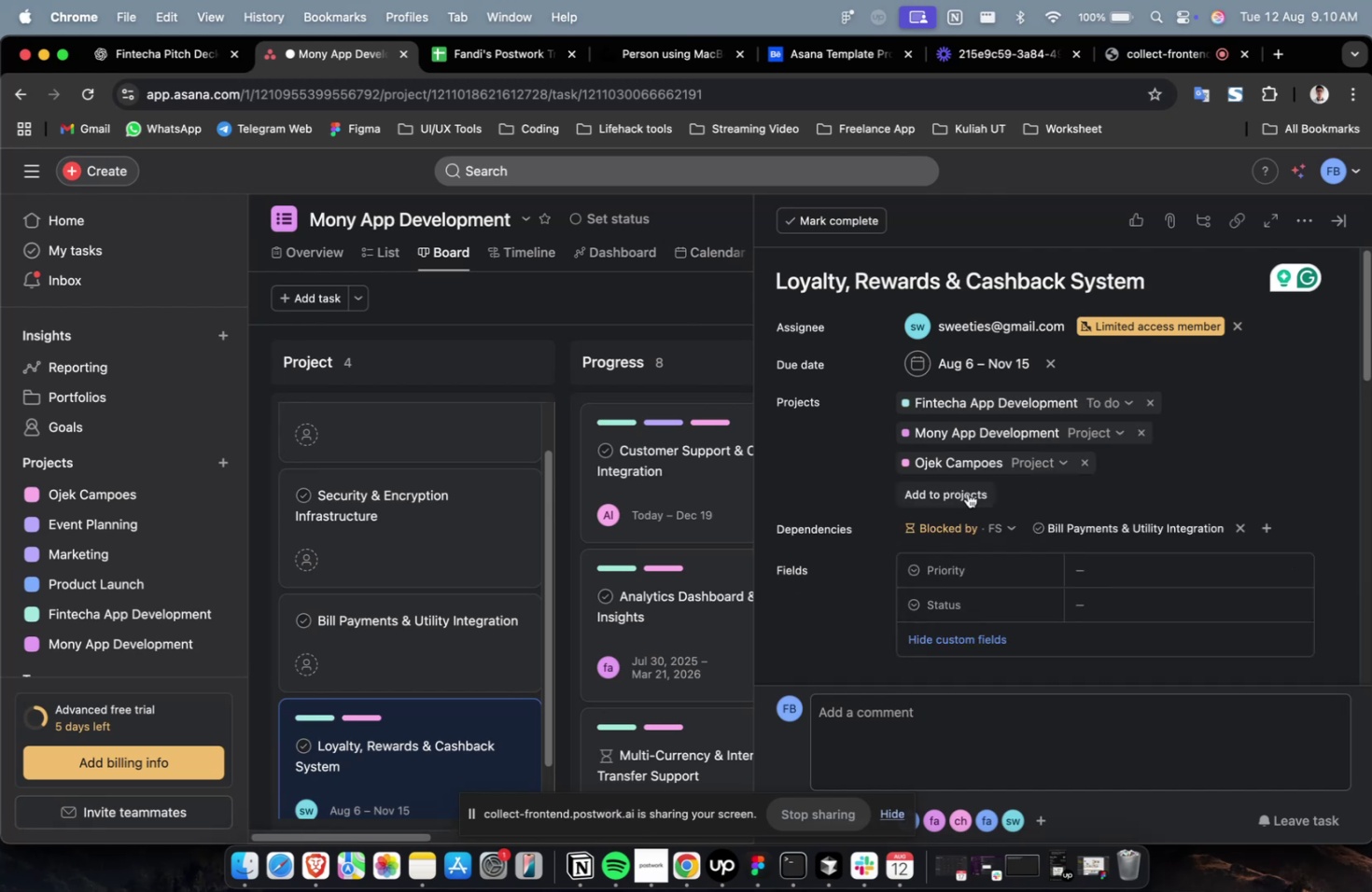 
left_click([963, 496])
 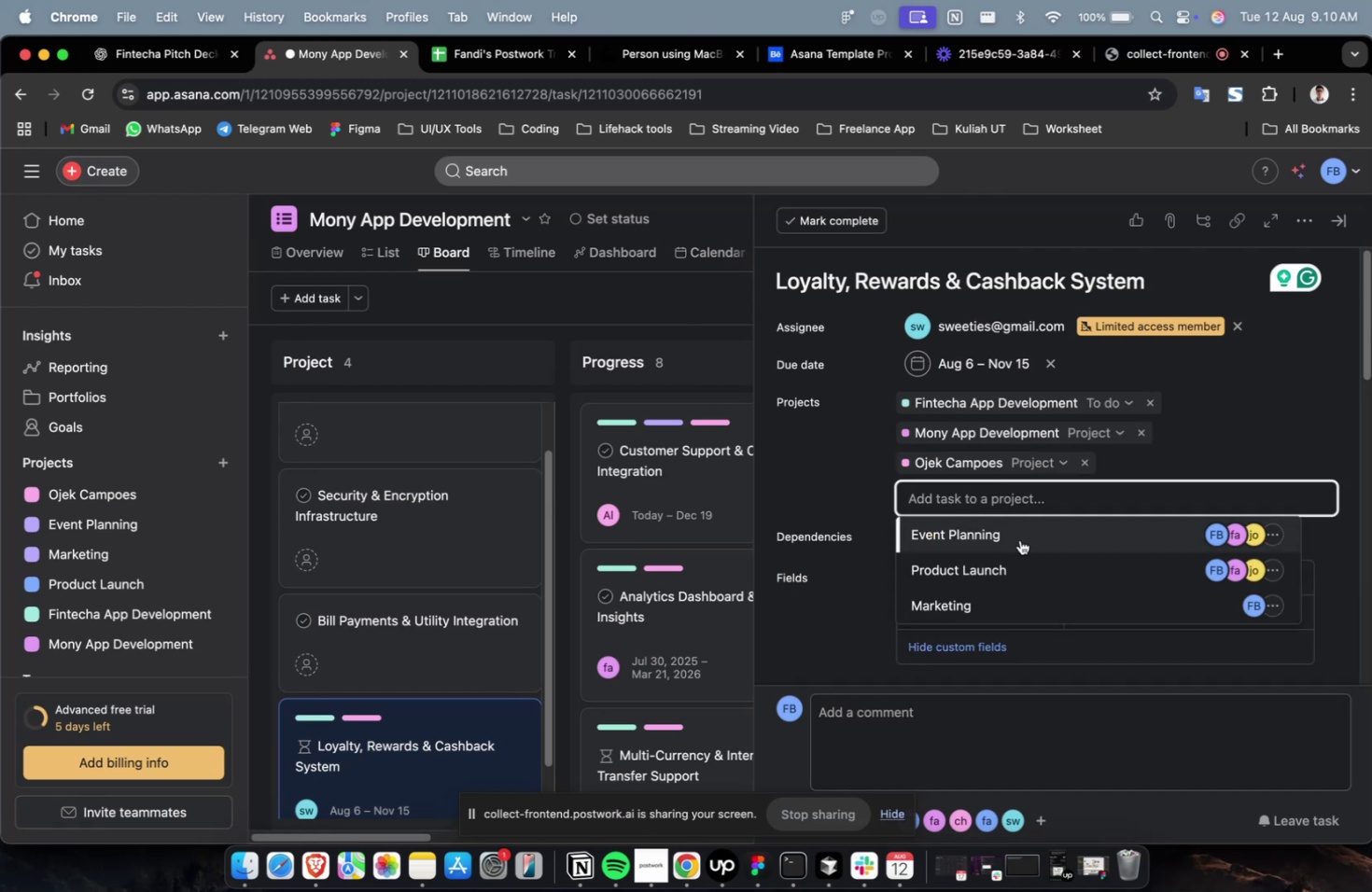 
left_click([1019, 539])
 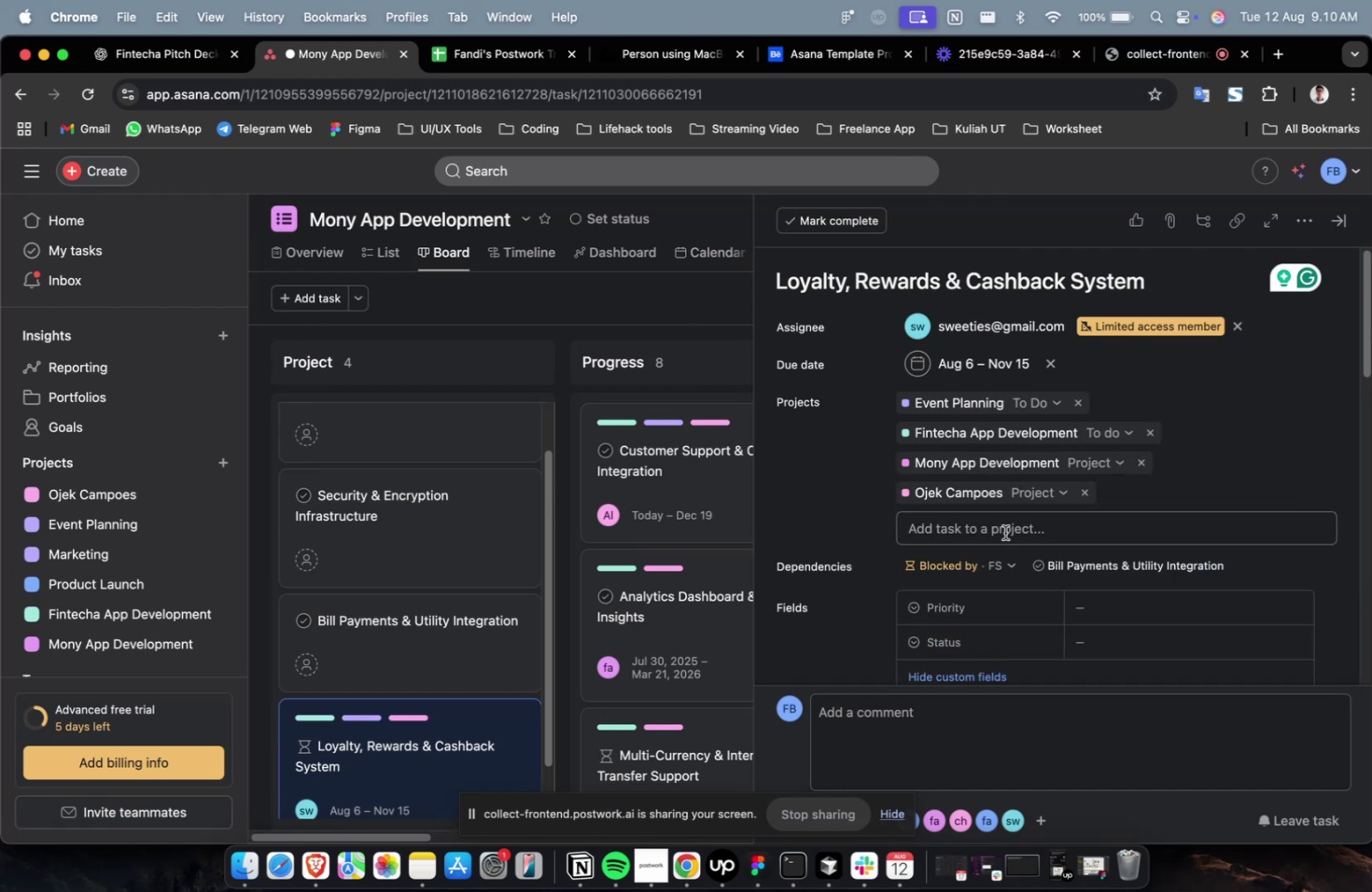 
scroll: coordinate [1131, 372], scroll_direction: down, amount: 2.0
 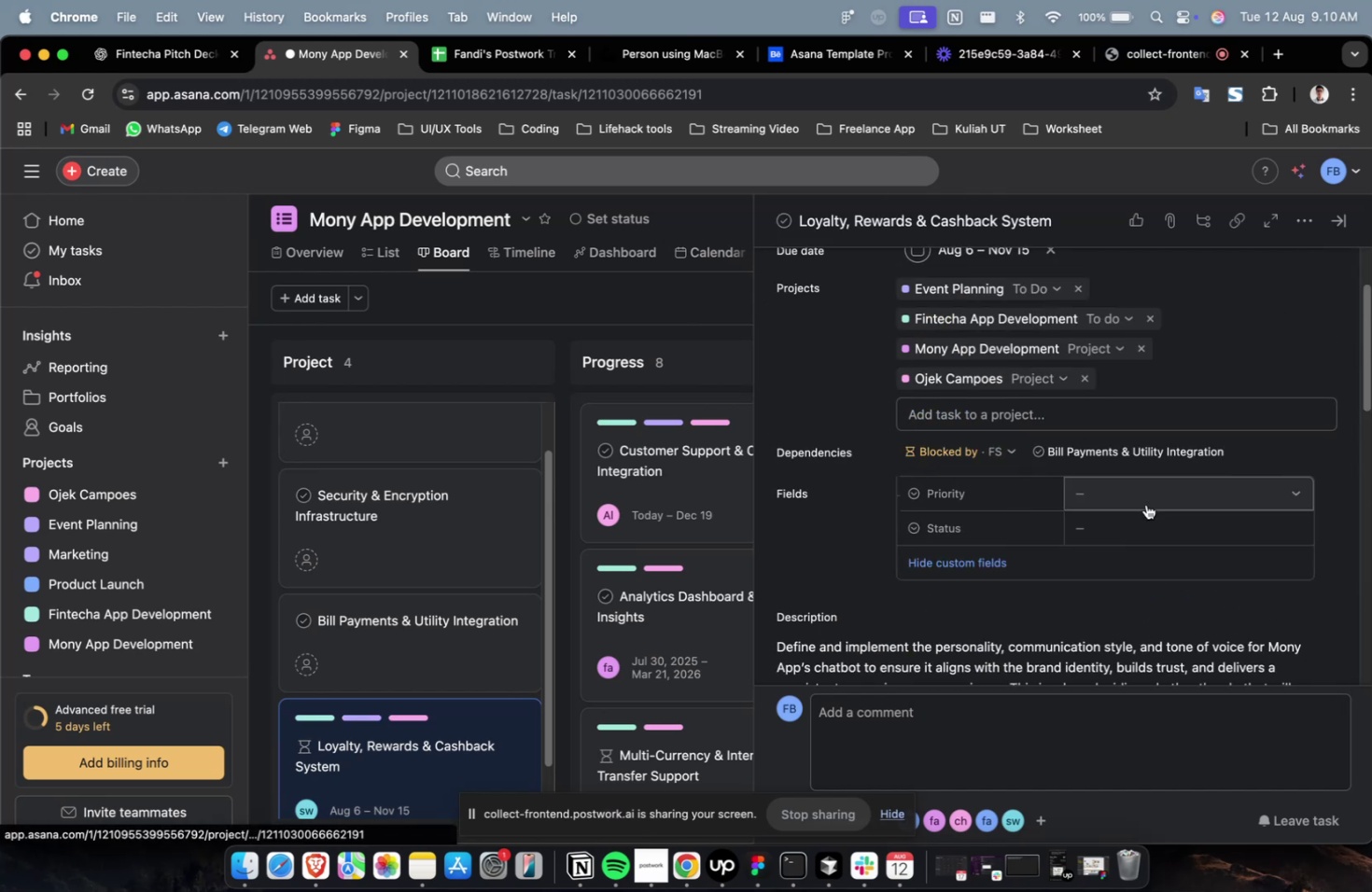 
left_click([1145, 504])
 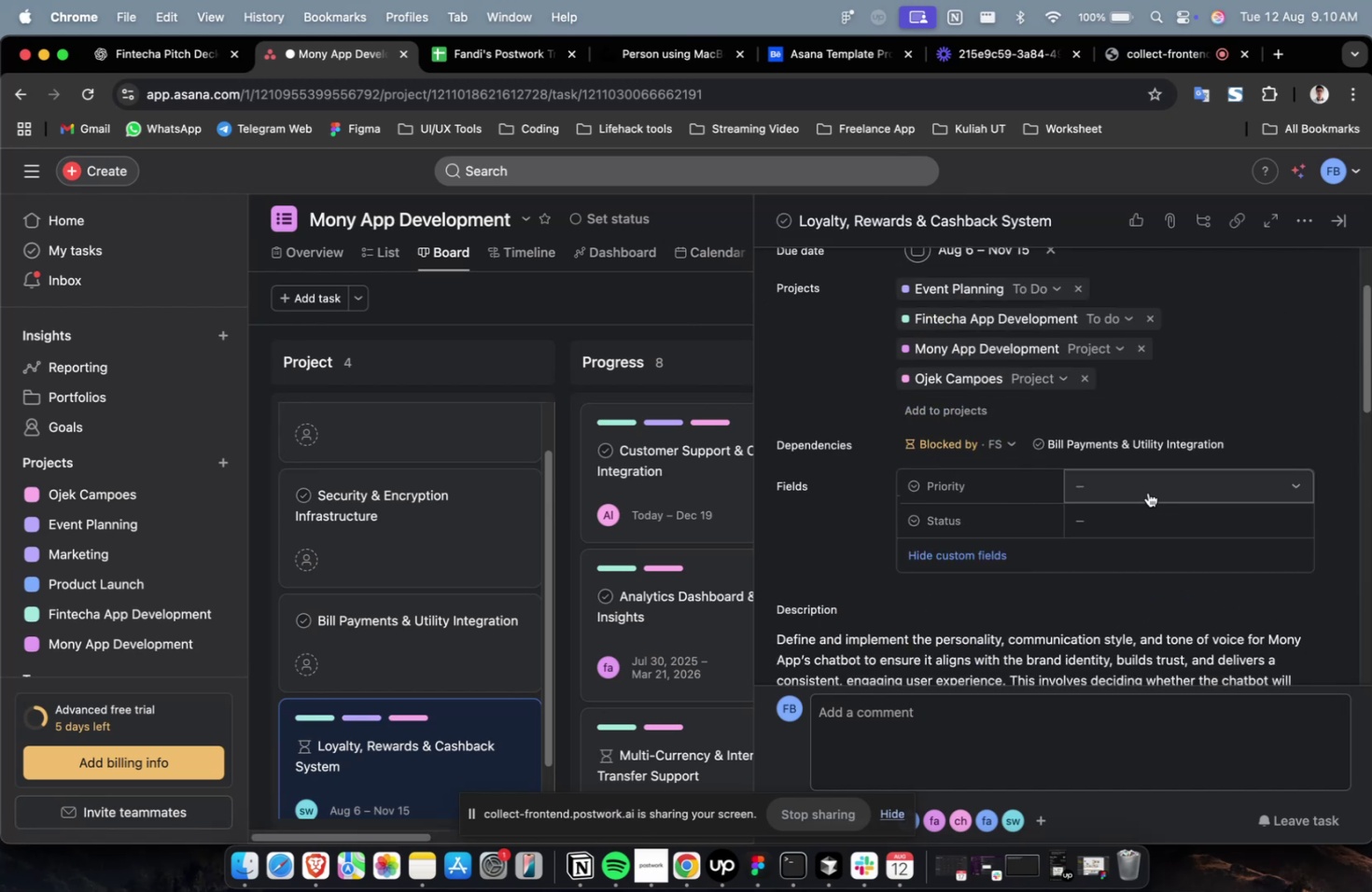 
double_click([1147, 492])
 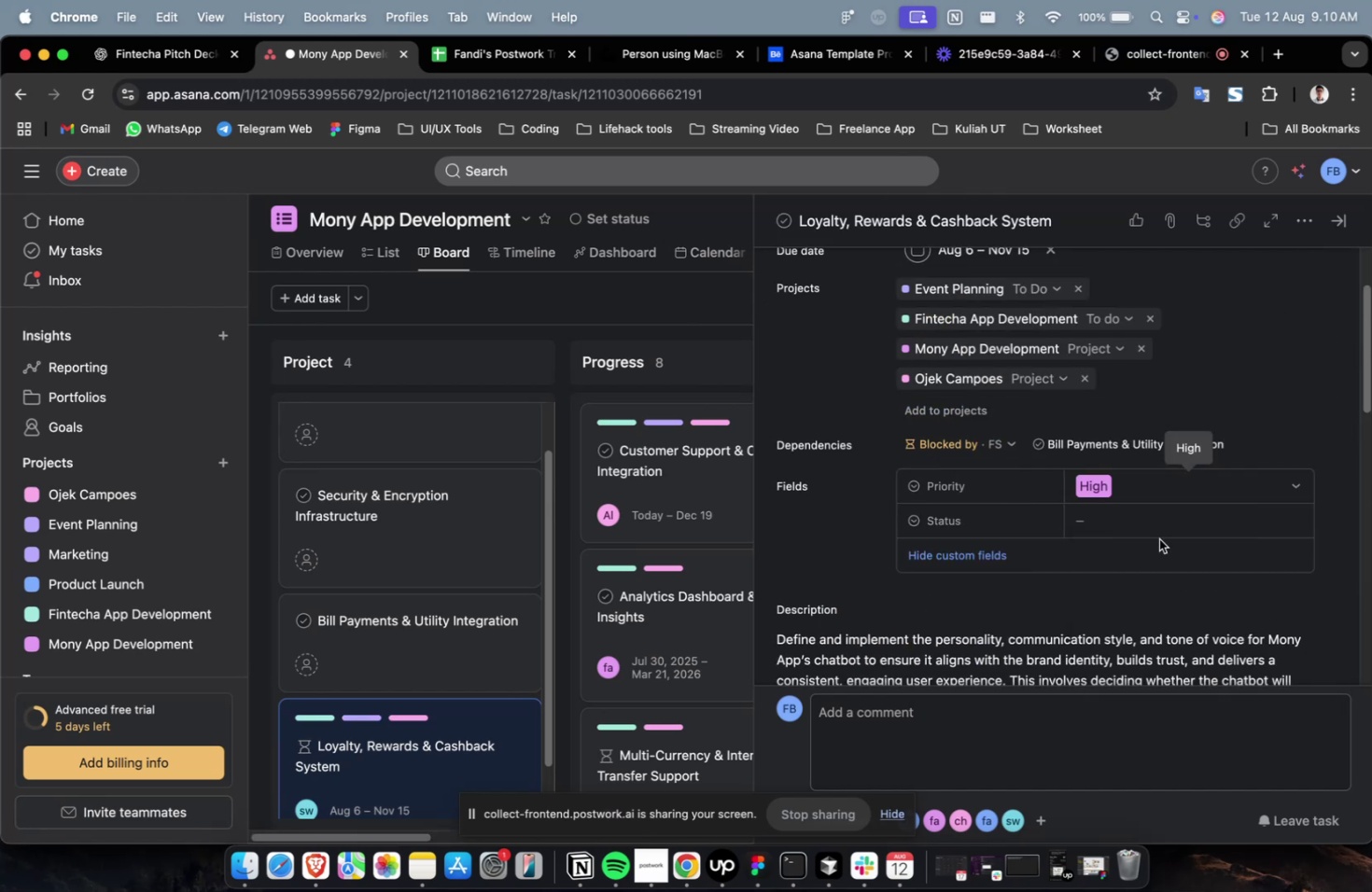 
triple_click([1156, 521])
 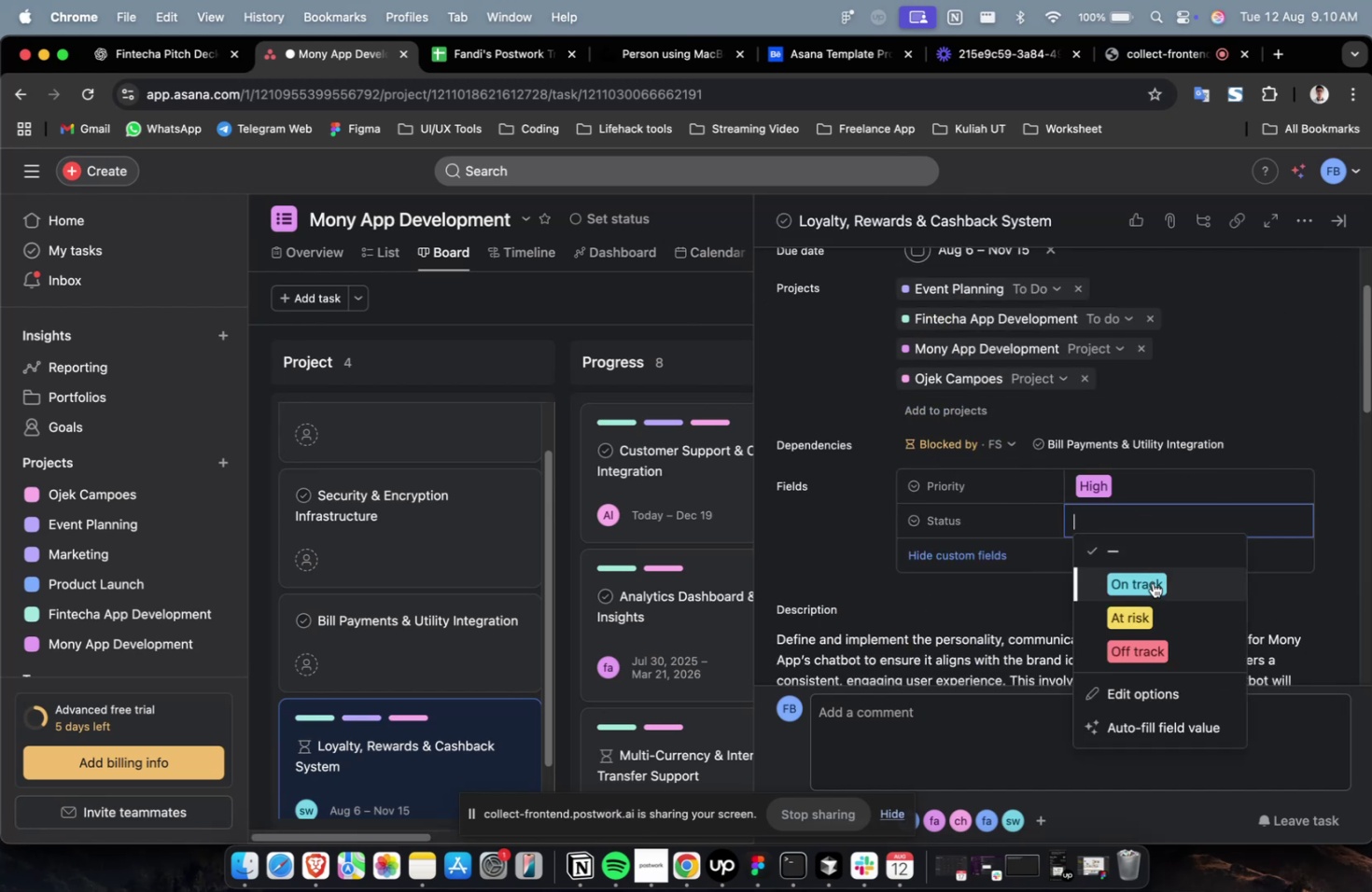 
triple_click([1152, 582])
 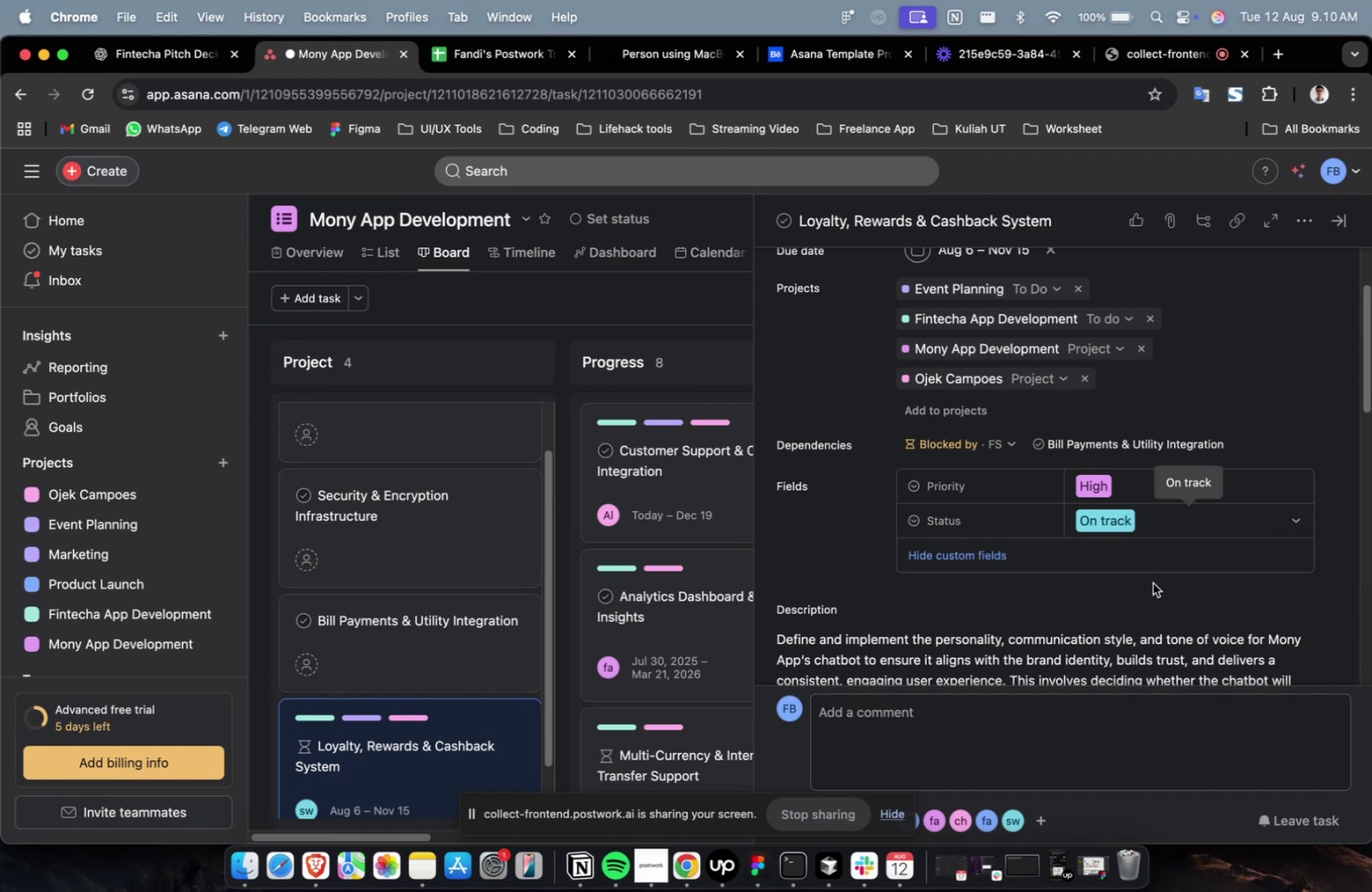 
wait(44.62)
 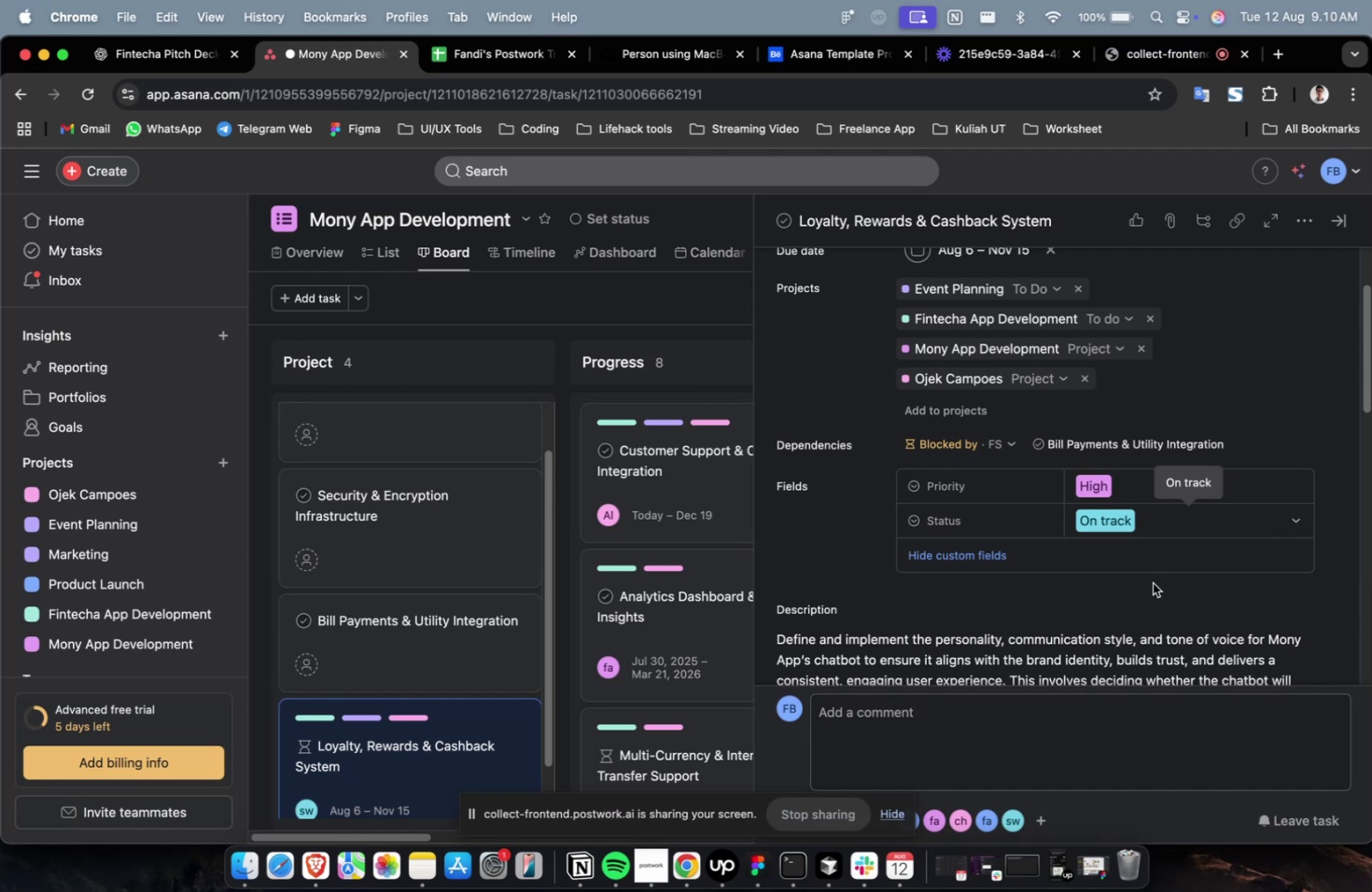 
scroll: coordinate [1090, 590], scroll_direction: down, amount: 30.0
 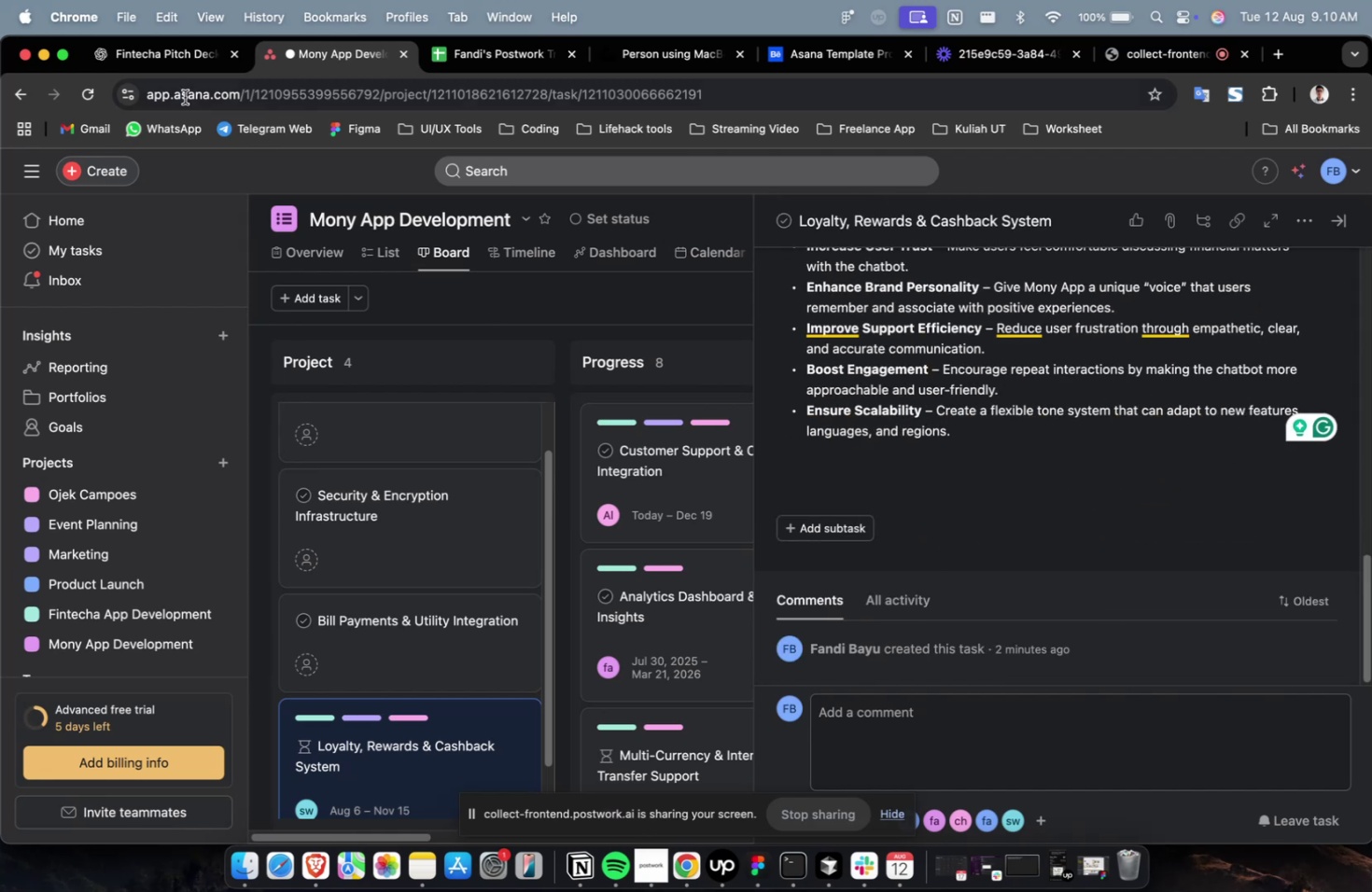 
left_click([164, 69])
 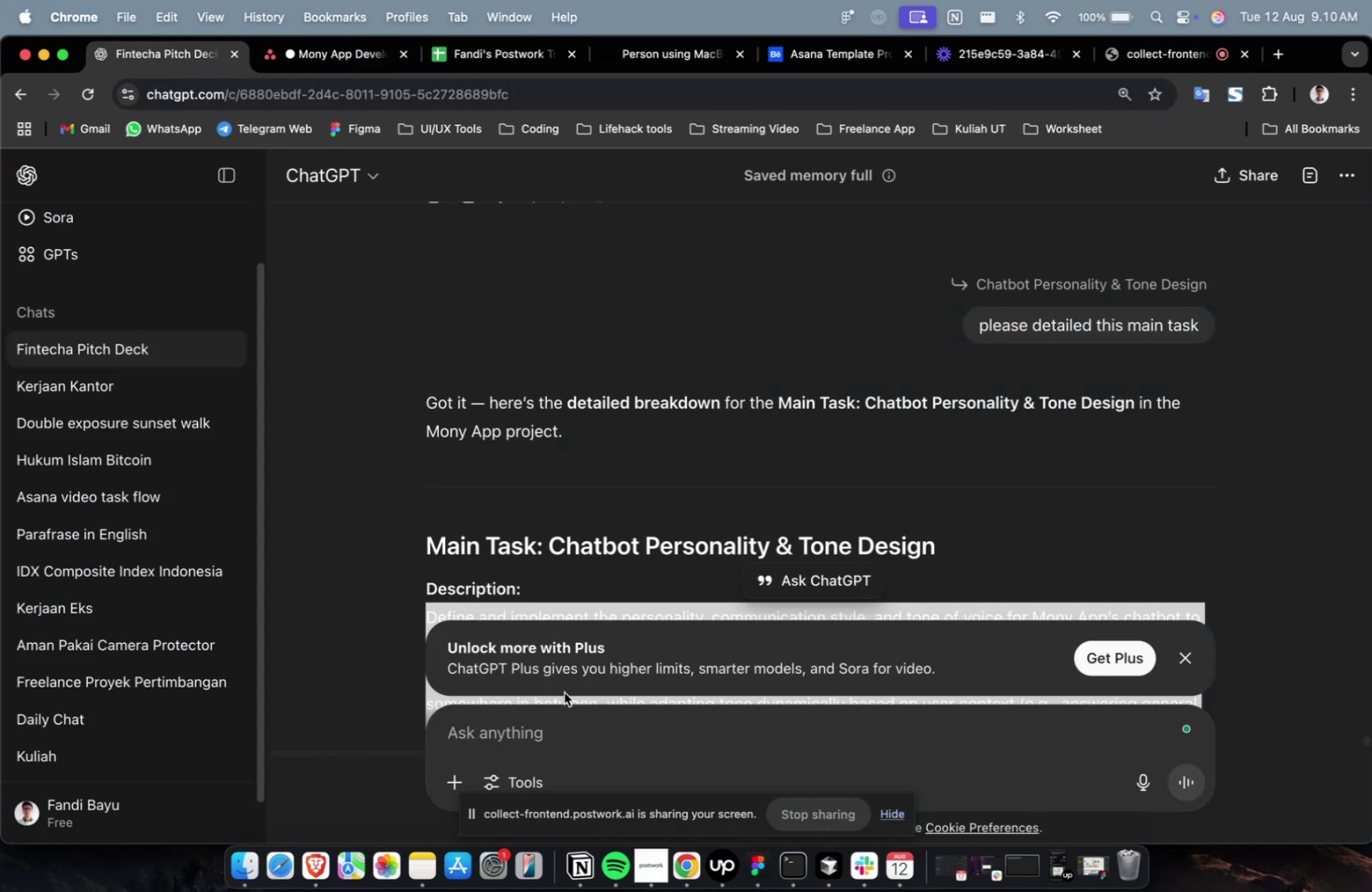 
left_click([562, 717])
 